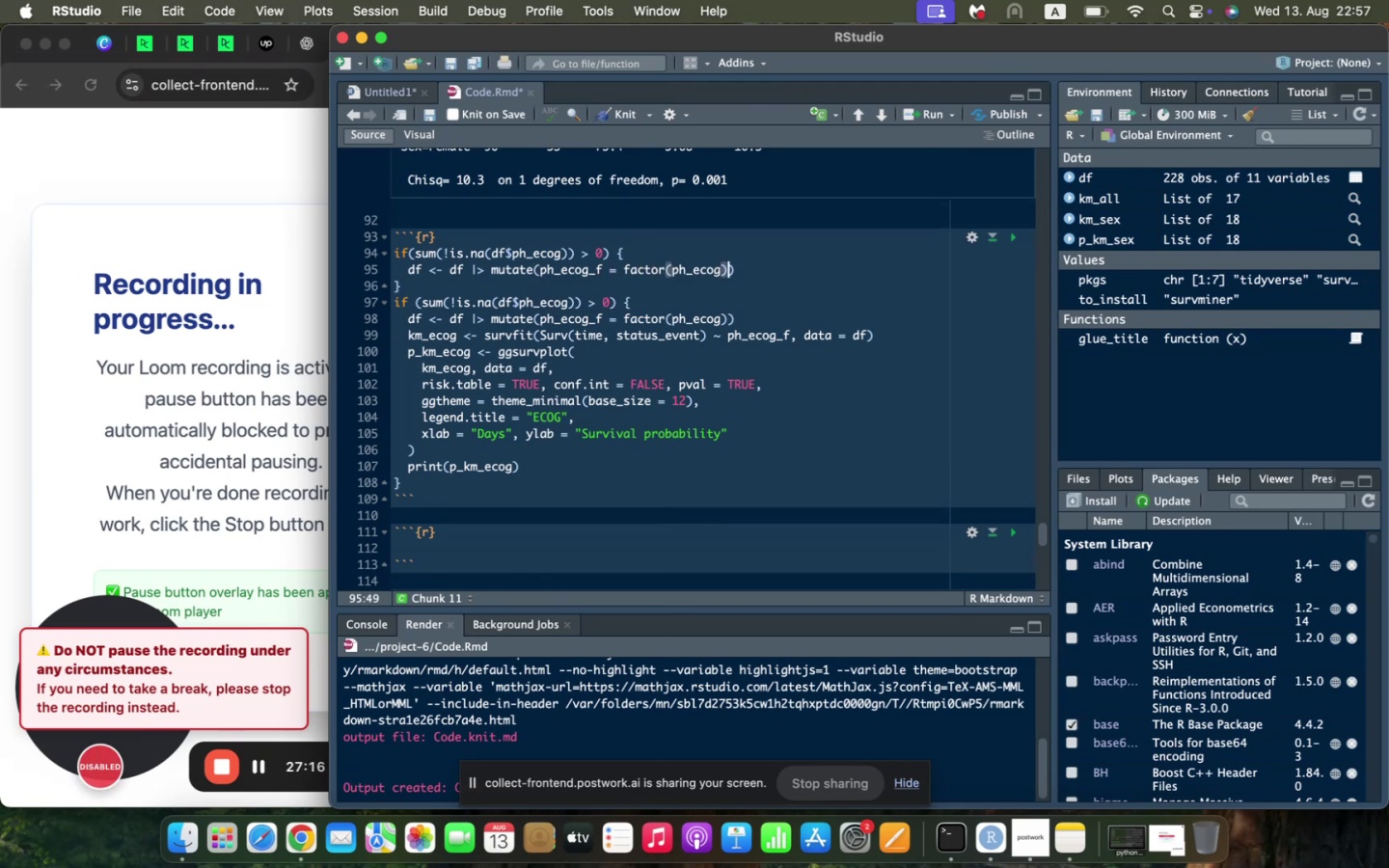 
key(ArrowRight)
 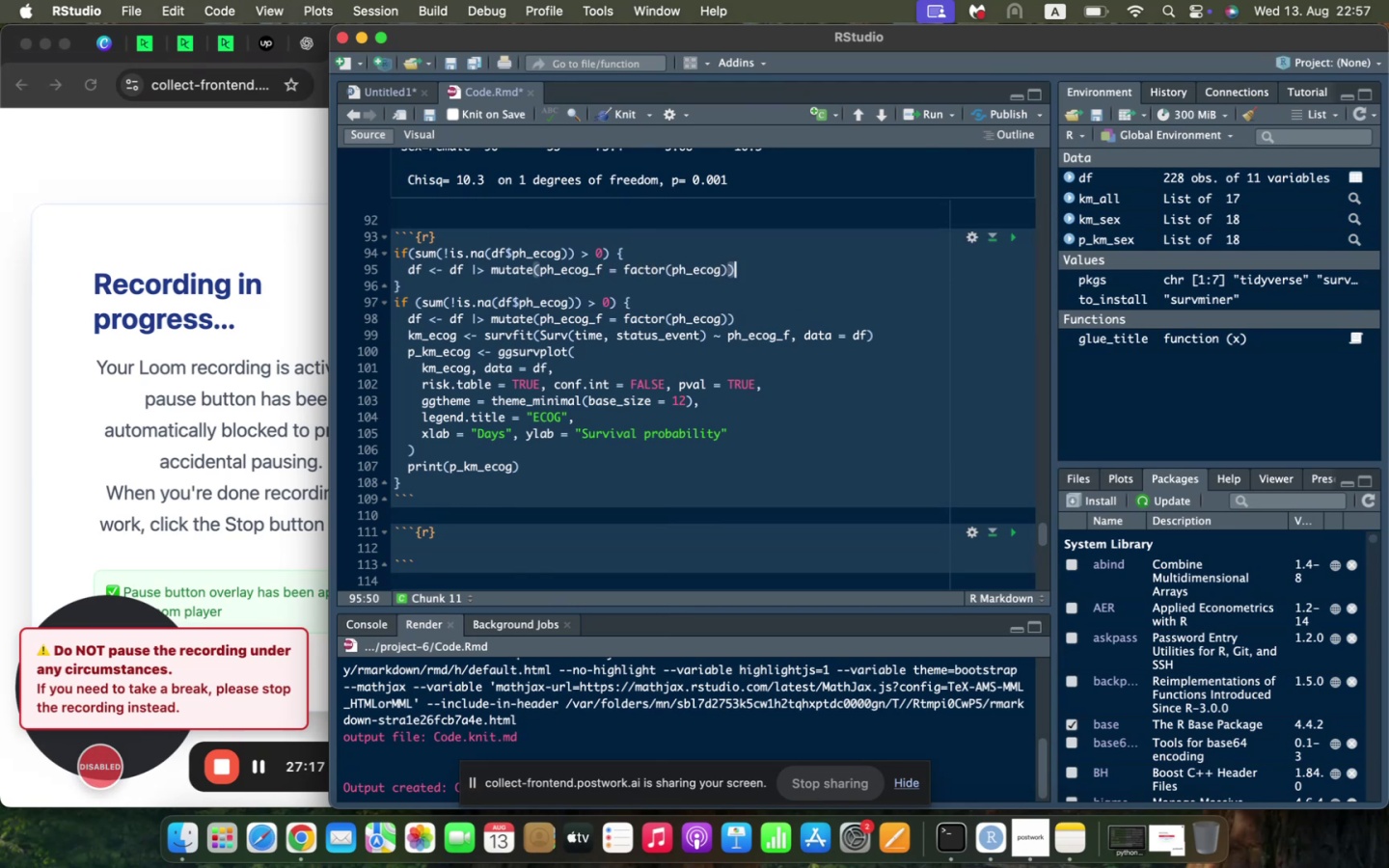 
key(Enter)
 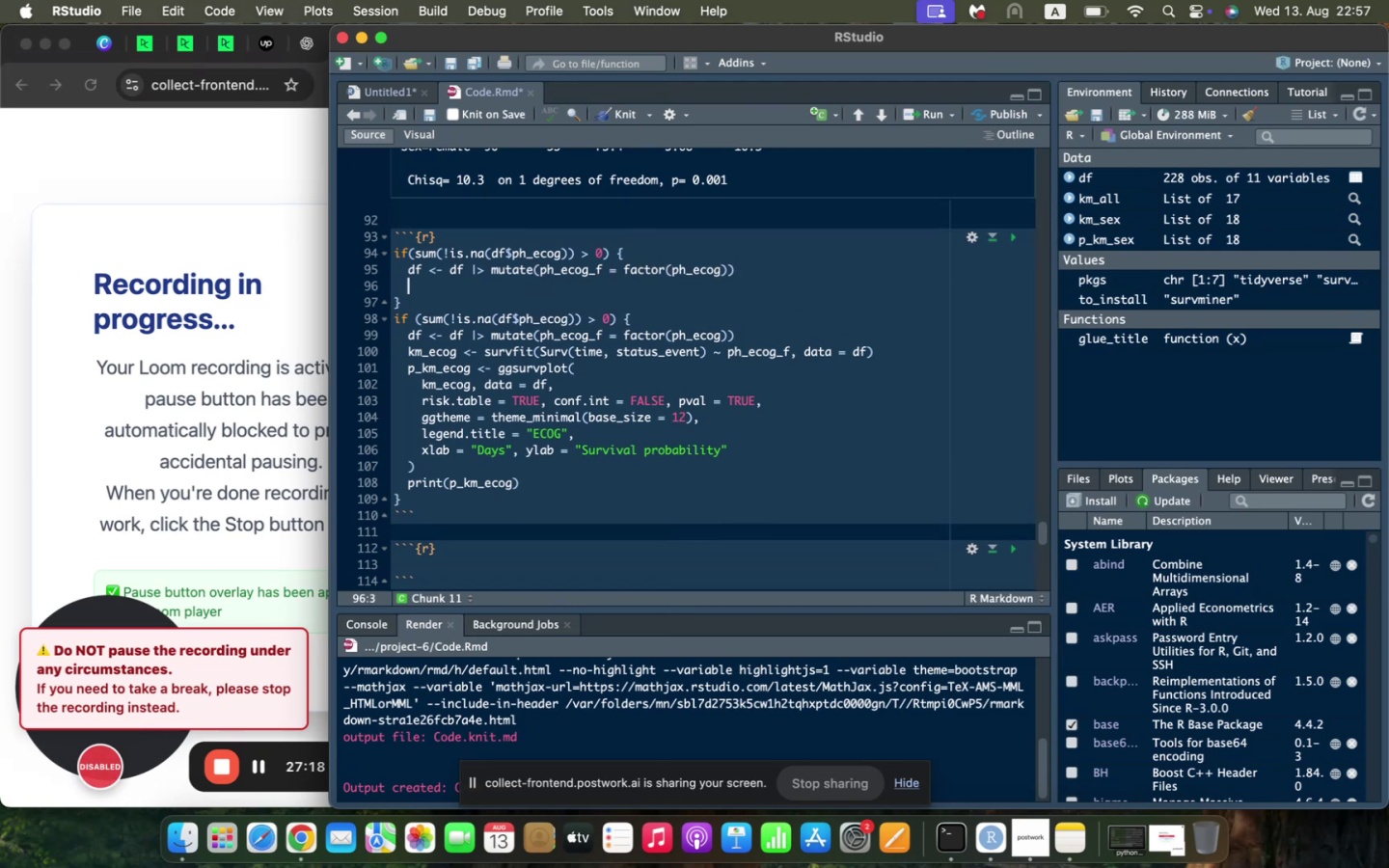 
type(km_ecog <- survg)
key(Backspace)
type(fi)
 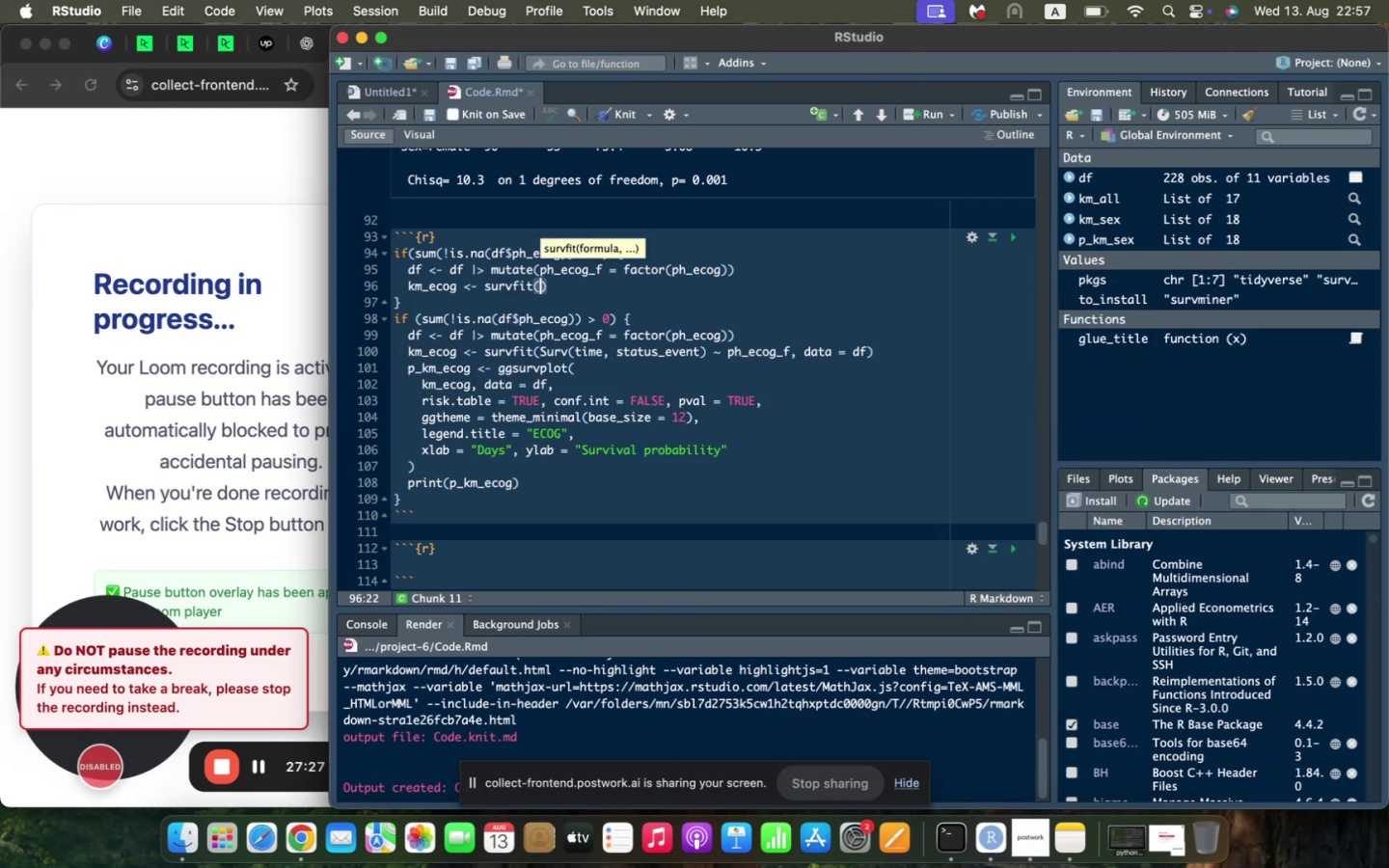 
 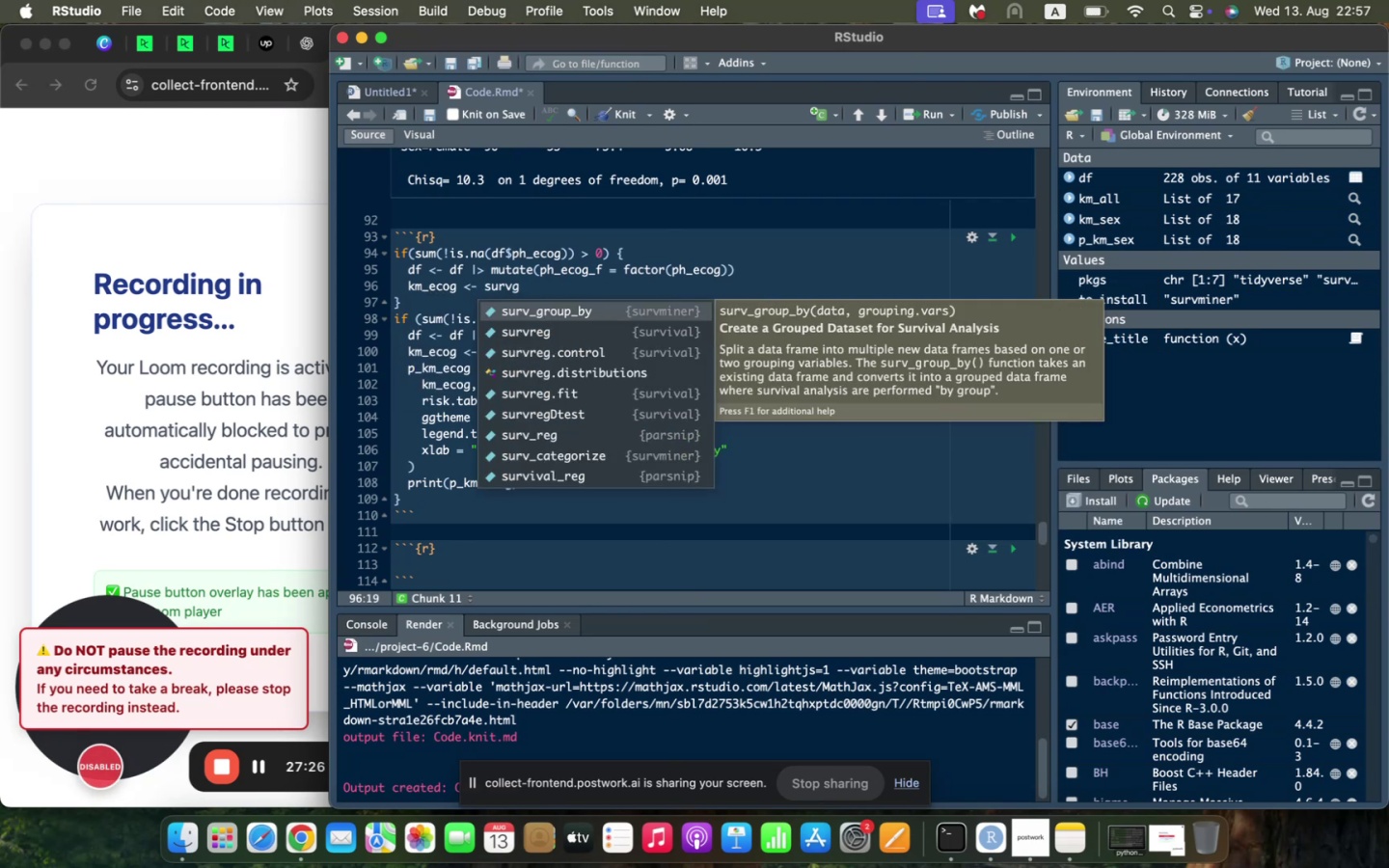 
key(Enter)
 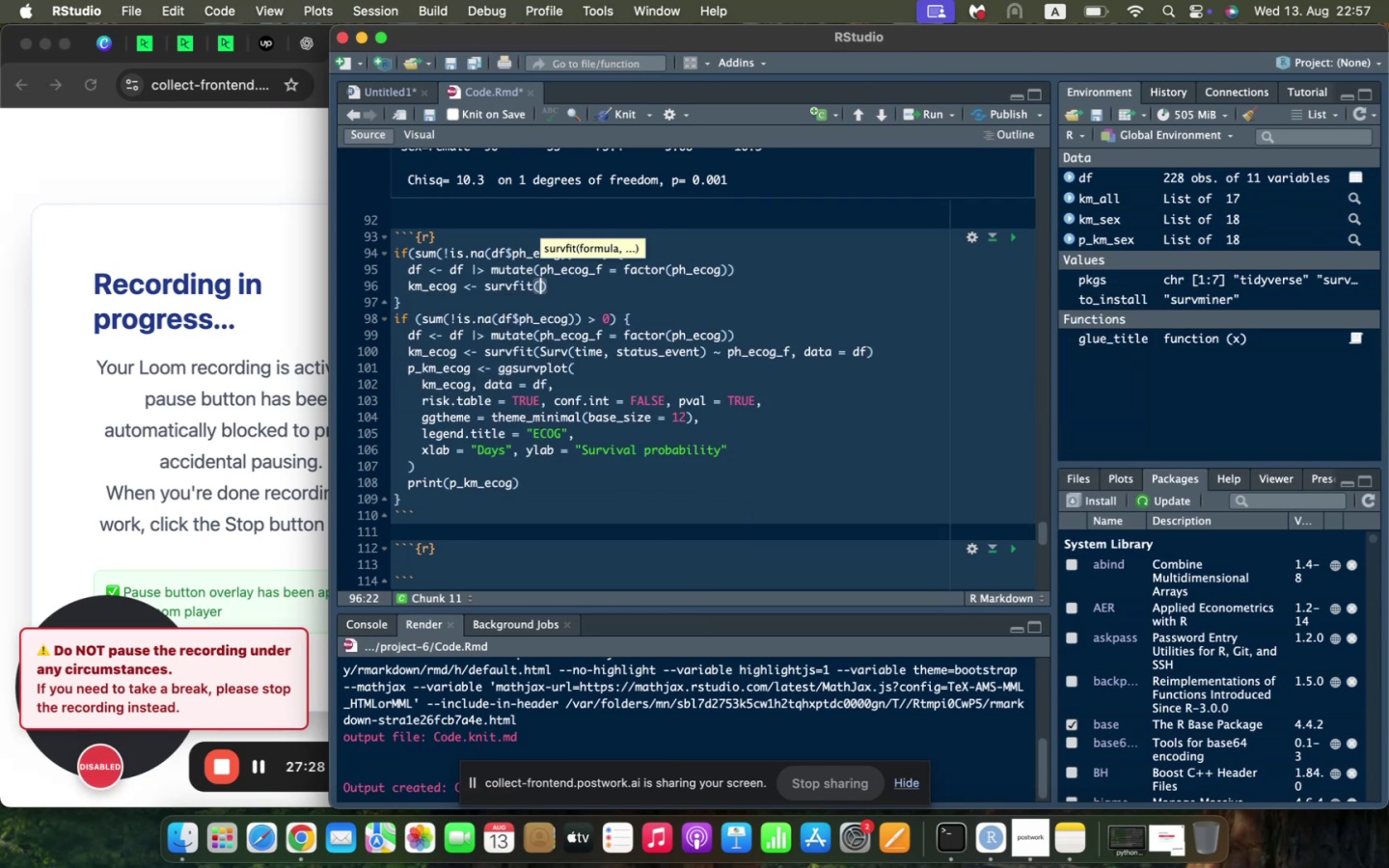 
type(Surv(time, status_event)
 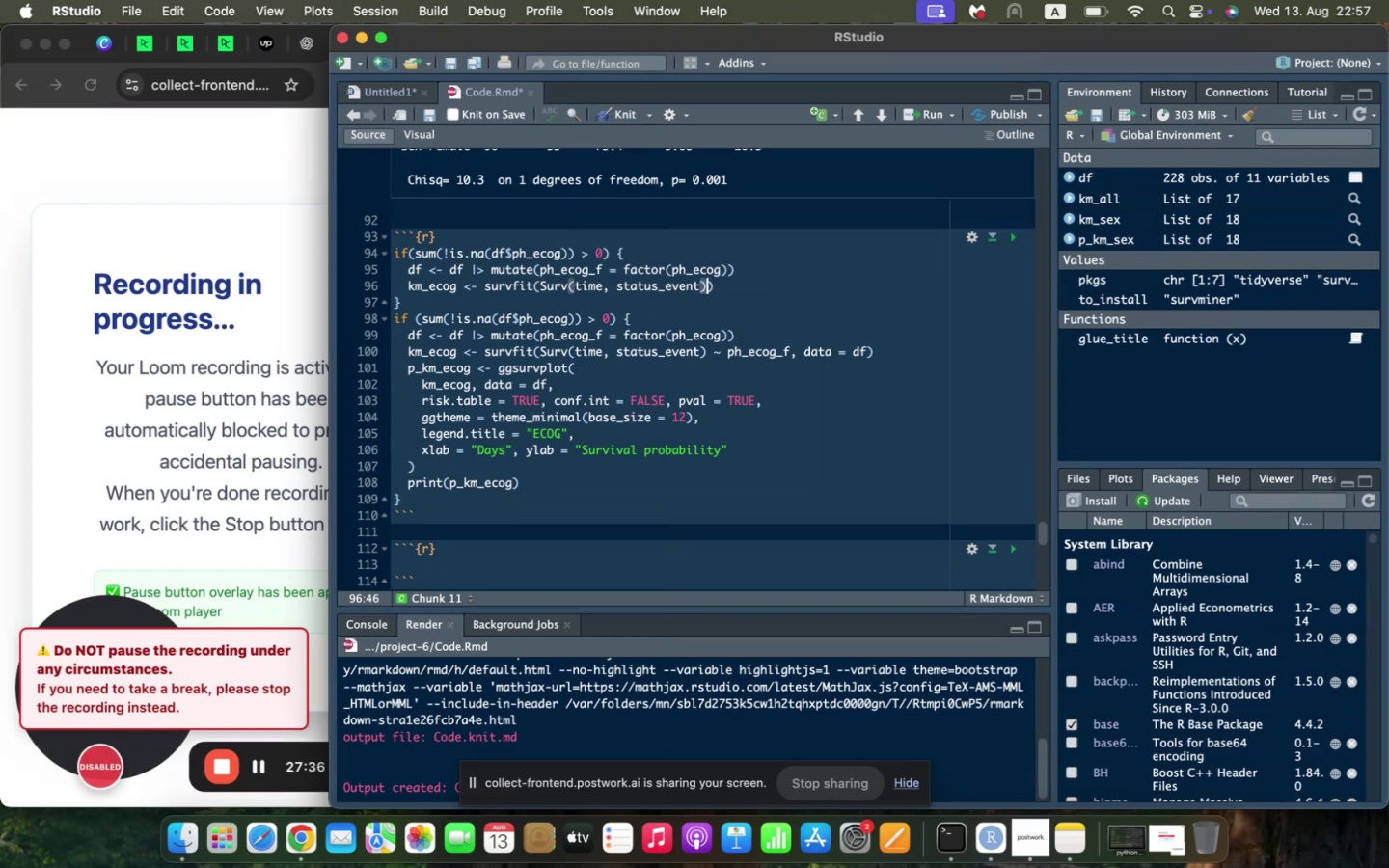 
 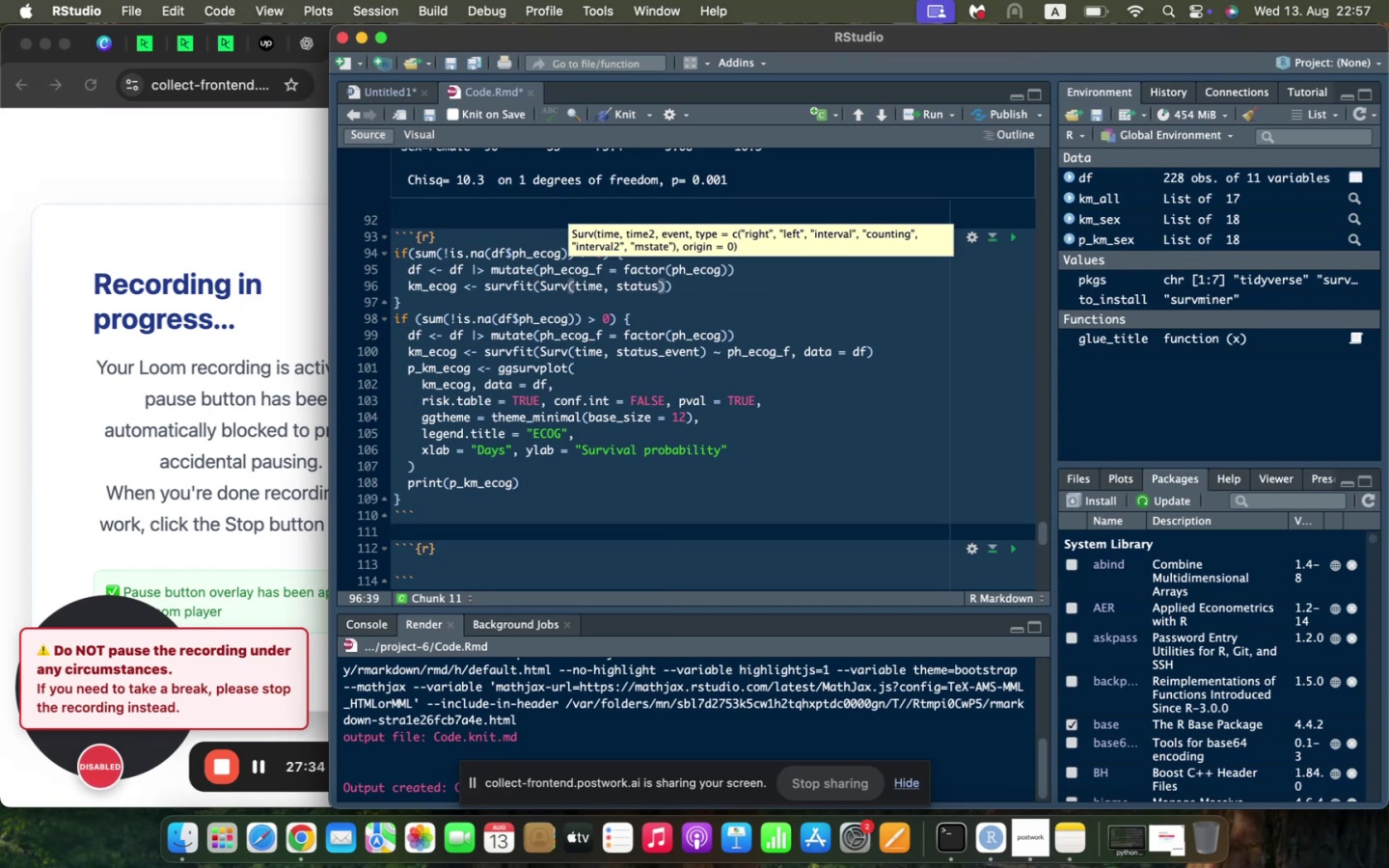 
key(ArrowRight)
 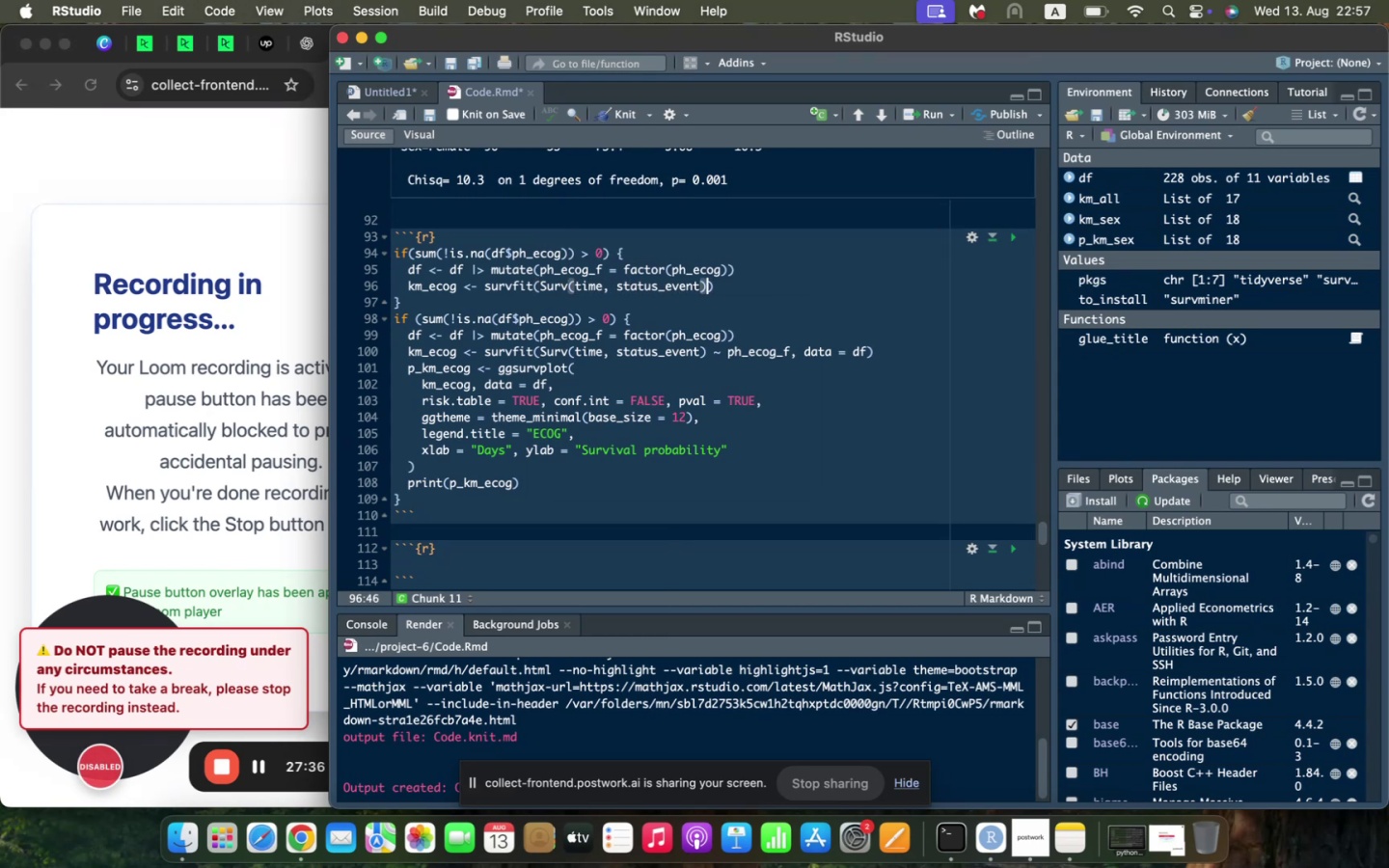 
type( ~ ph_ecog_f, data = df)
 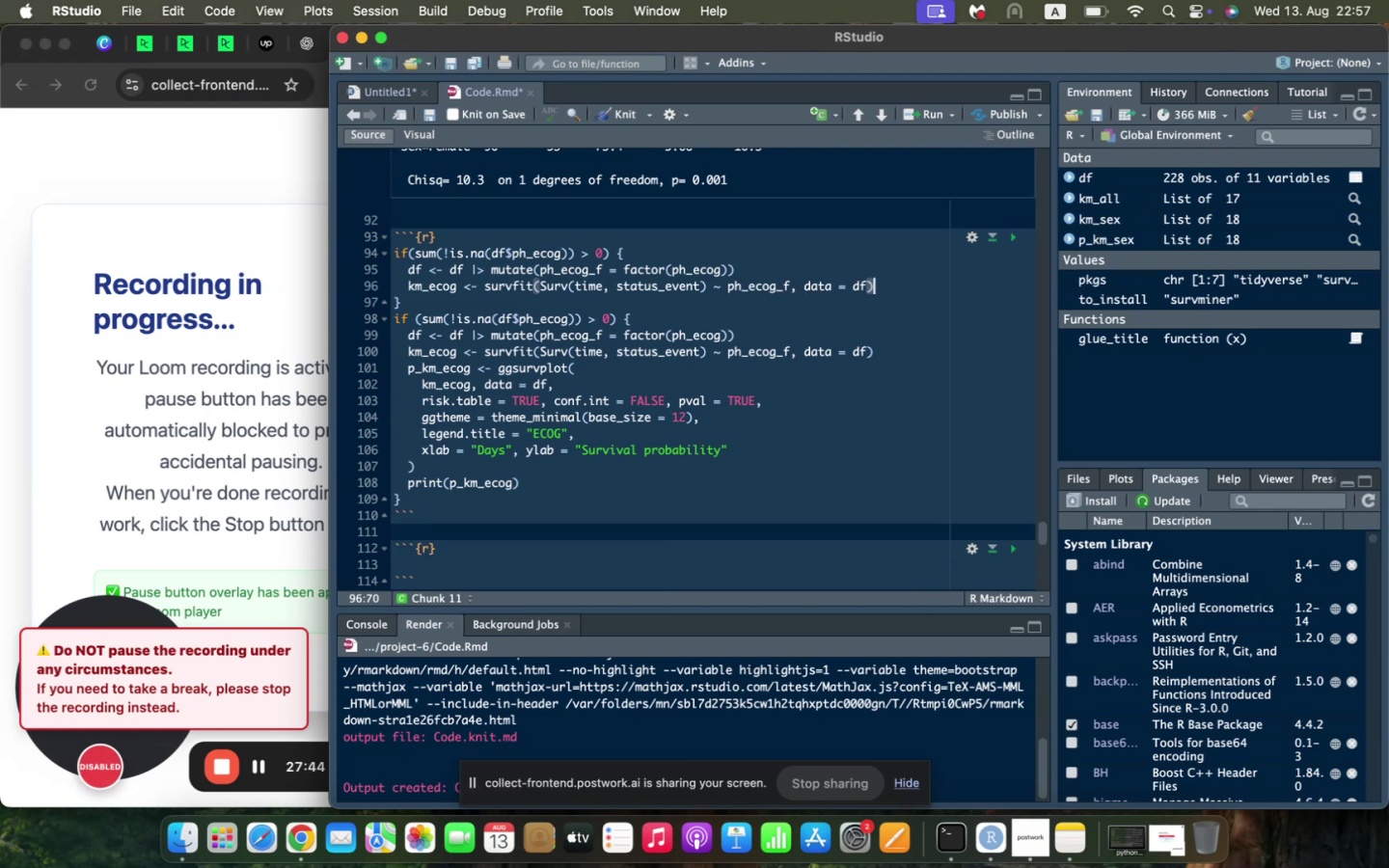 
 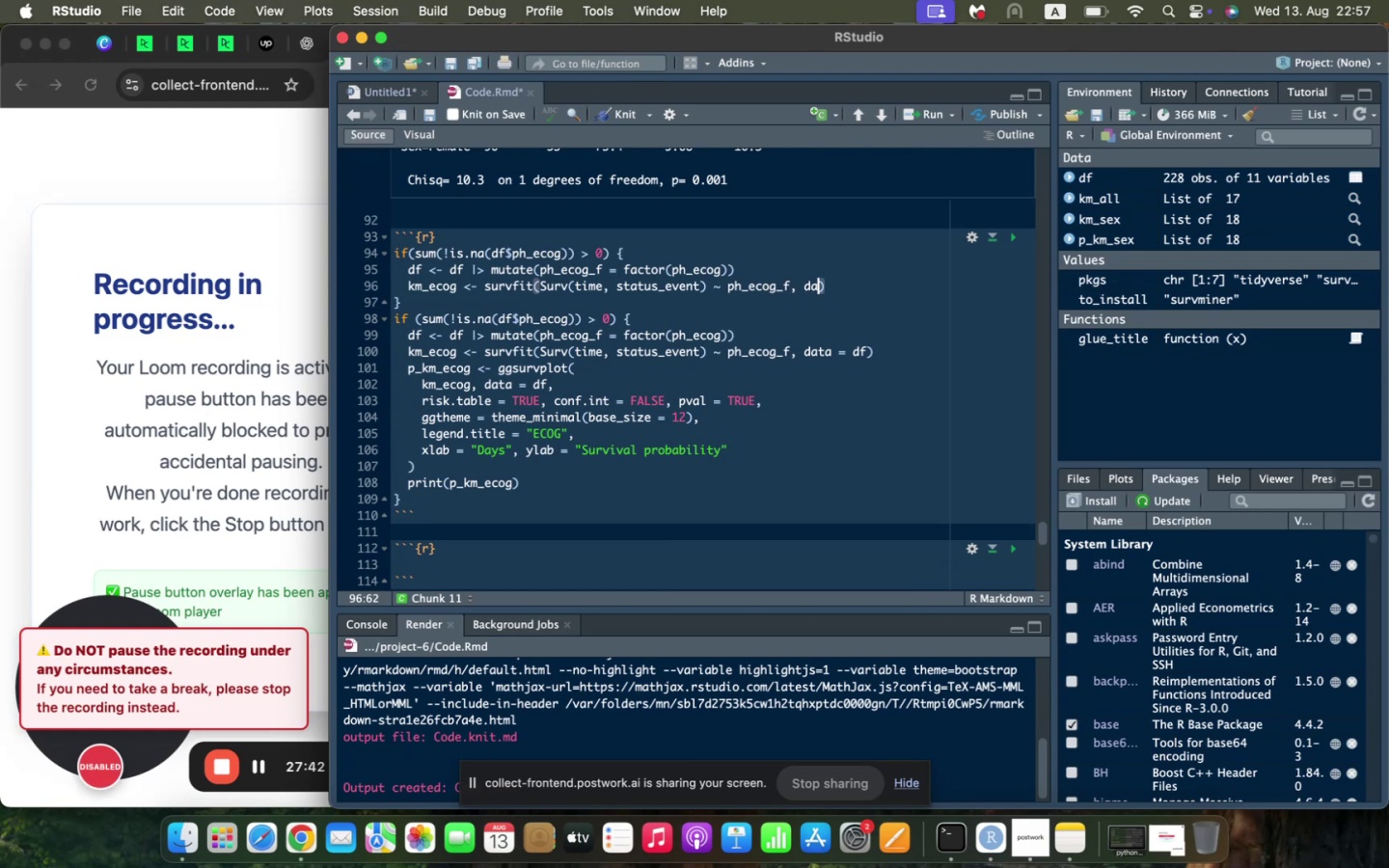 
key(ArrowRight)
 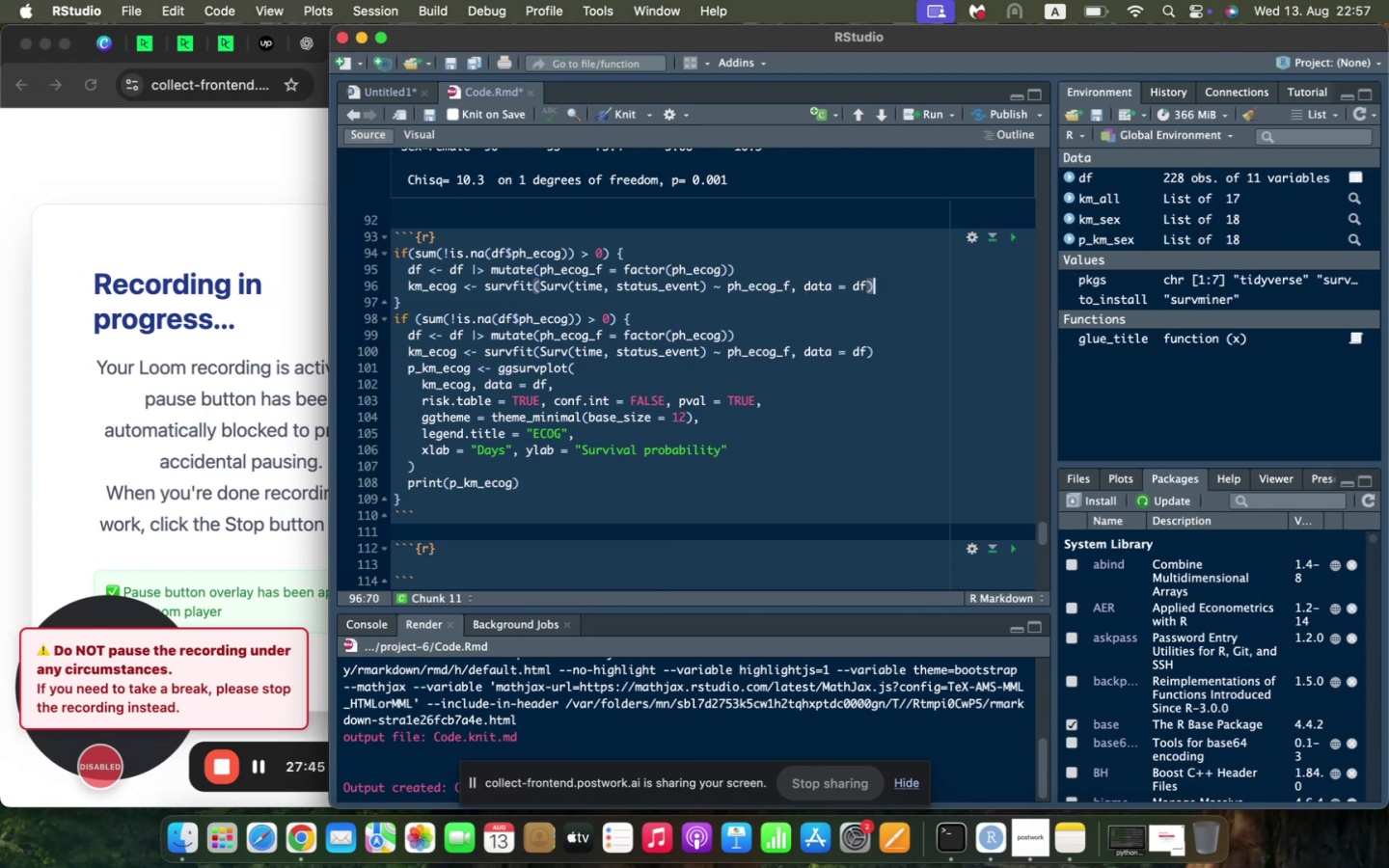 
key(ArrowRight)
 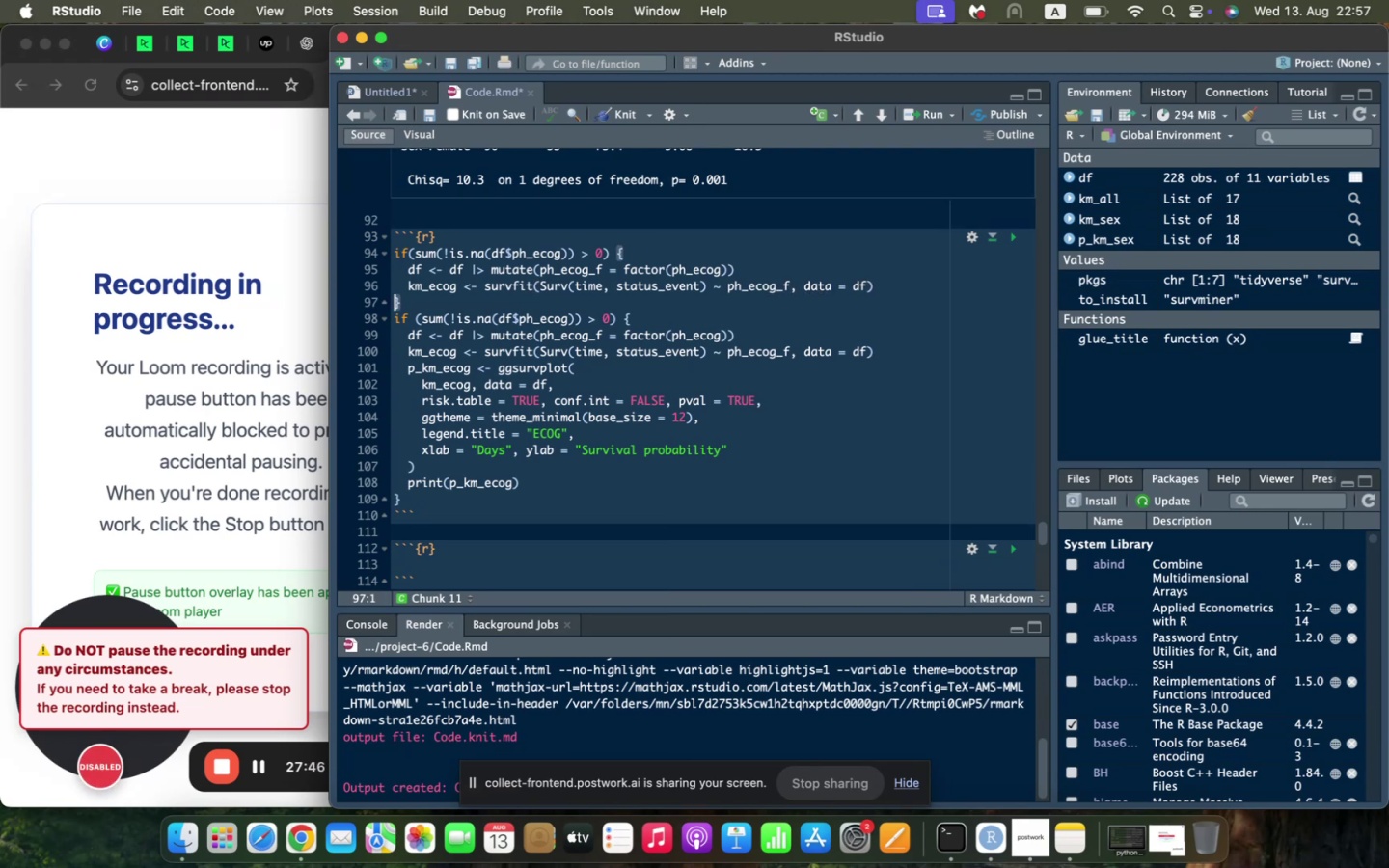 
key(ArrowLeft)
 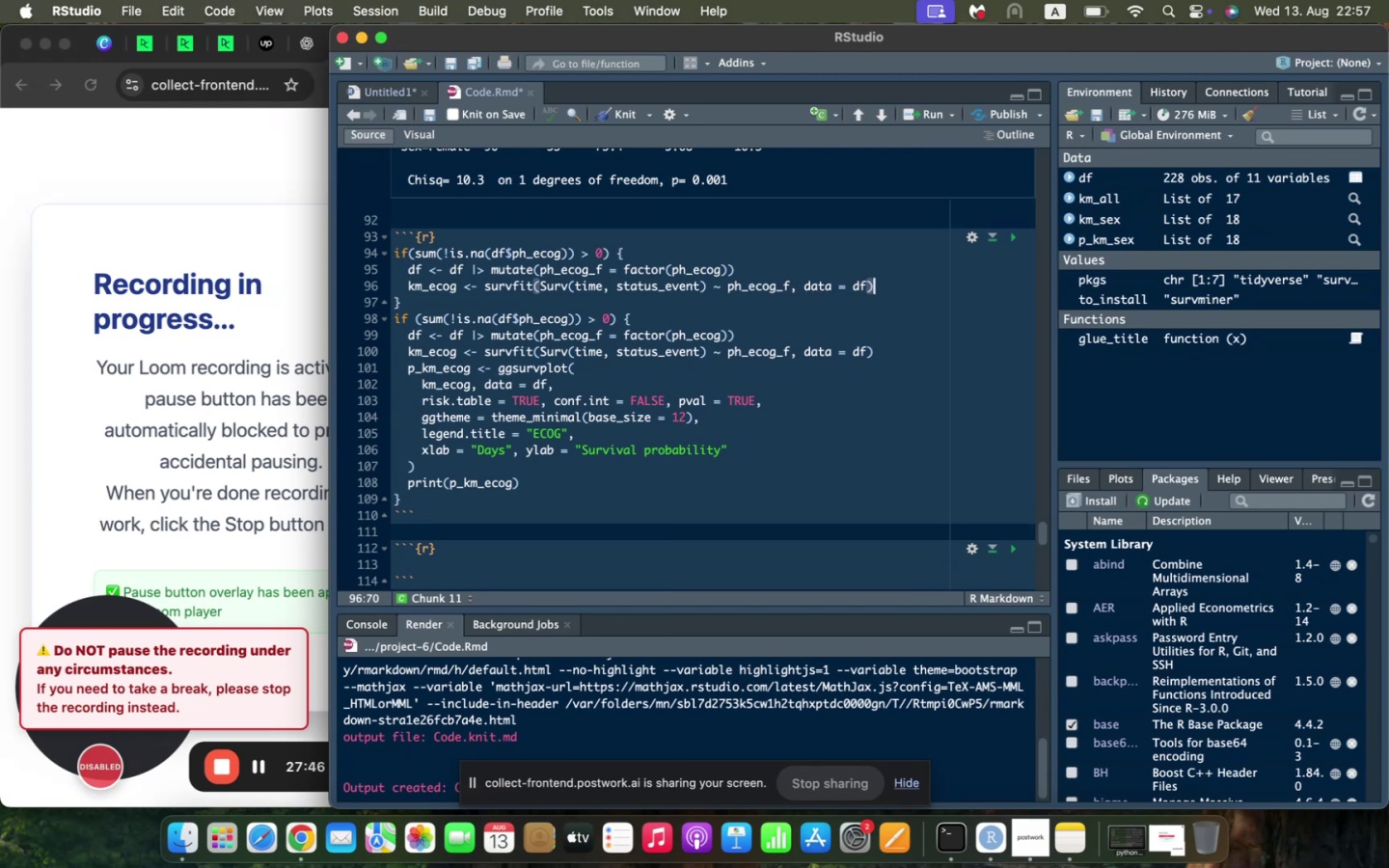 
key(Enter)
 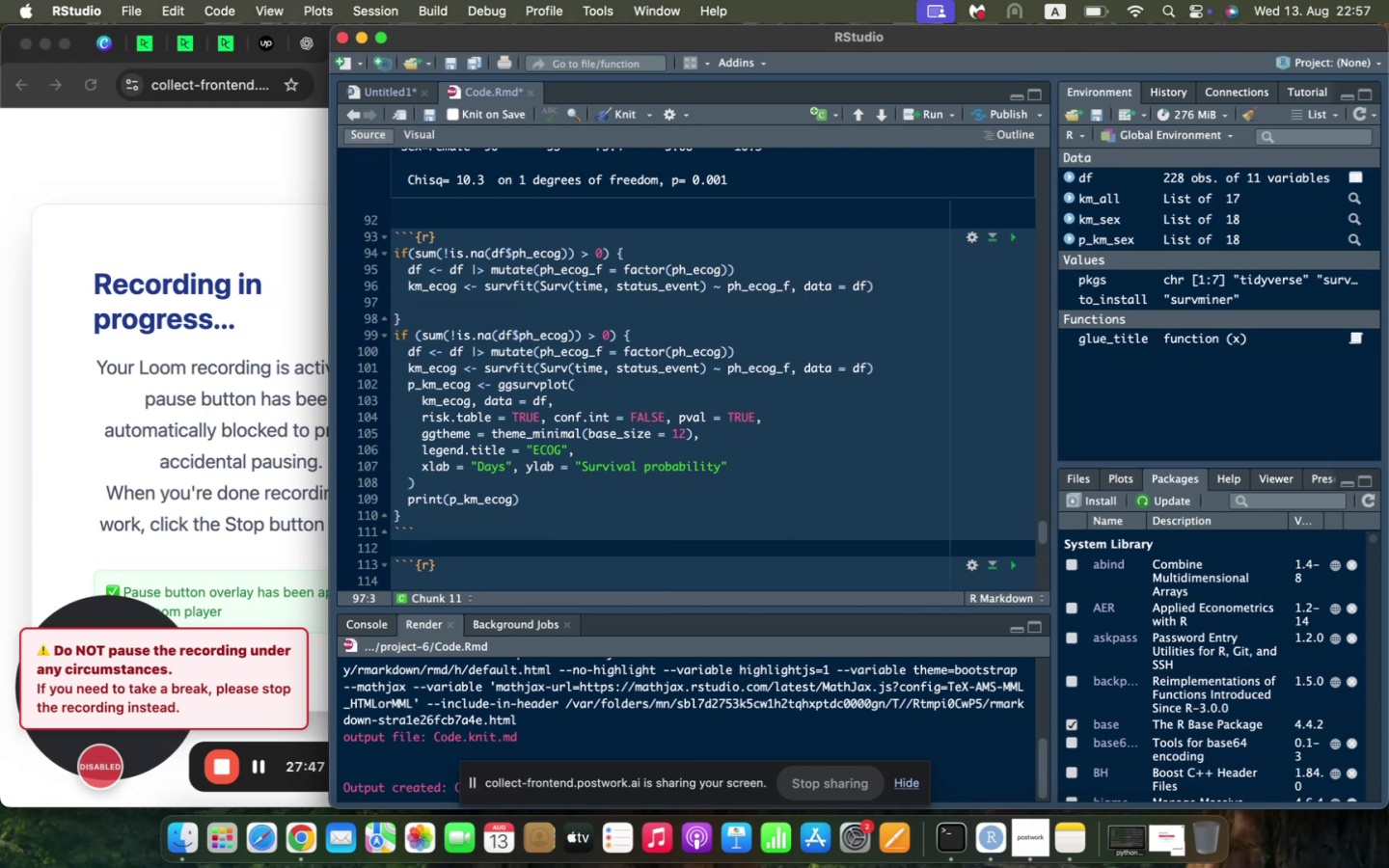 
type(p_km_ecog <- ggsurv)
 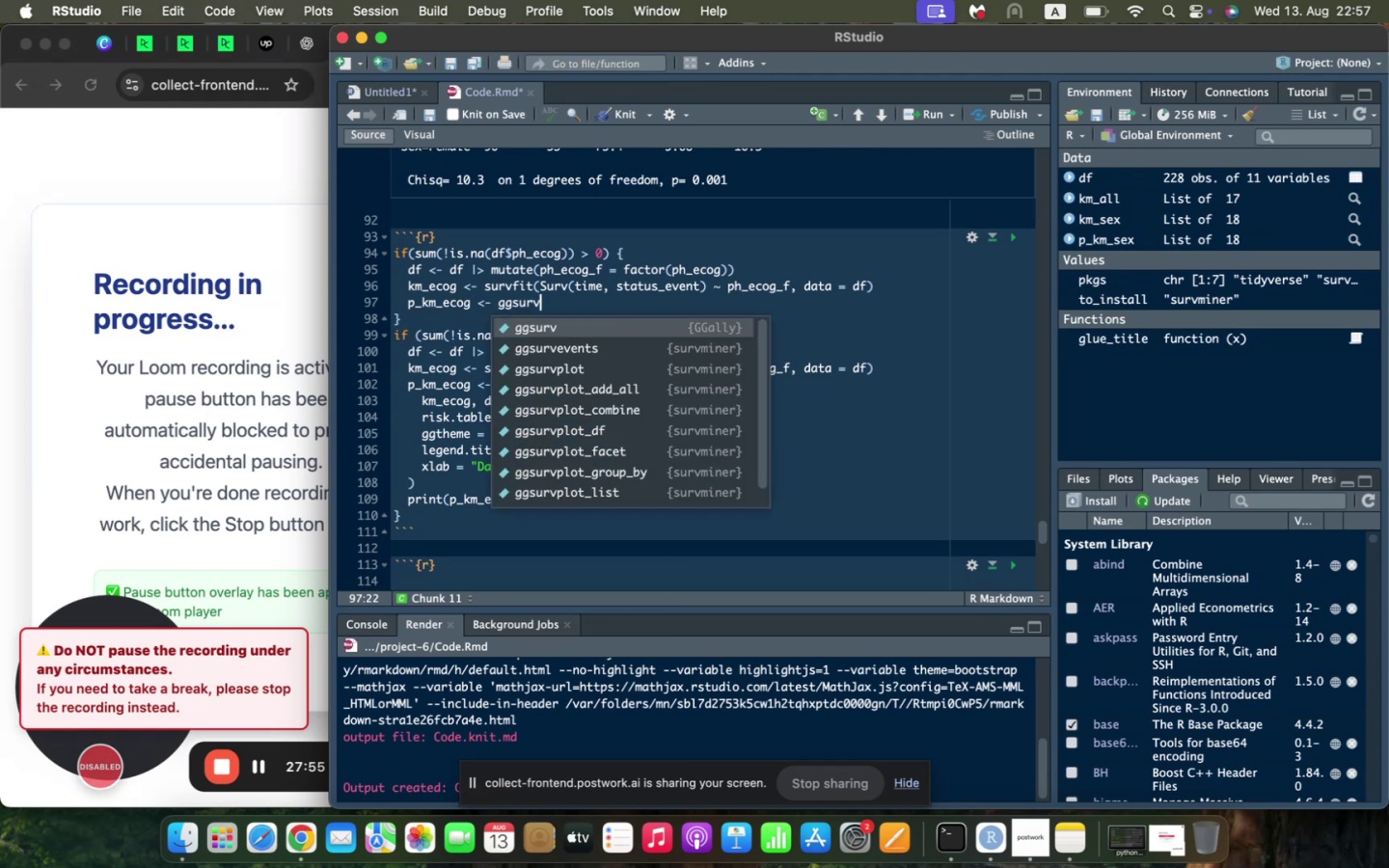 
key(Backspace)
key(Backspace)
key(Backspace)
key(Backspace)
key(Backspace)
key(Backspace)
type(ggsurvplo)
 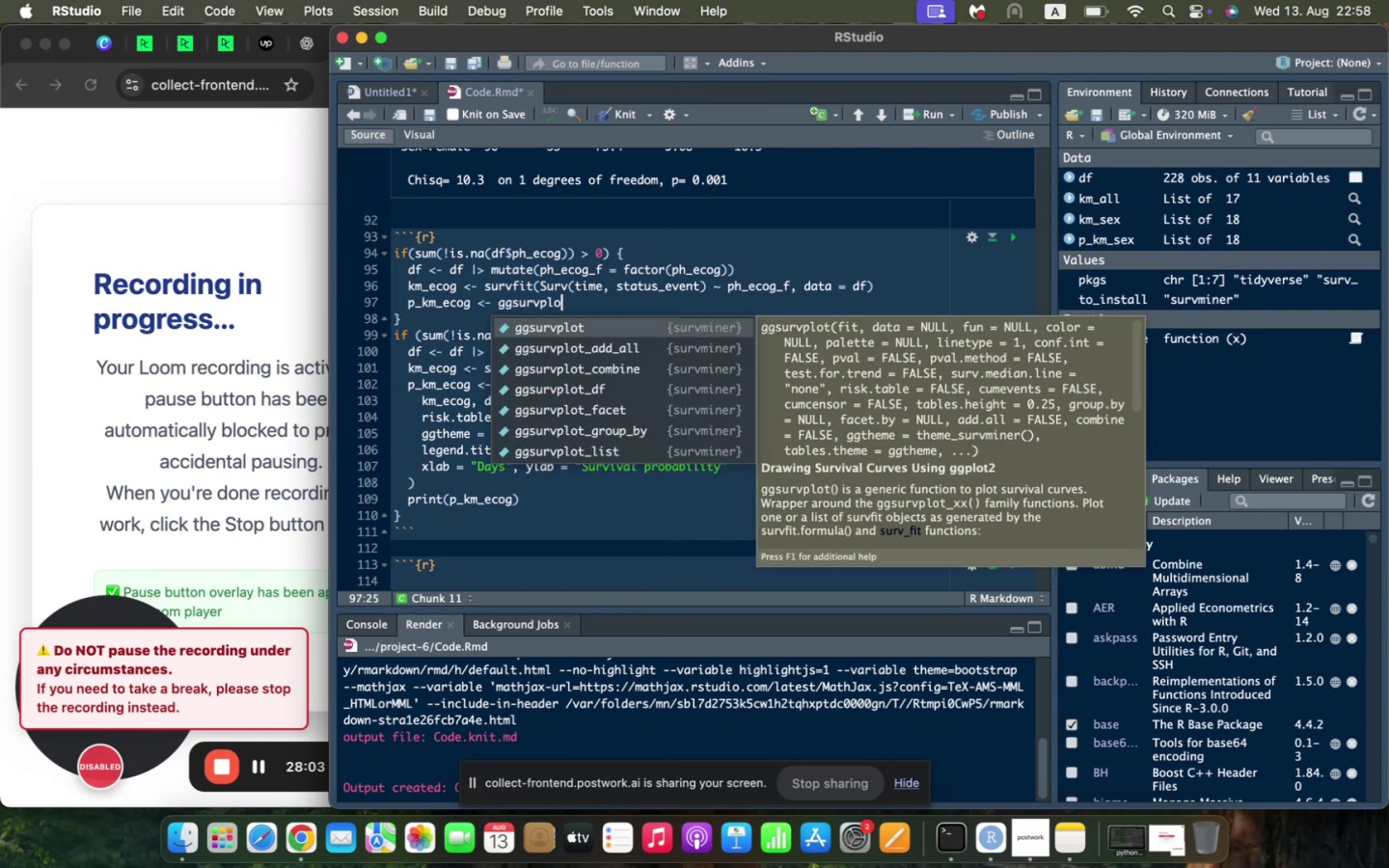 
key(Enter)
 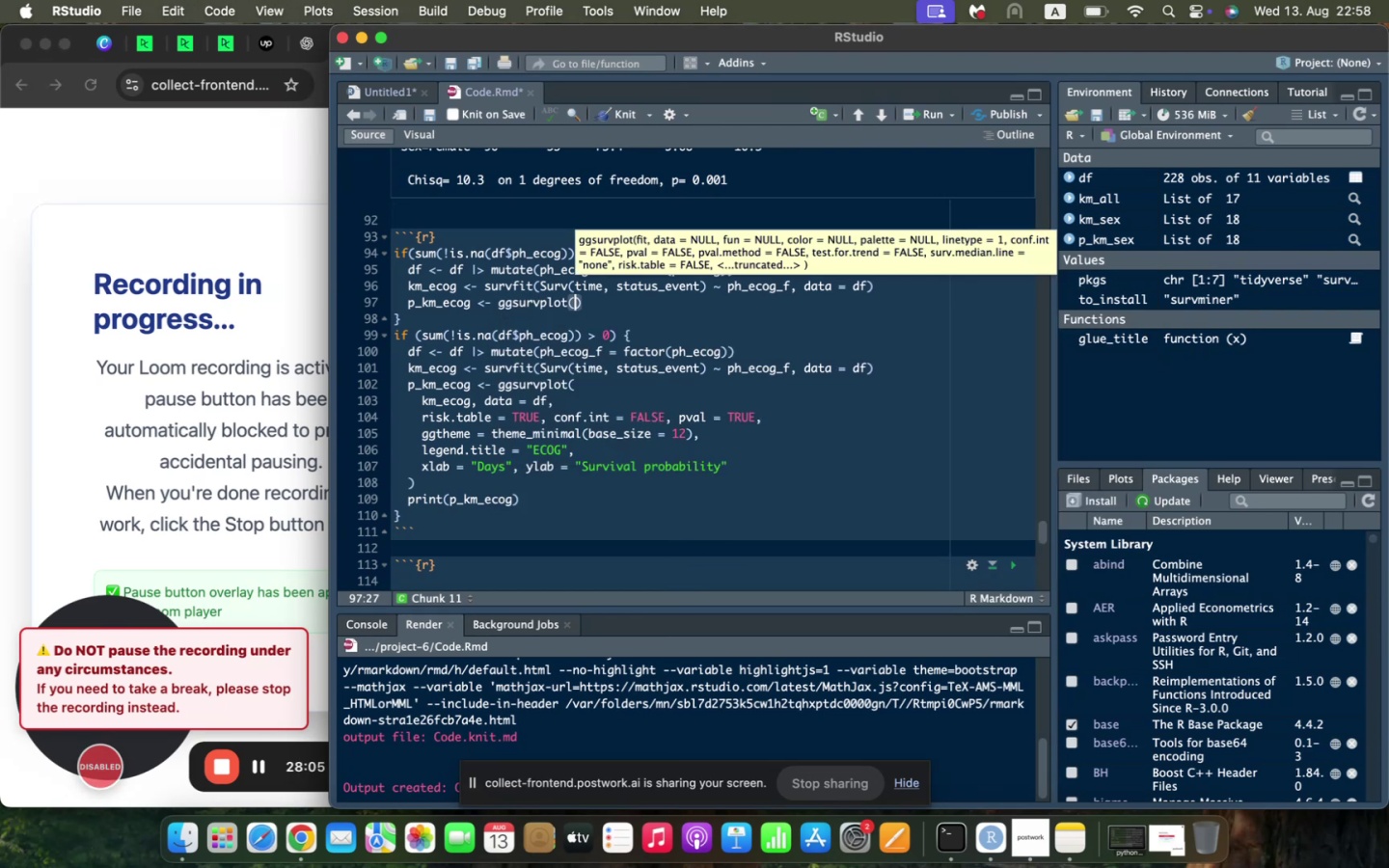 
key(Enter)
 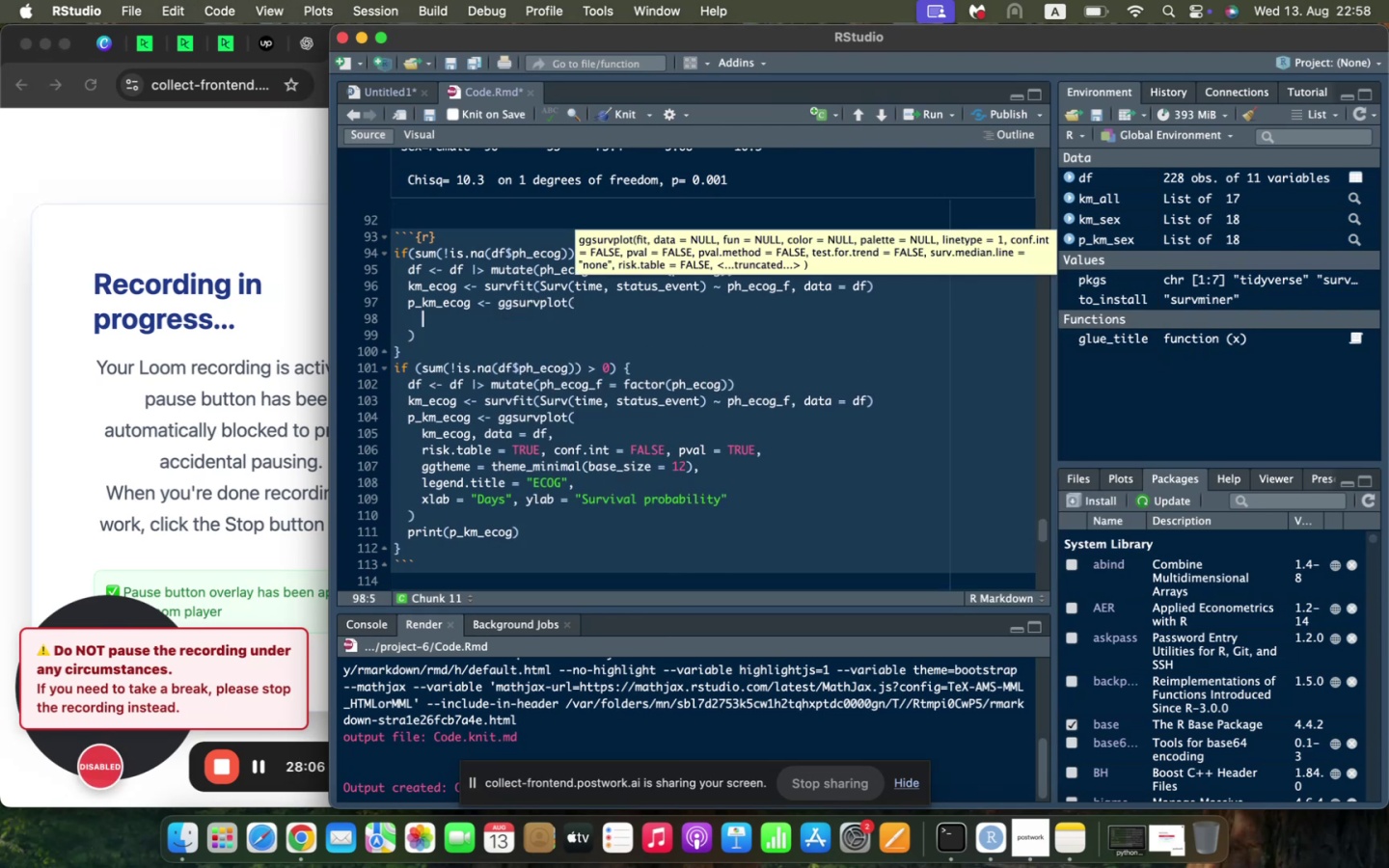 
type(km_ecog )
key(Backspace)
type(, data = df,)
 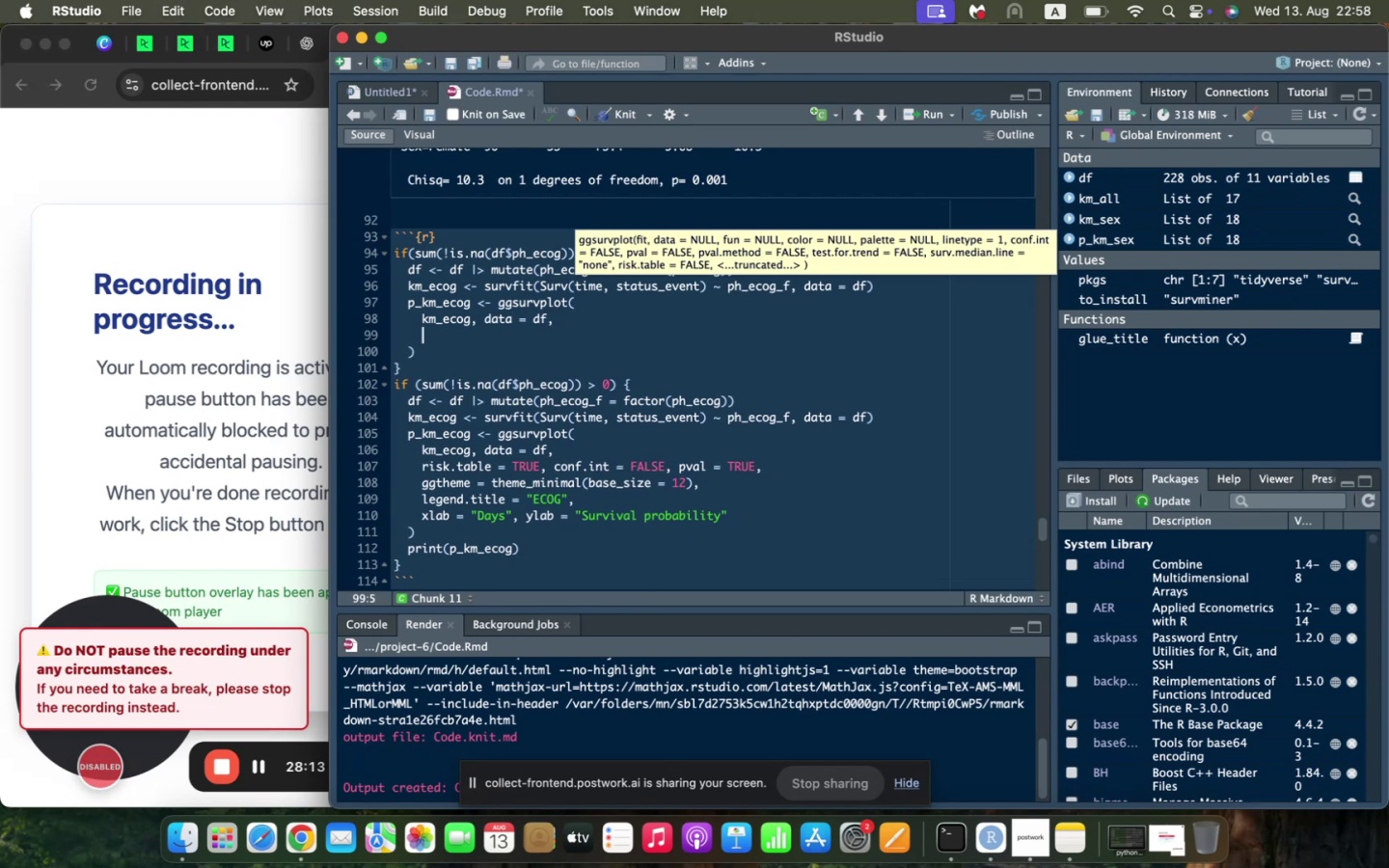 
 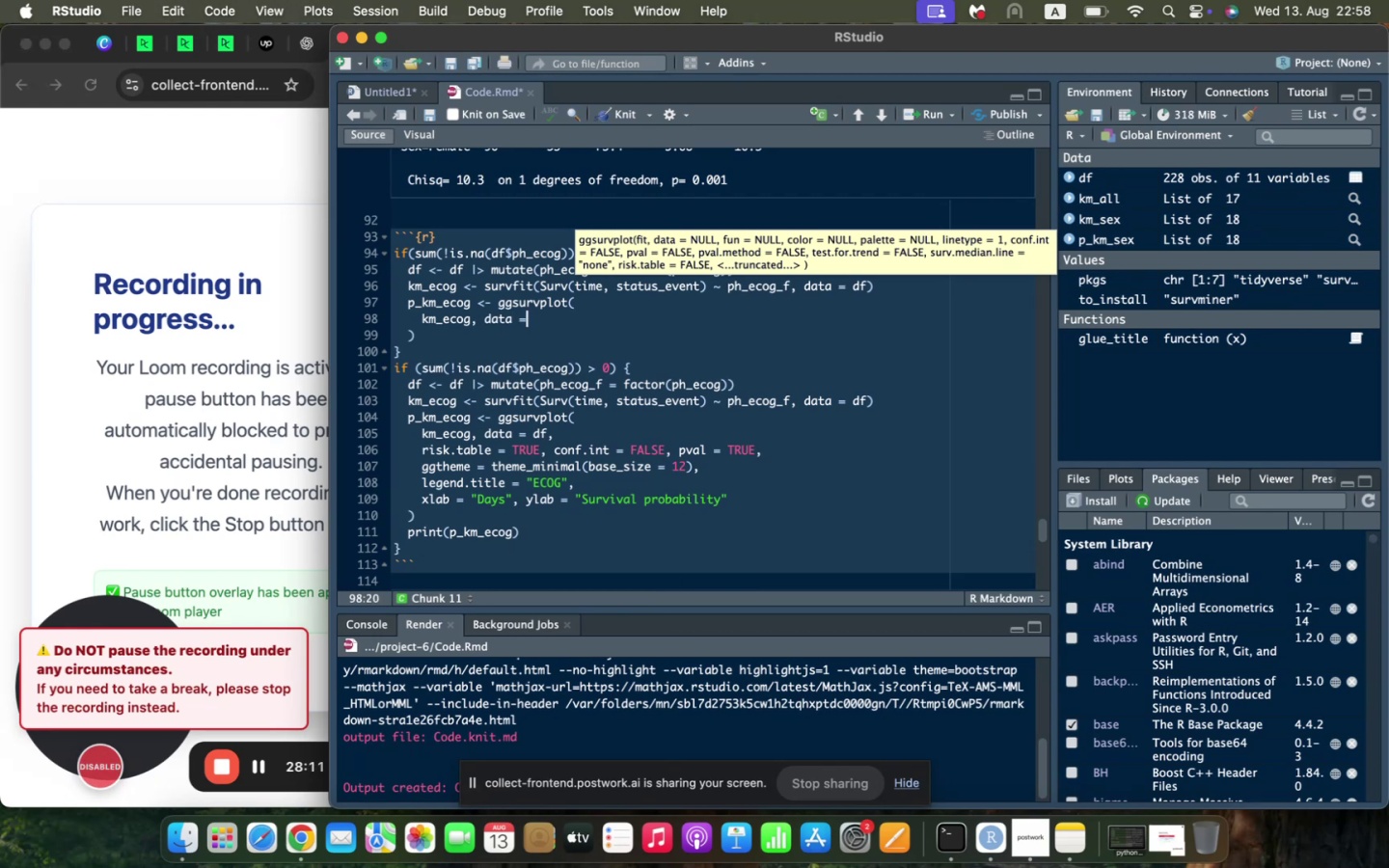 
key(Enter)
 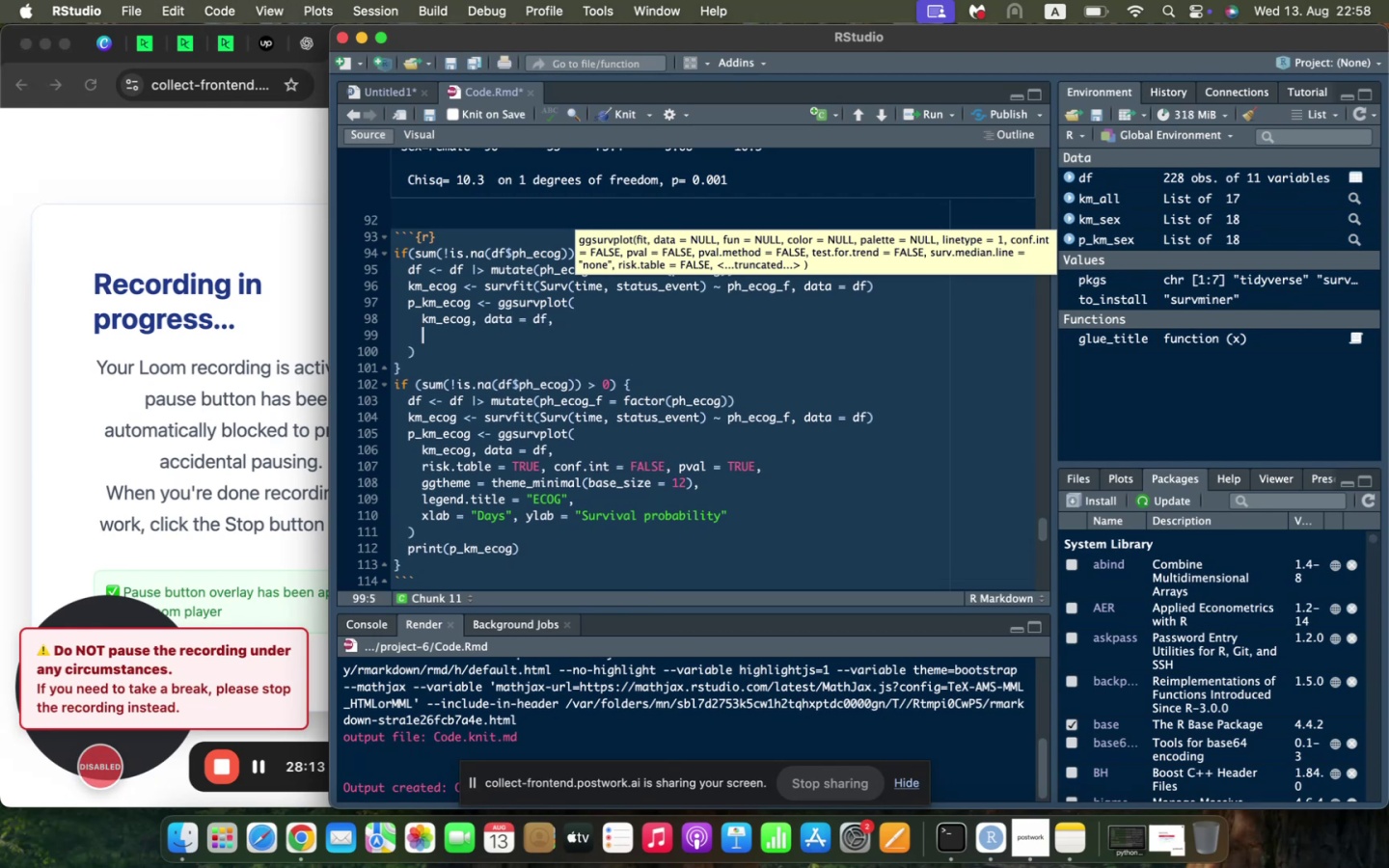 
type(risk.tab)
 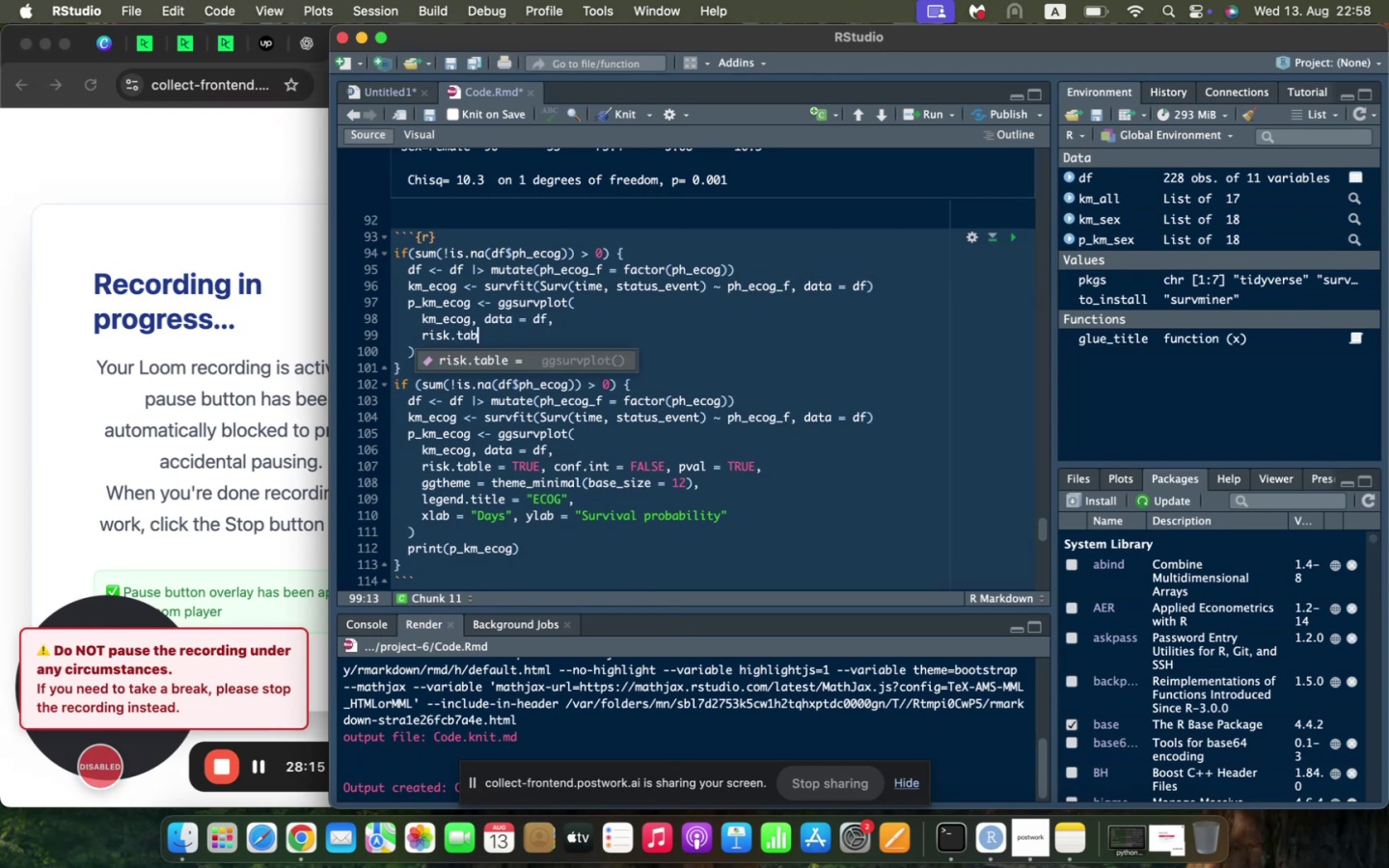 
key(Enter)
 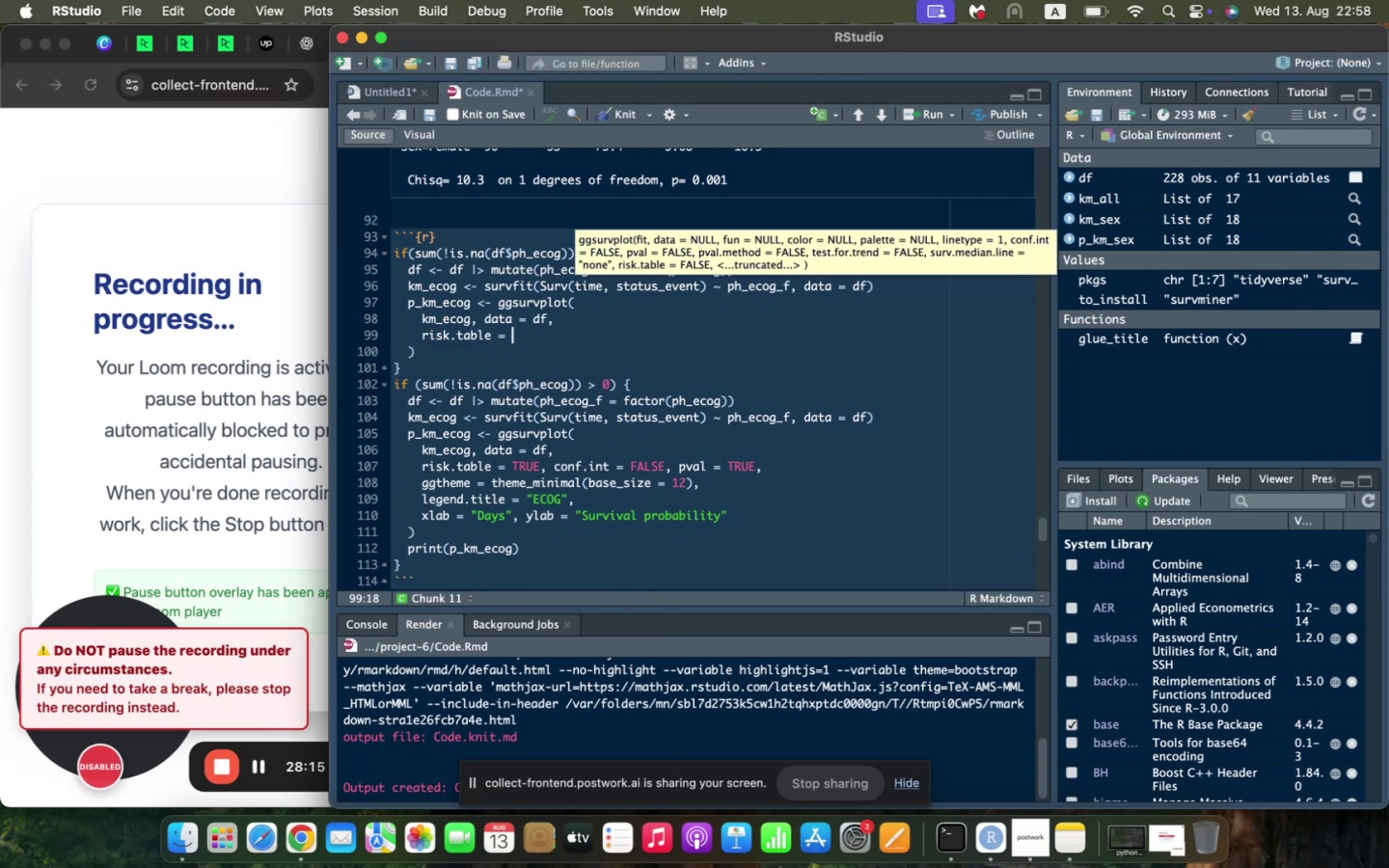 
type(TRUE, conf.int = FALSE, pval = TRUE,)
 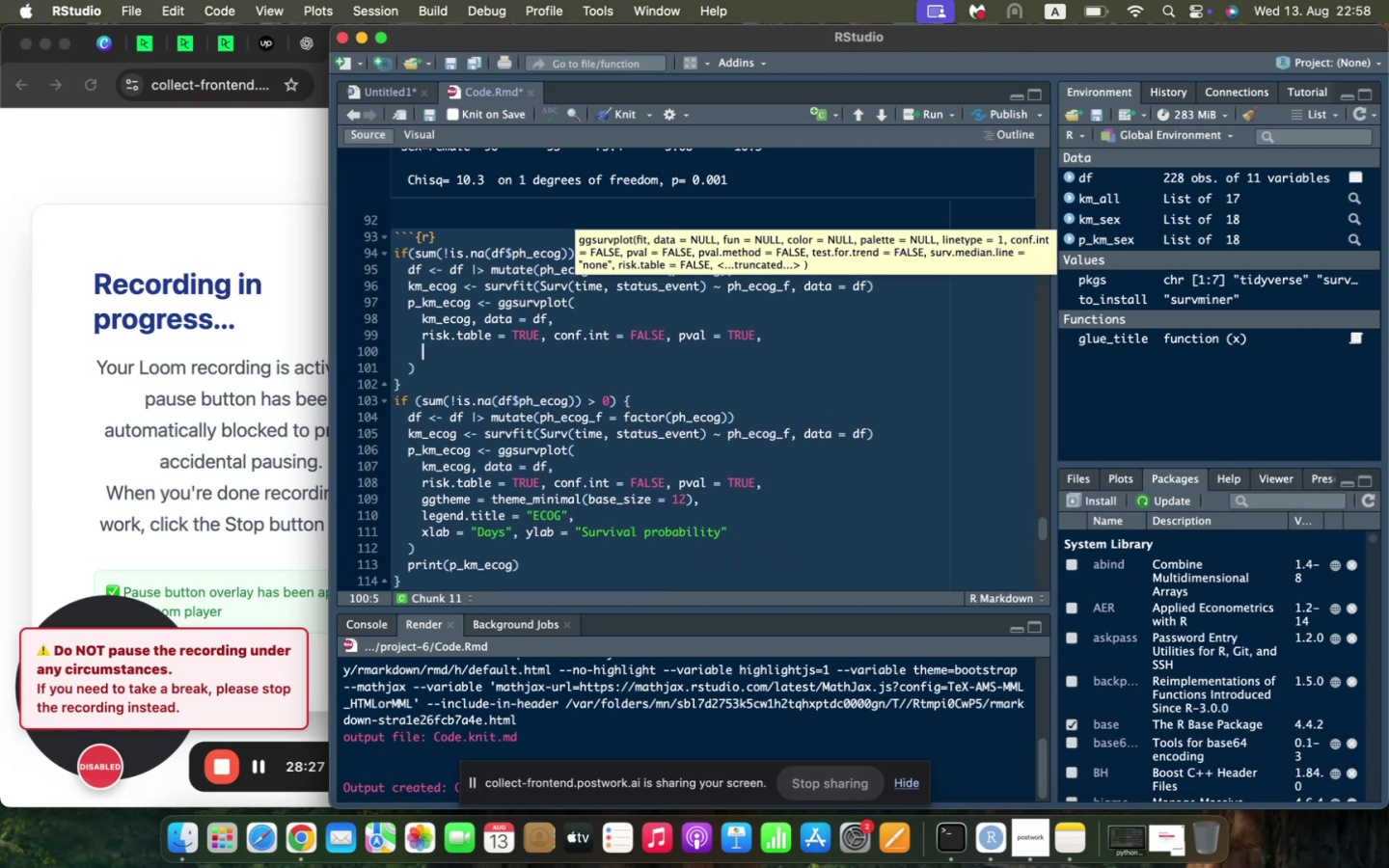 
 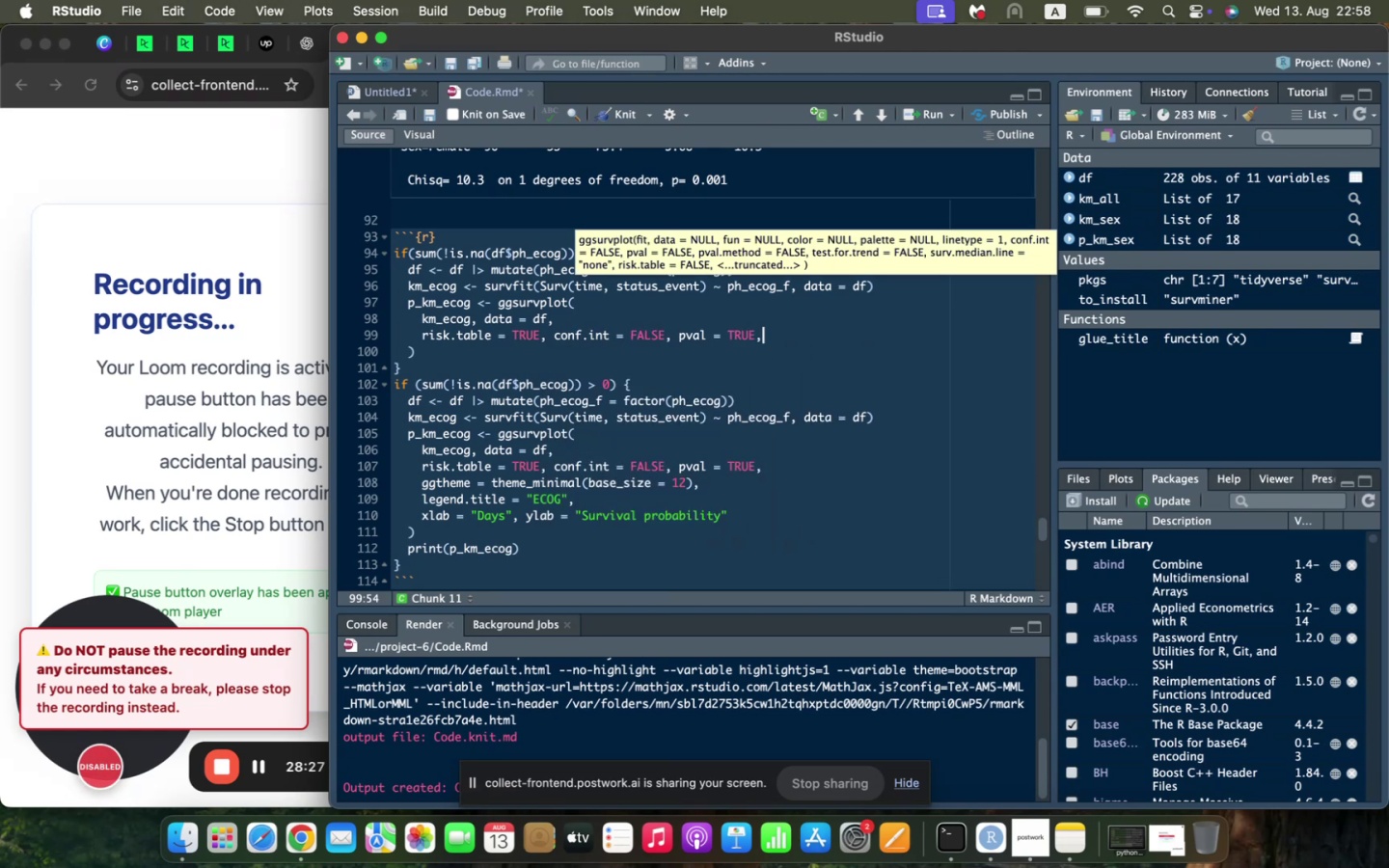 
key(Enter)
 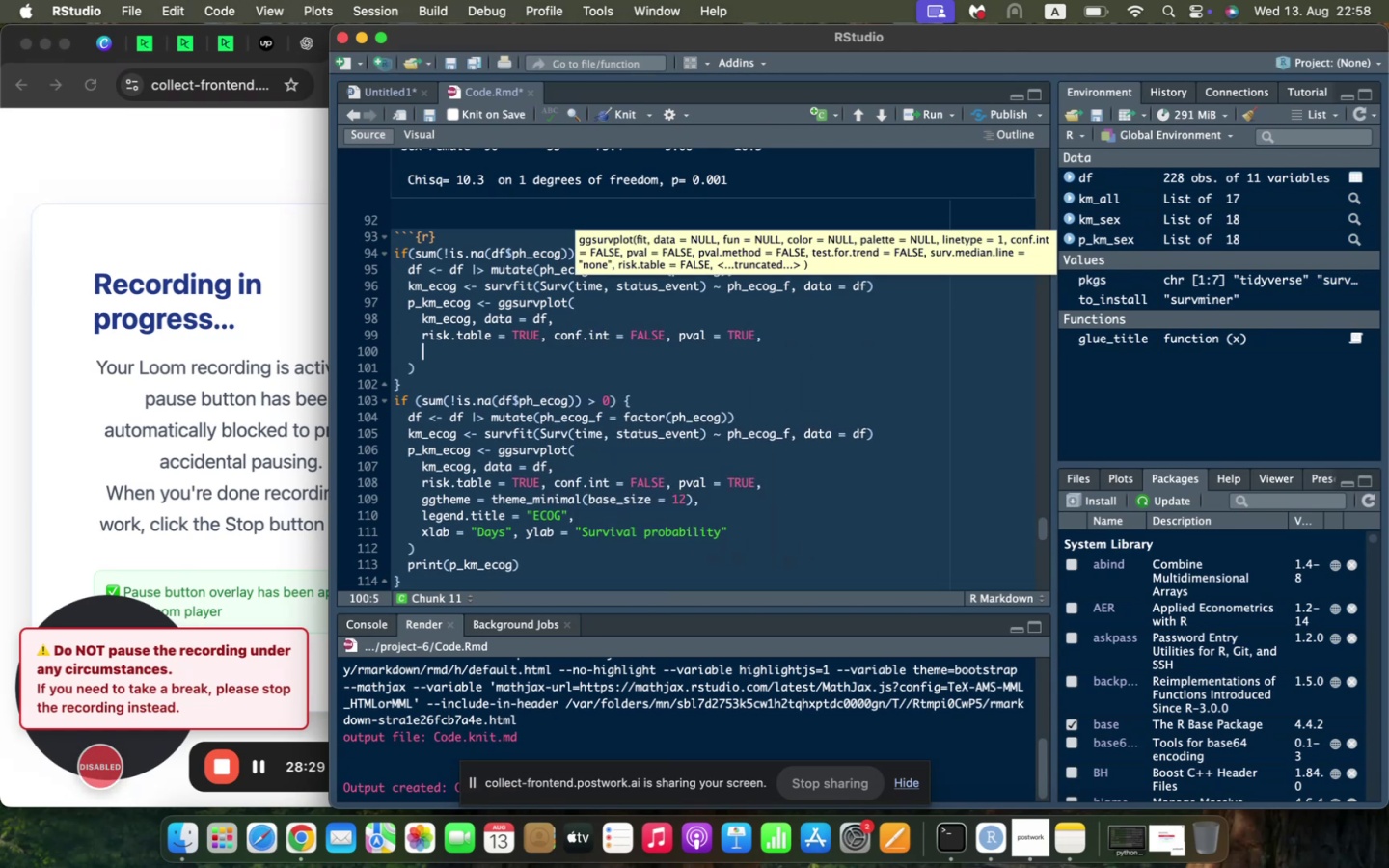 
type(ggtheme = theme.mi)
 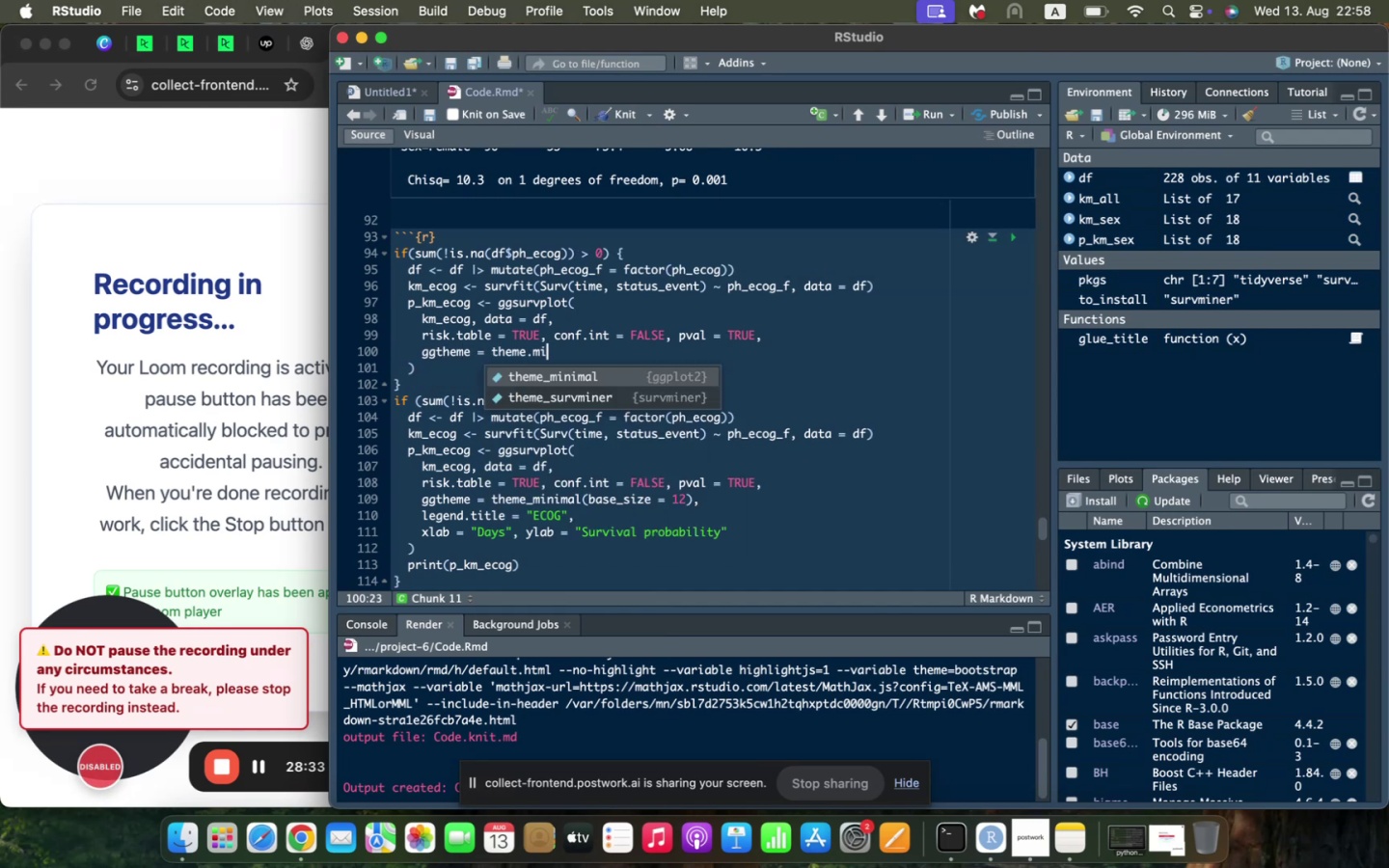 
key(Enter)
 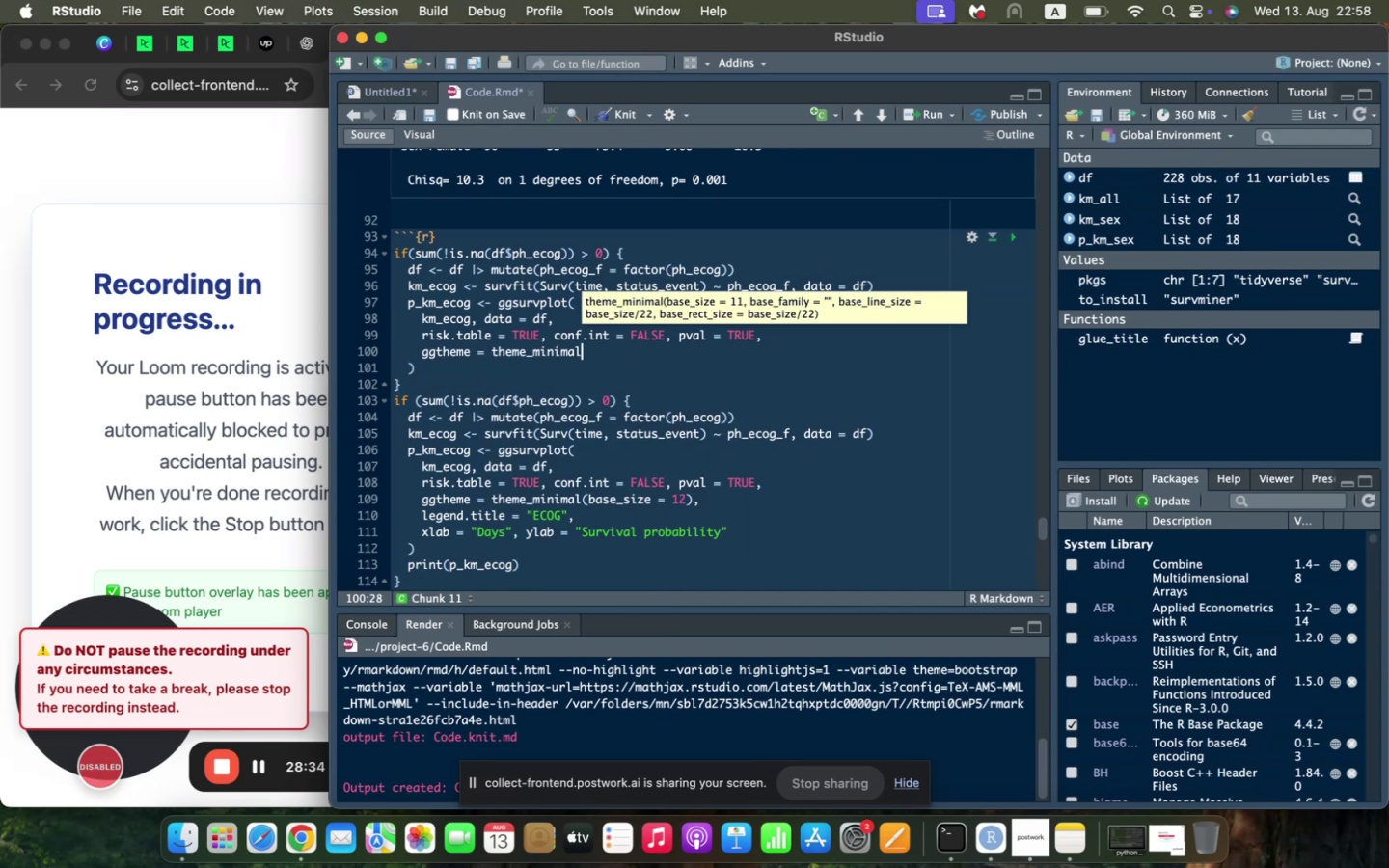 
type((base_s)
 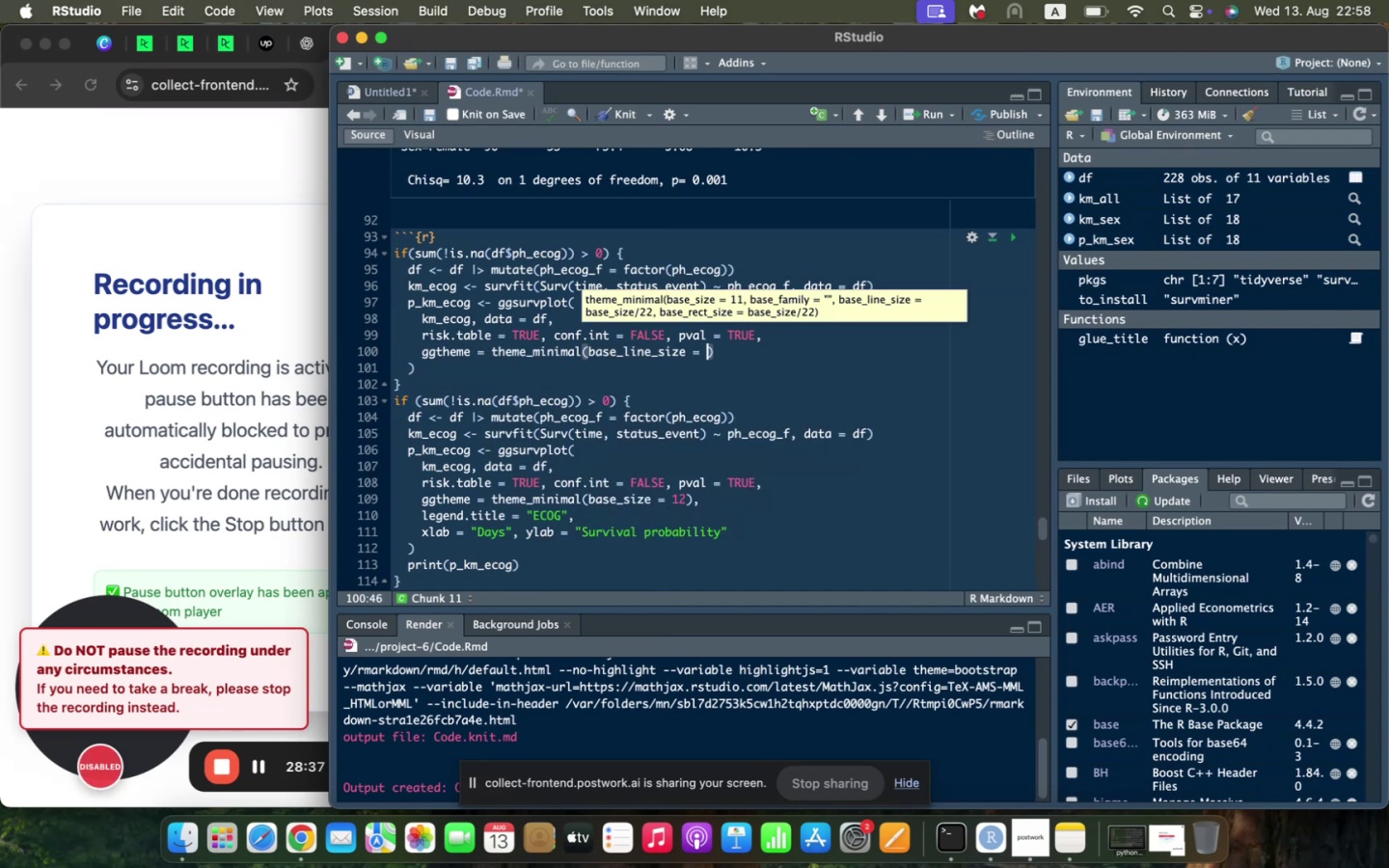 
 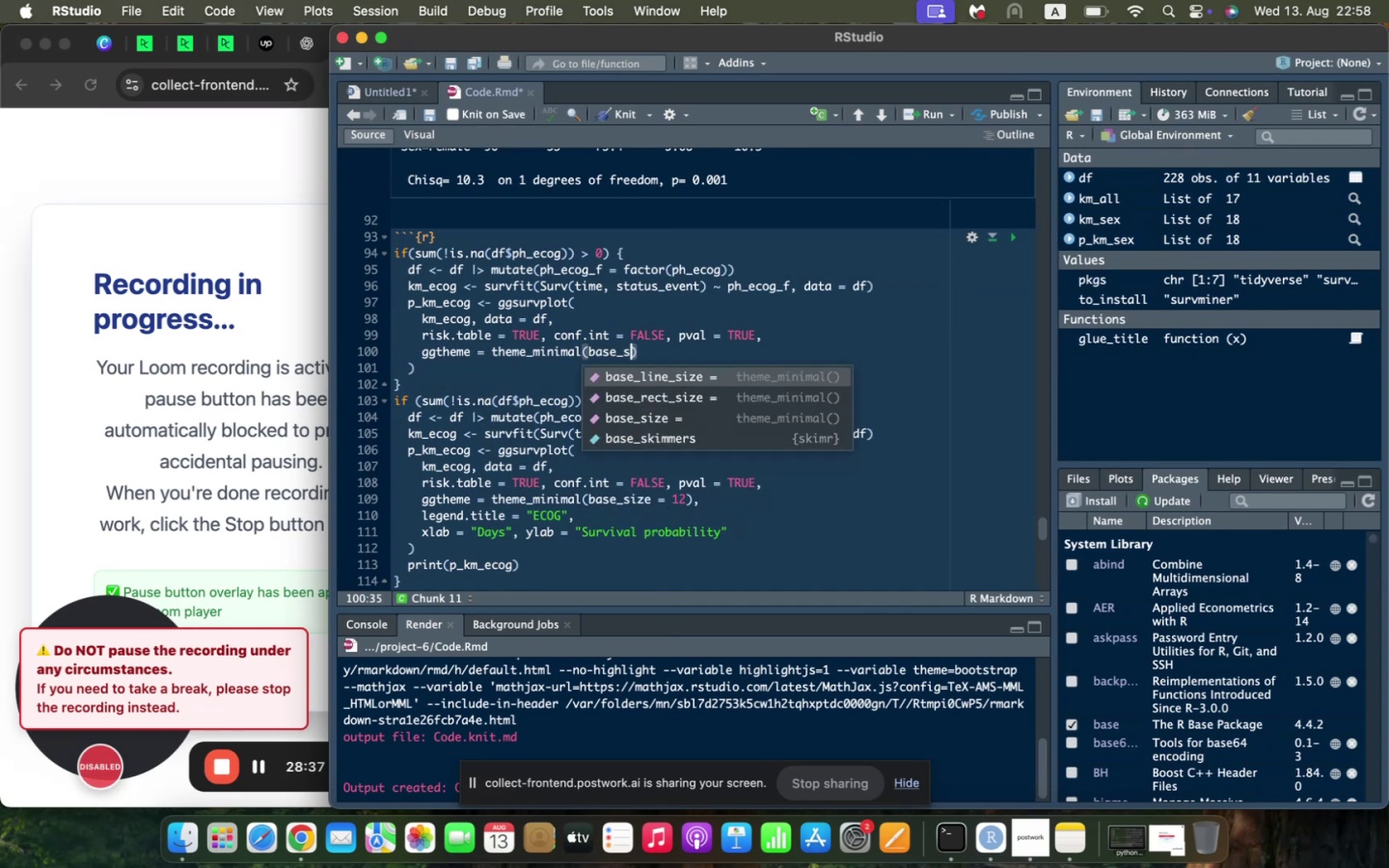 
key(Enter)
 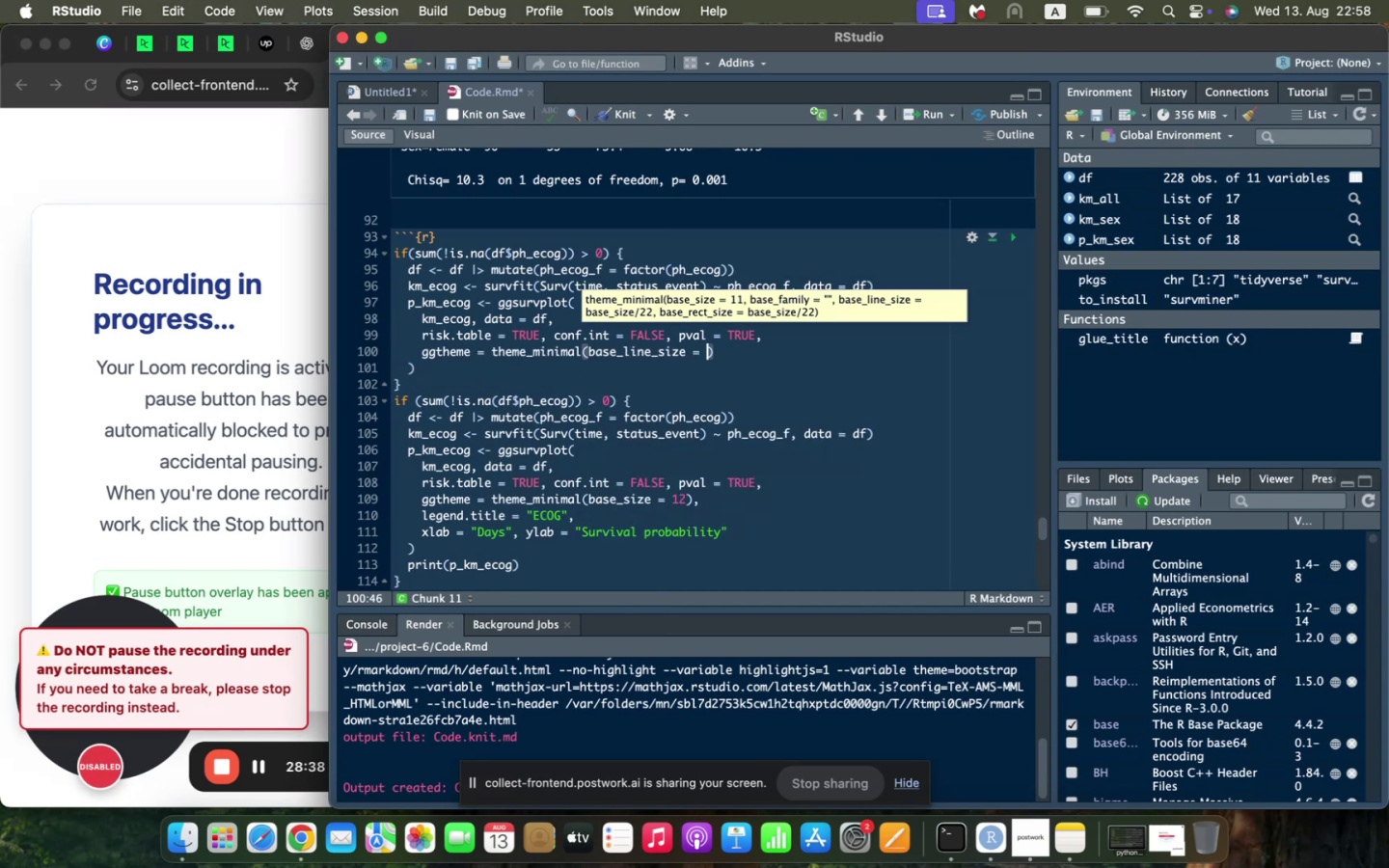 
key(Backspace)
key(Backspace)
key(Backspace)
key(Backspace)
key(Backspace)
key(Backspace)
key(Backspace)
key(Backspace)
key(Backspace)
key(Backspace)
key(Backspace)
key(Backspace)
type(size = 12)
 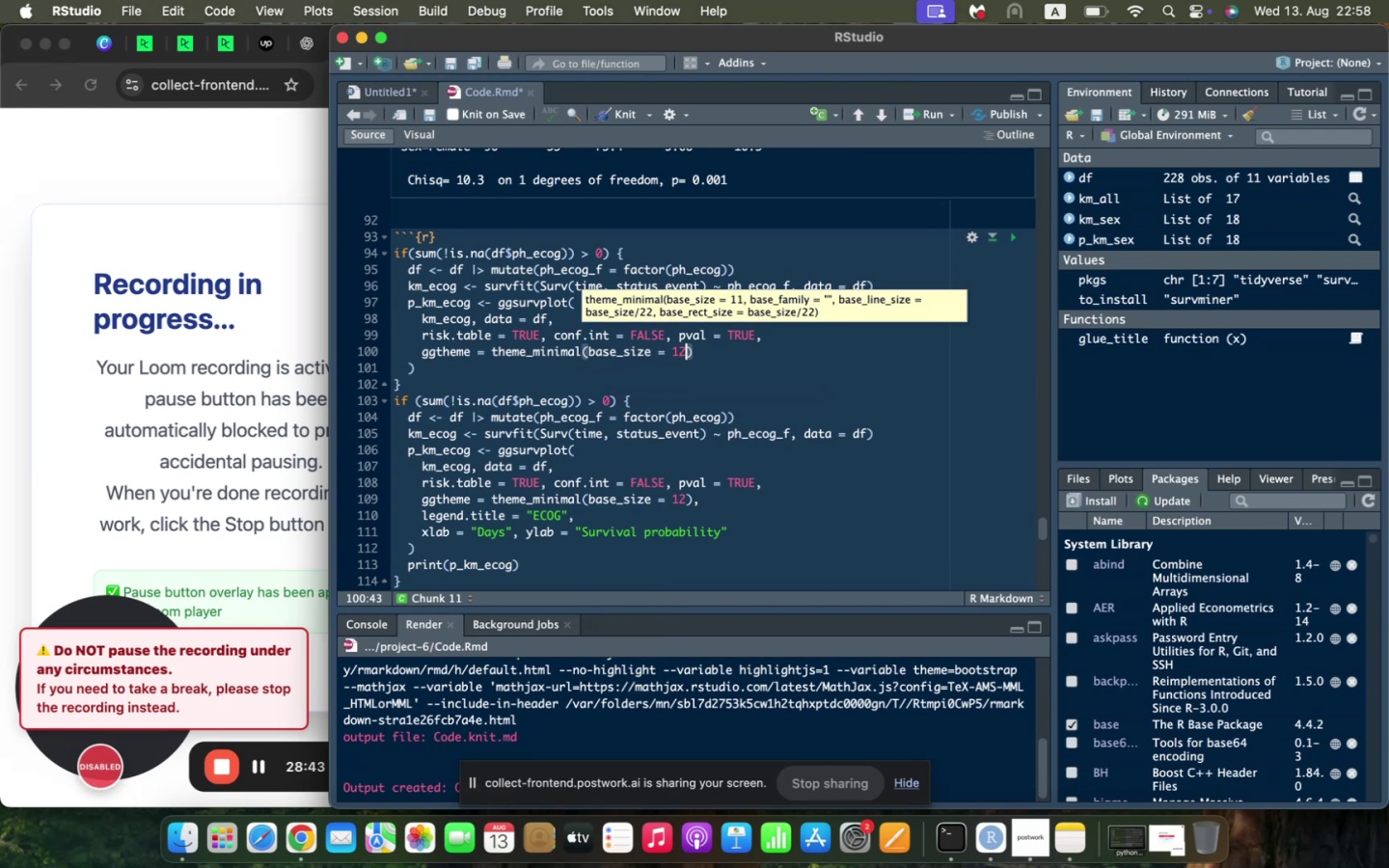 
key(ArrowRight)
 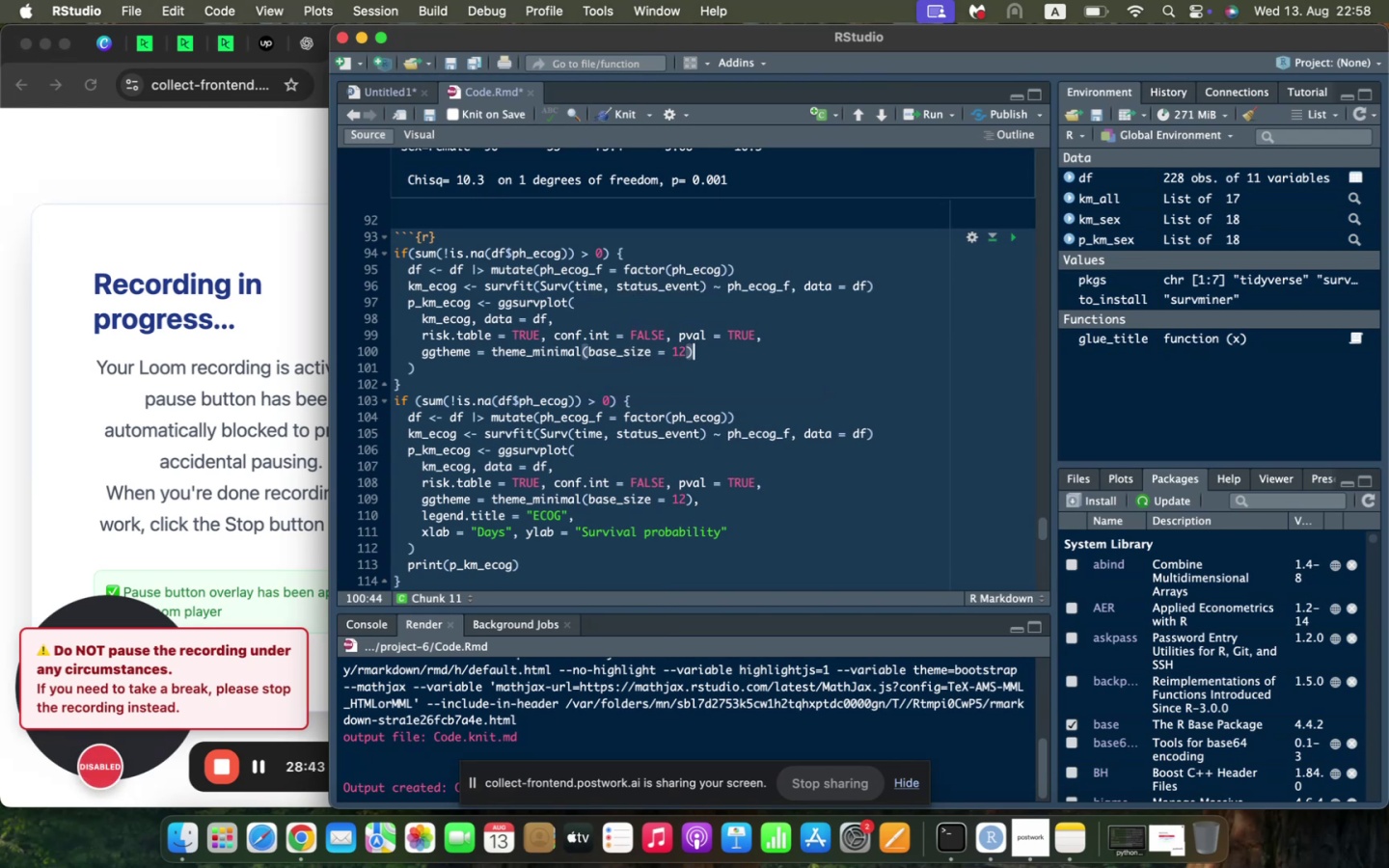 
key(Comma)
 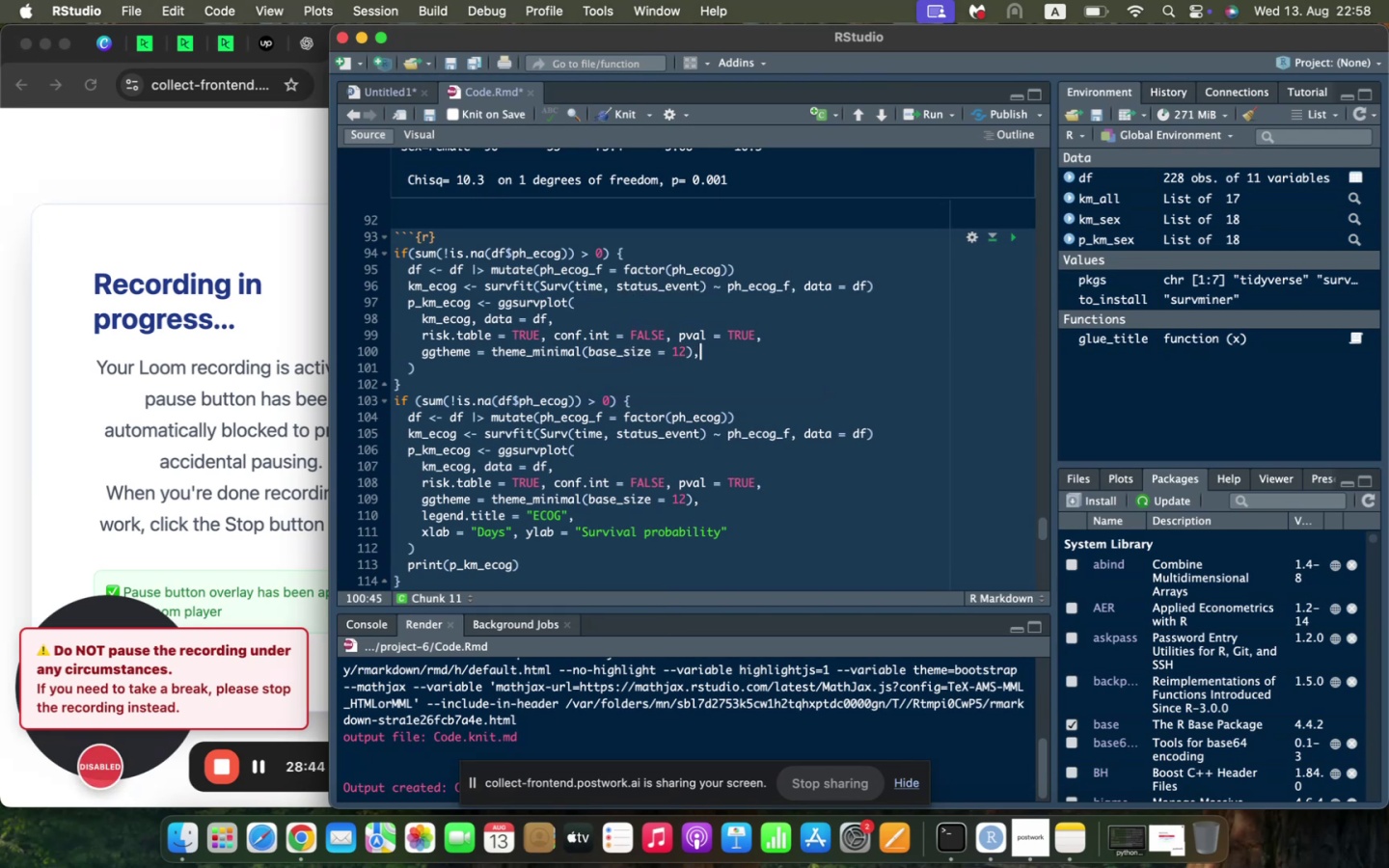 
key(Enter)
 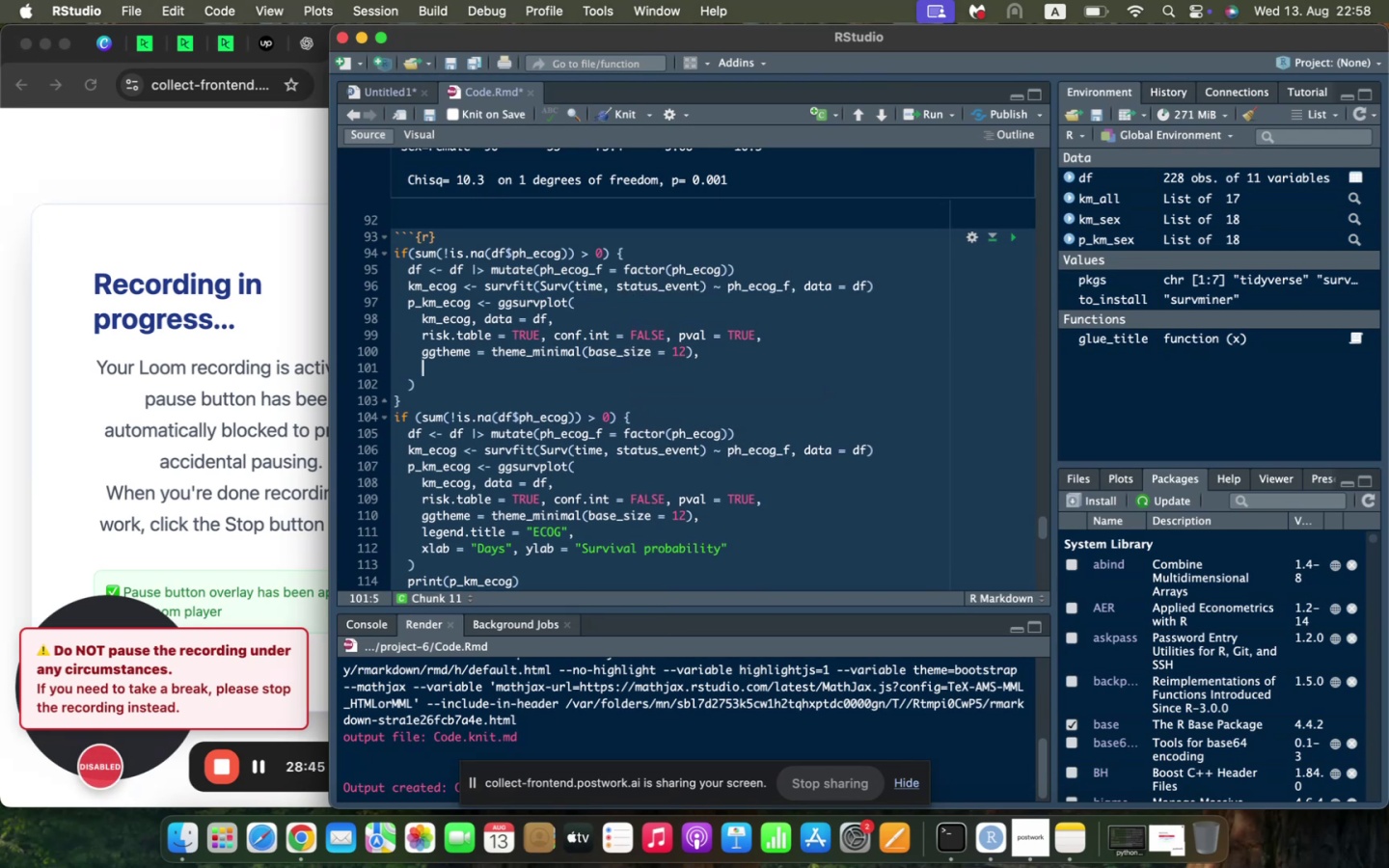 
type(legent)
key(Backspace)
type(d.title = "ECOG)
 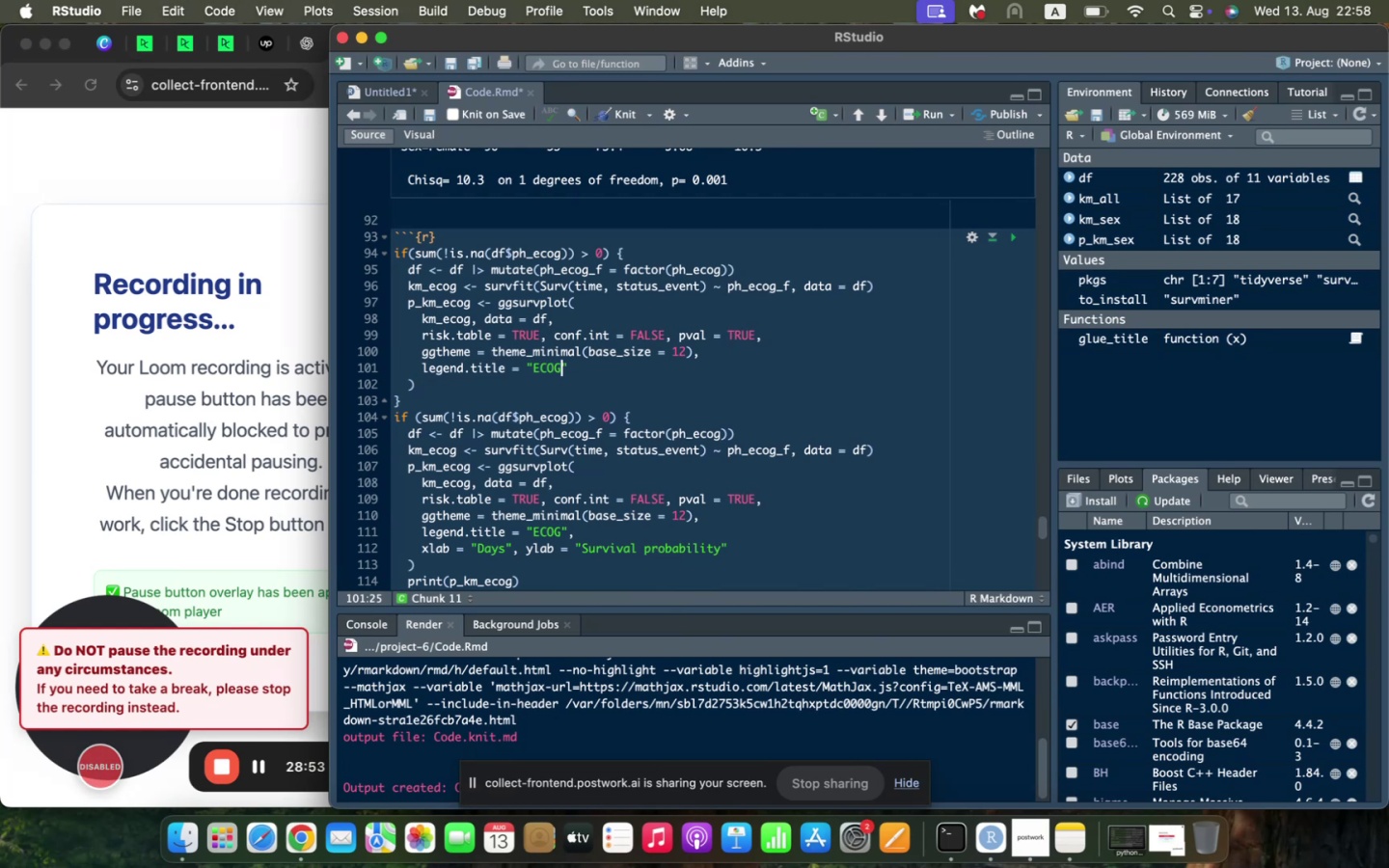 
key(ArrowRight)
 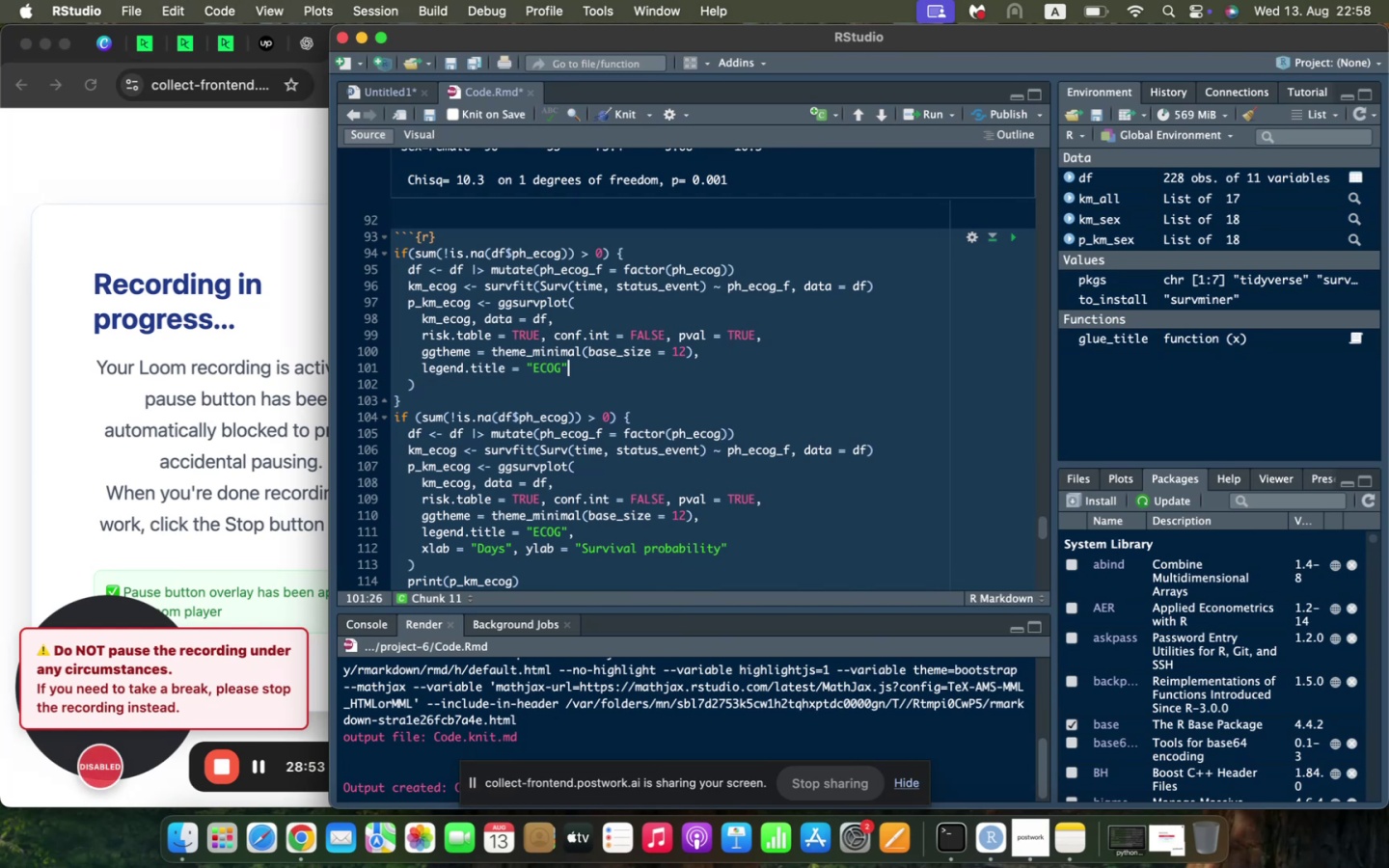 
key(Comma)
 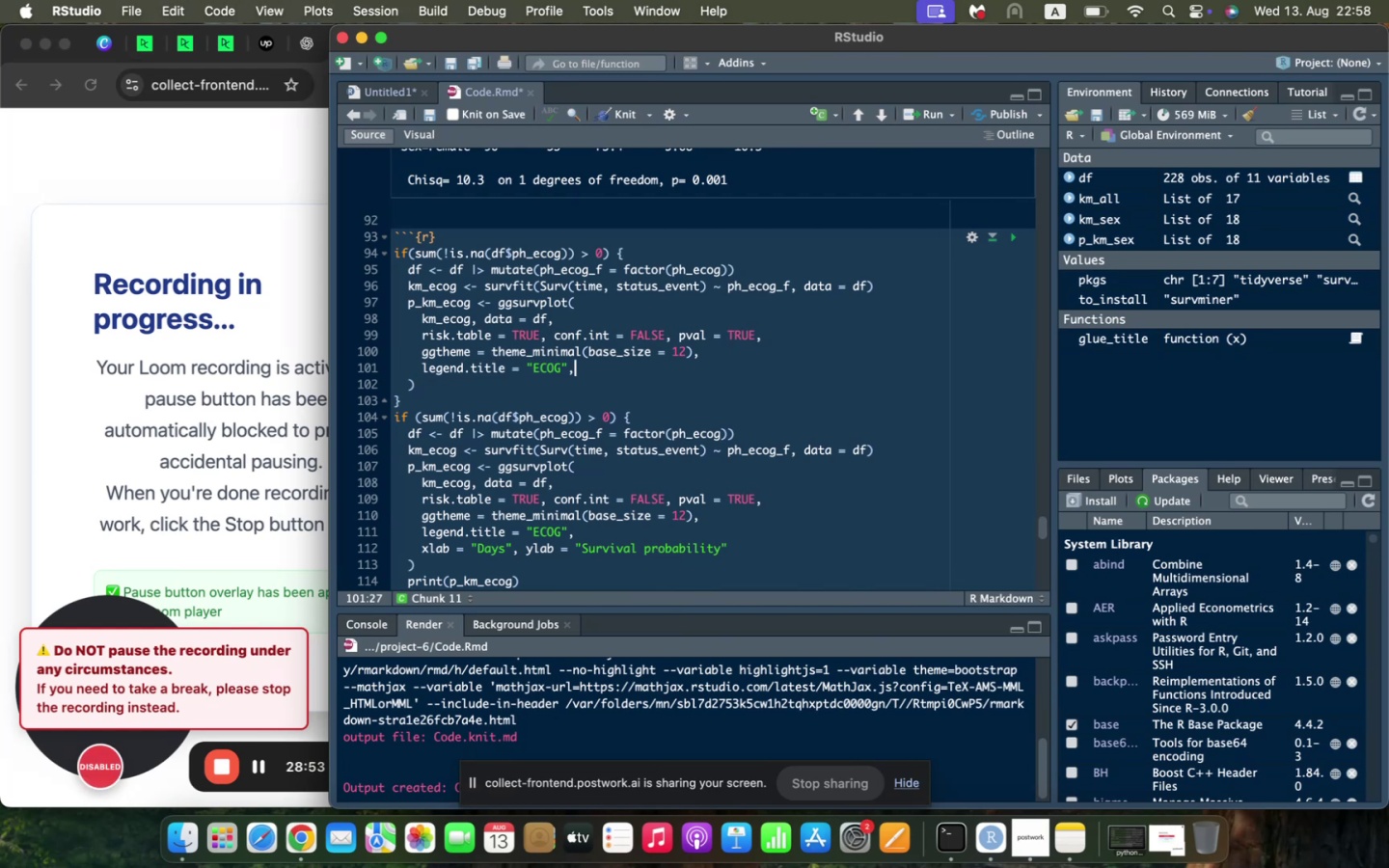 
key(Enter)
 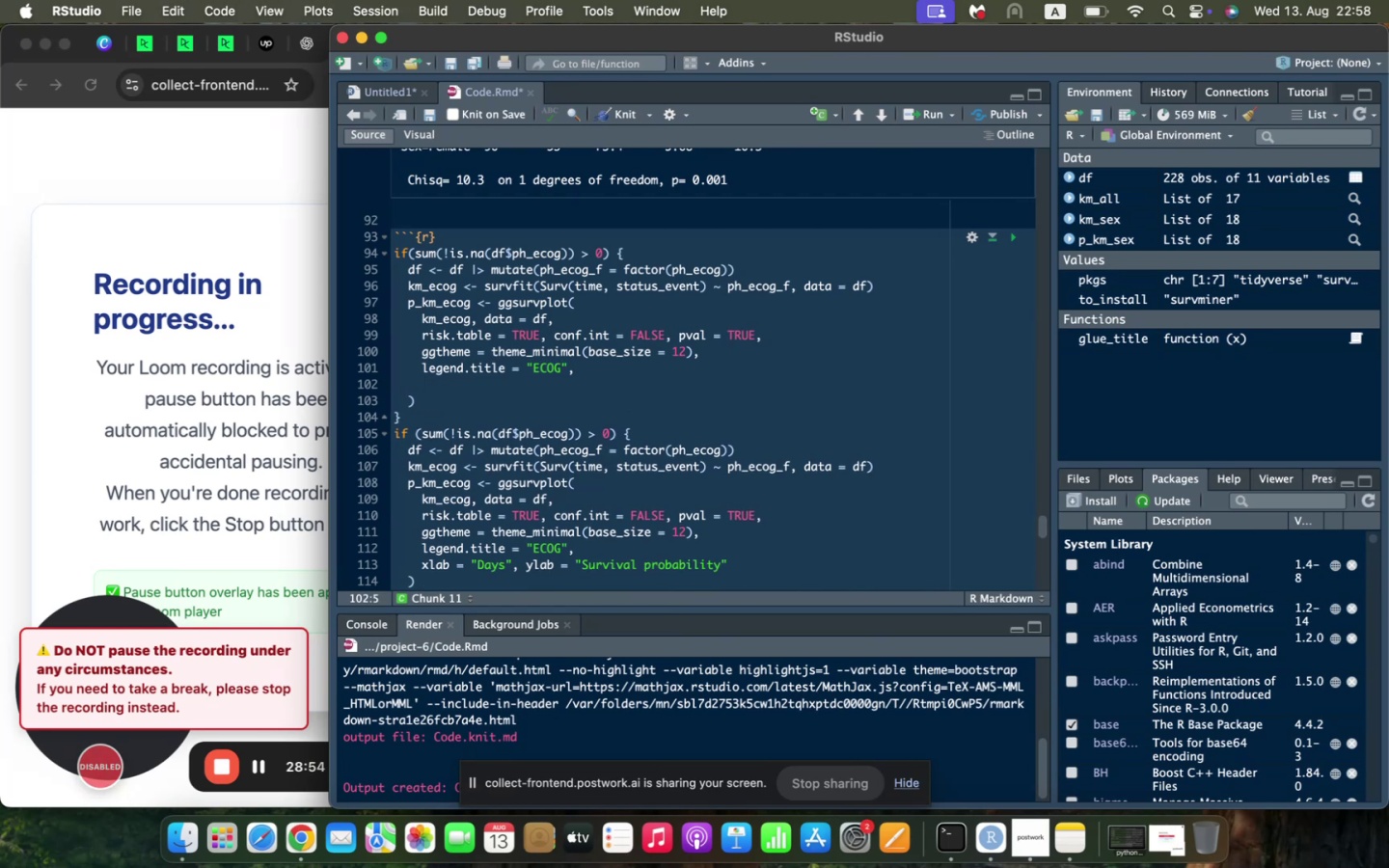 
type(xlab = "Days)
 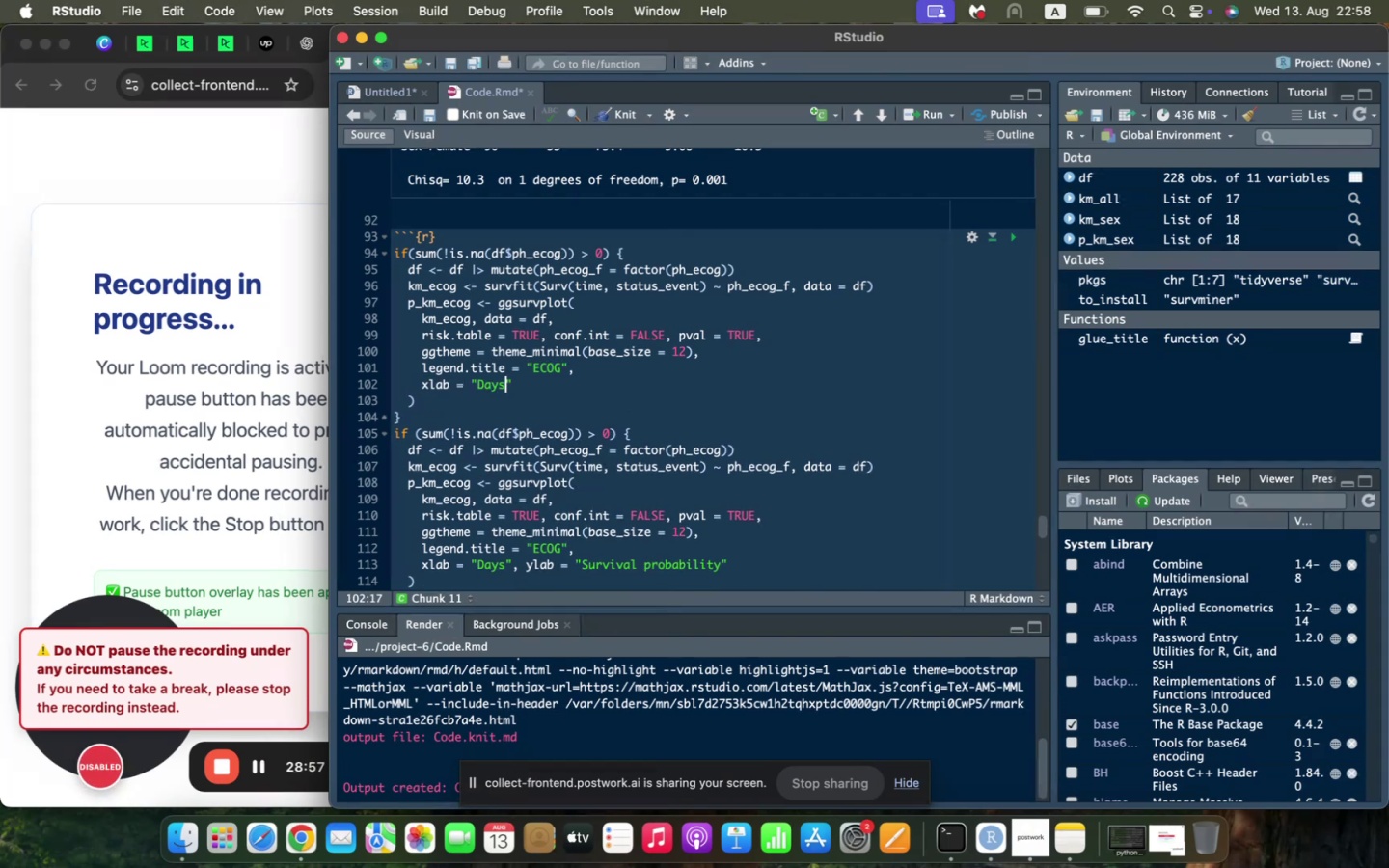 
key(ArrowRight)
 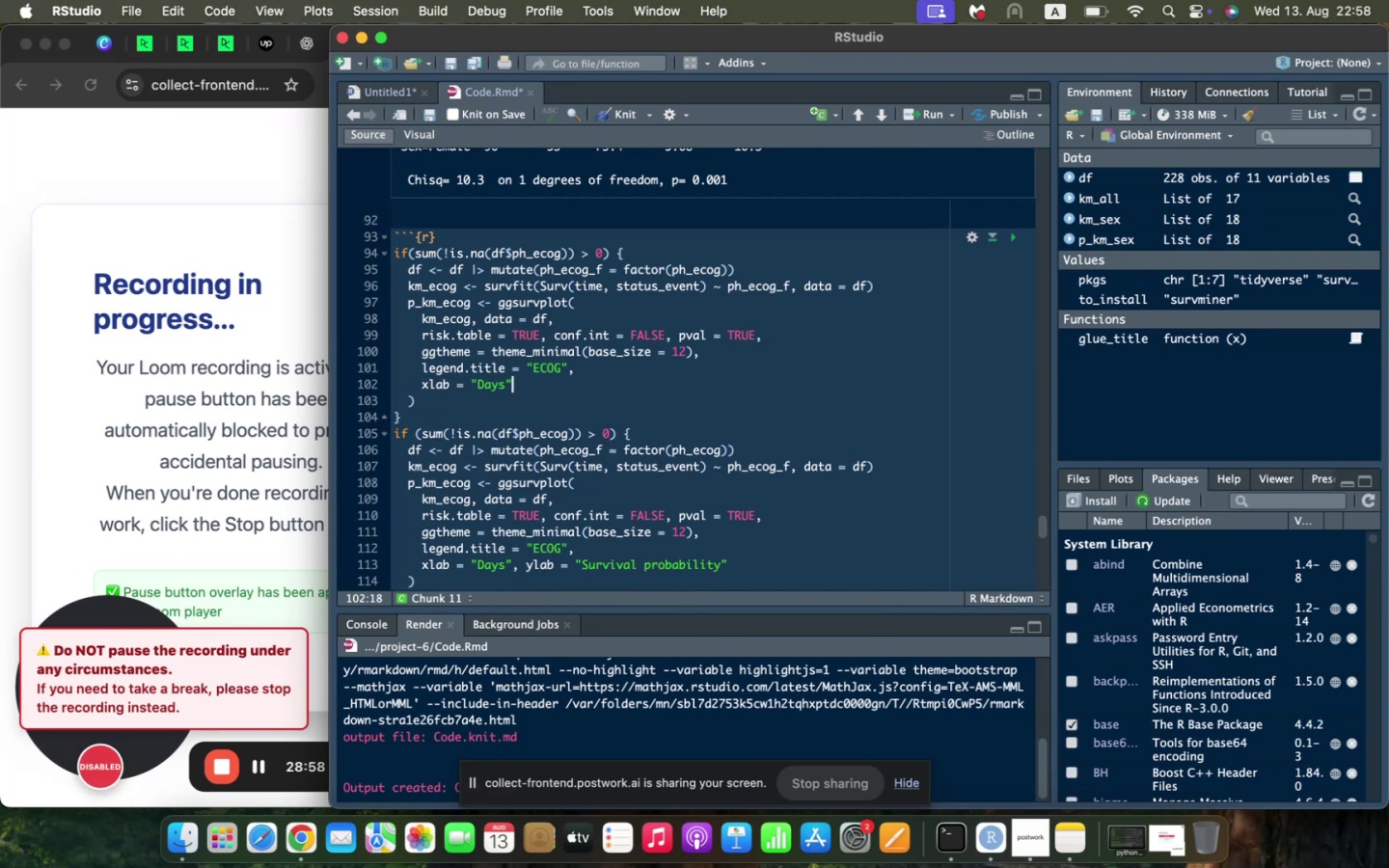 
type(, ylab = "Survival Probability)
 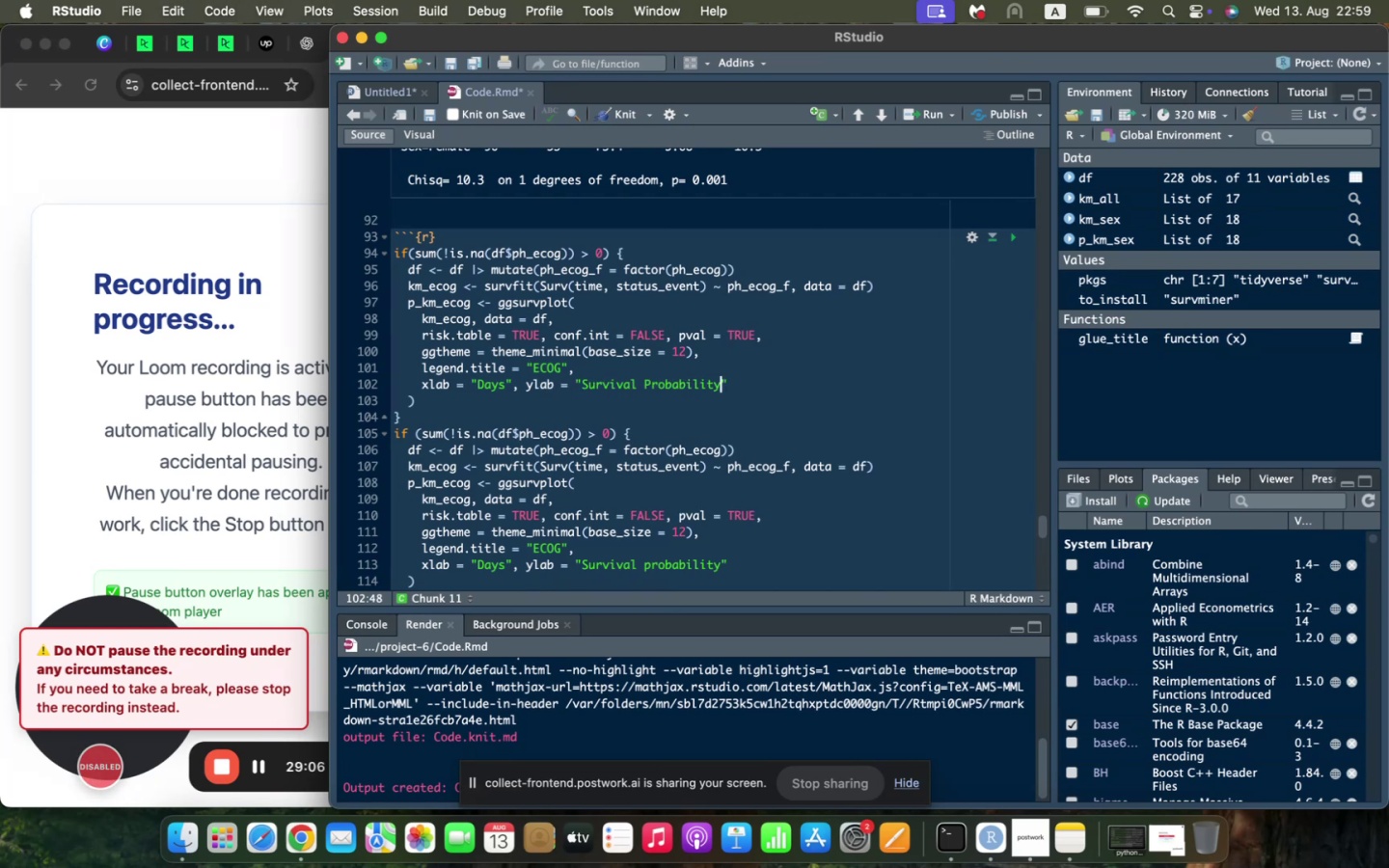 
key(ArrowDown)
 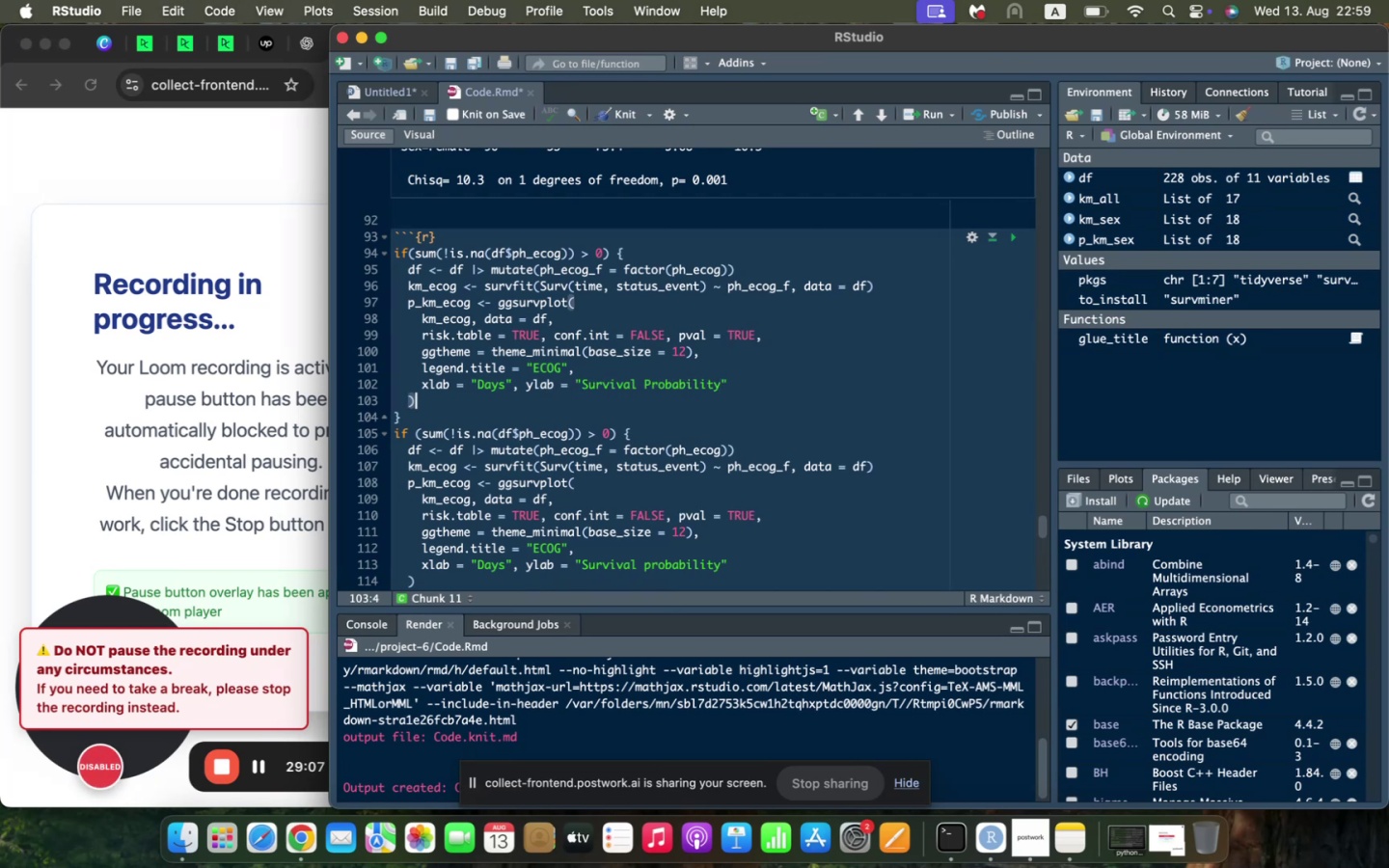 
key(ArrowDown)
 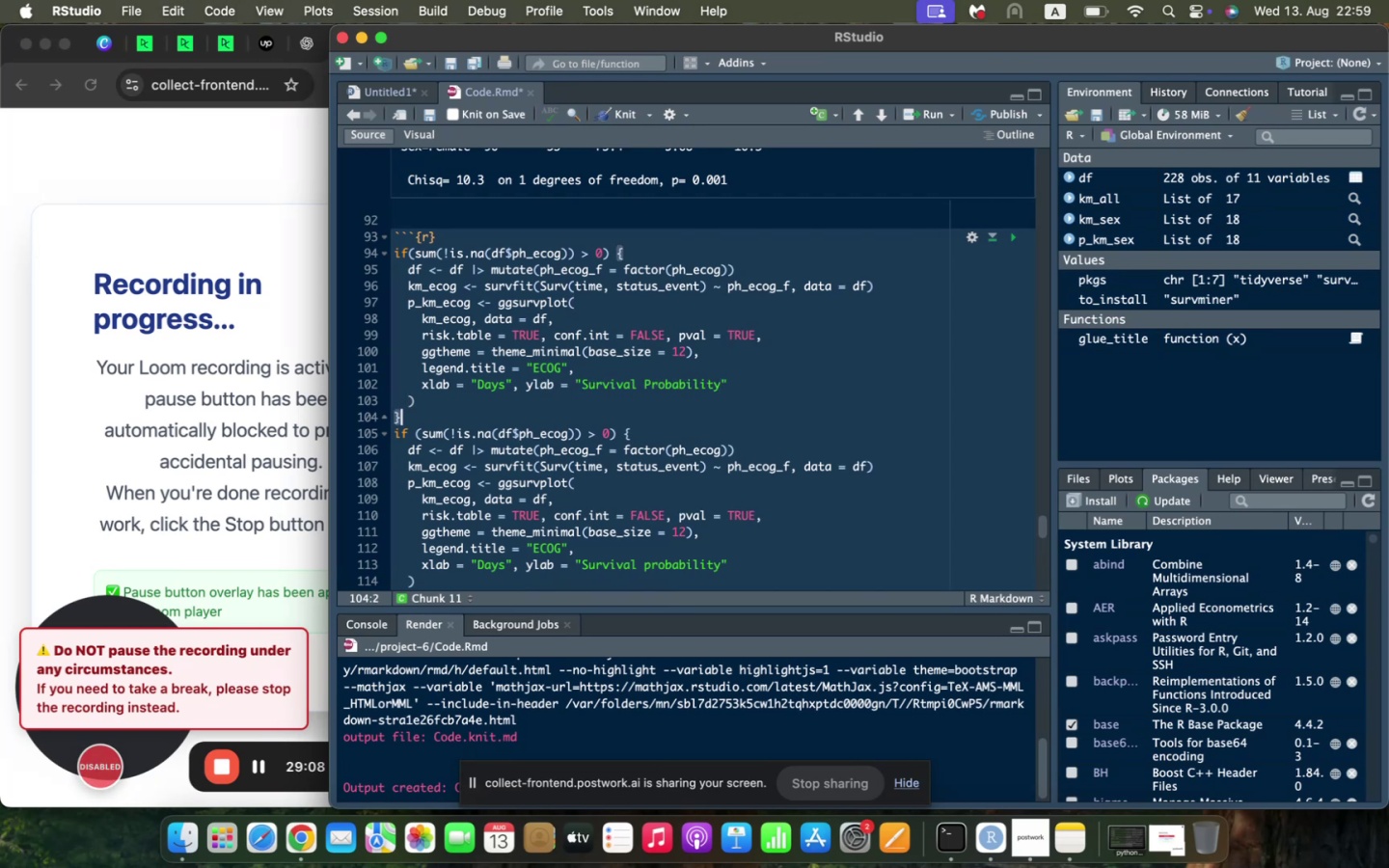 
key(Shift+ArrowDown)
 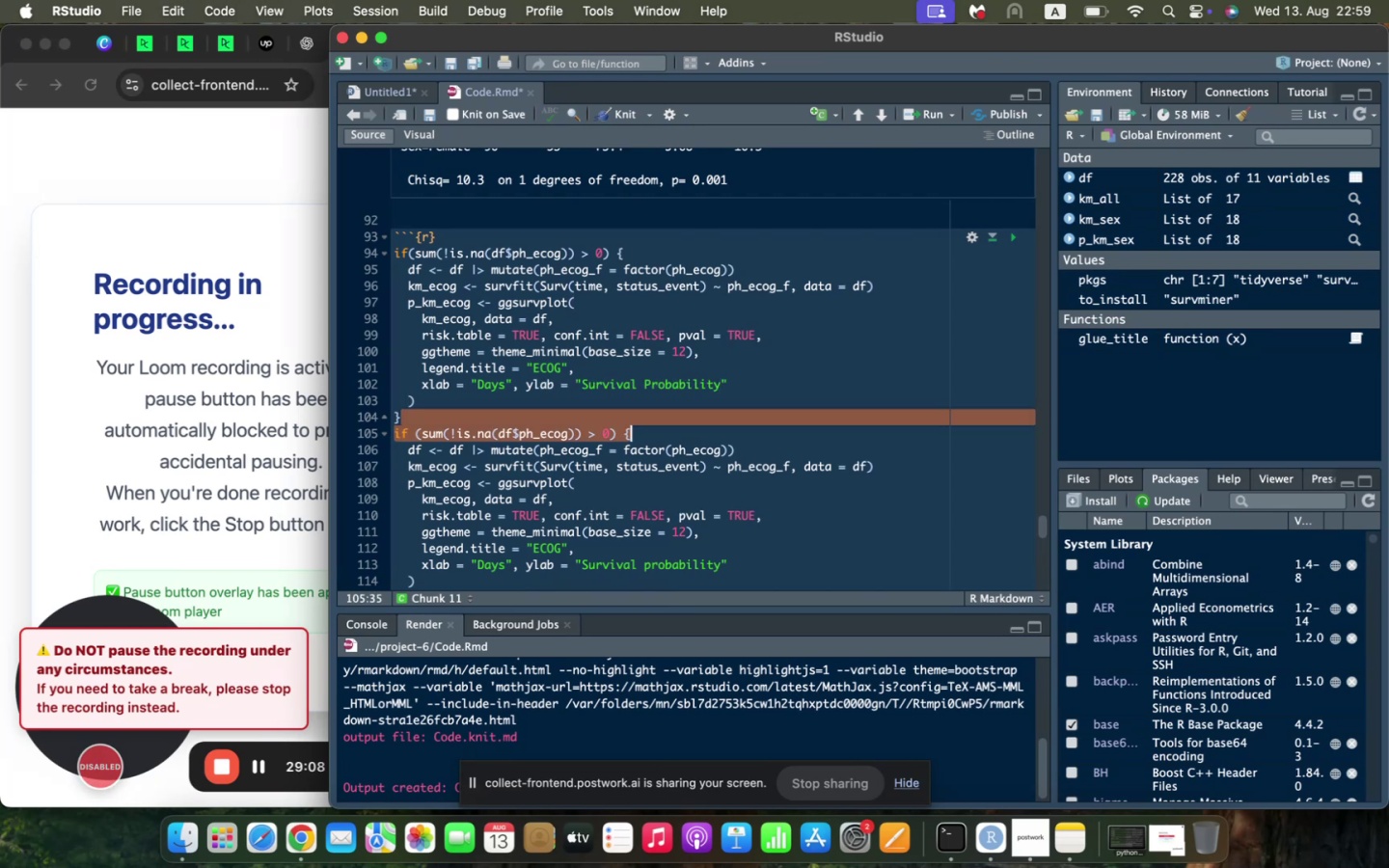 
key(Shift+ArrowDown)
 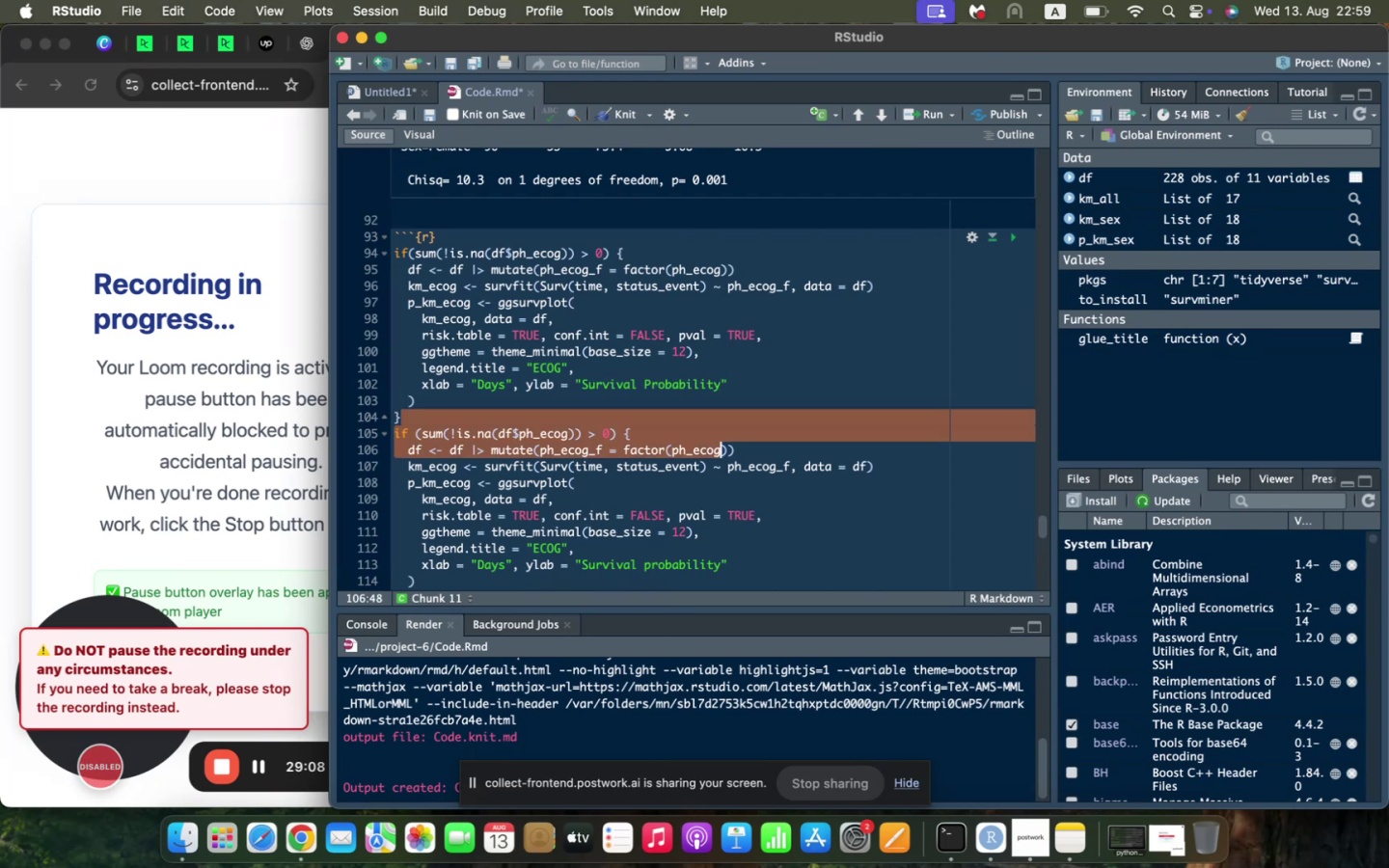 
key(Shift+ArrowDown)
 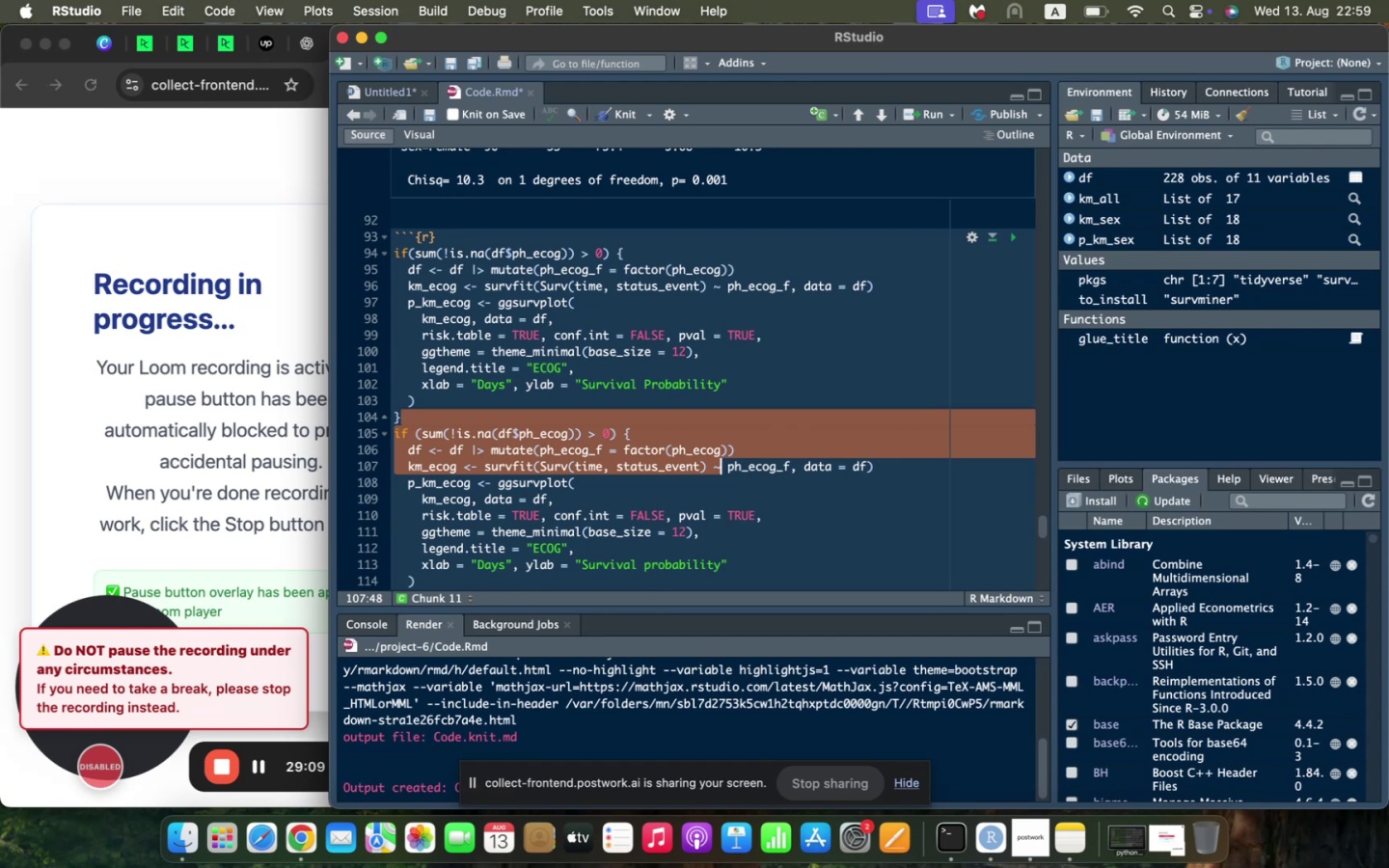 
key(Shift+ArrowDown)
 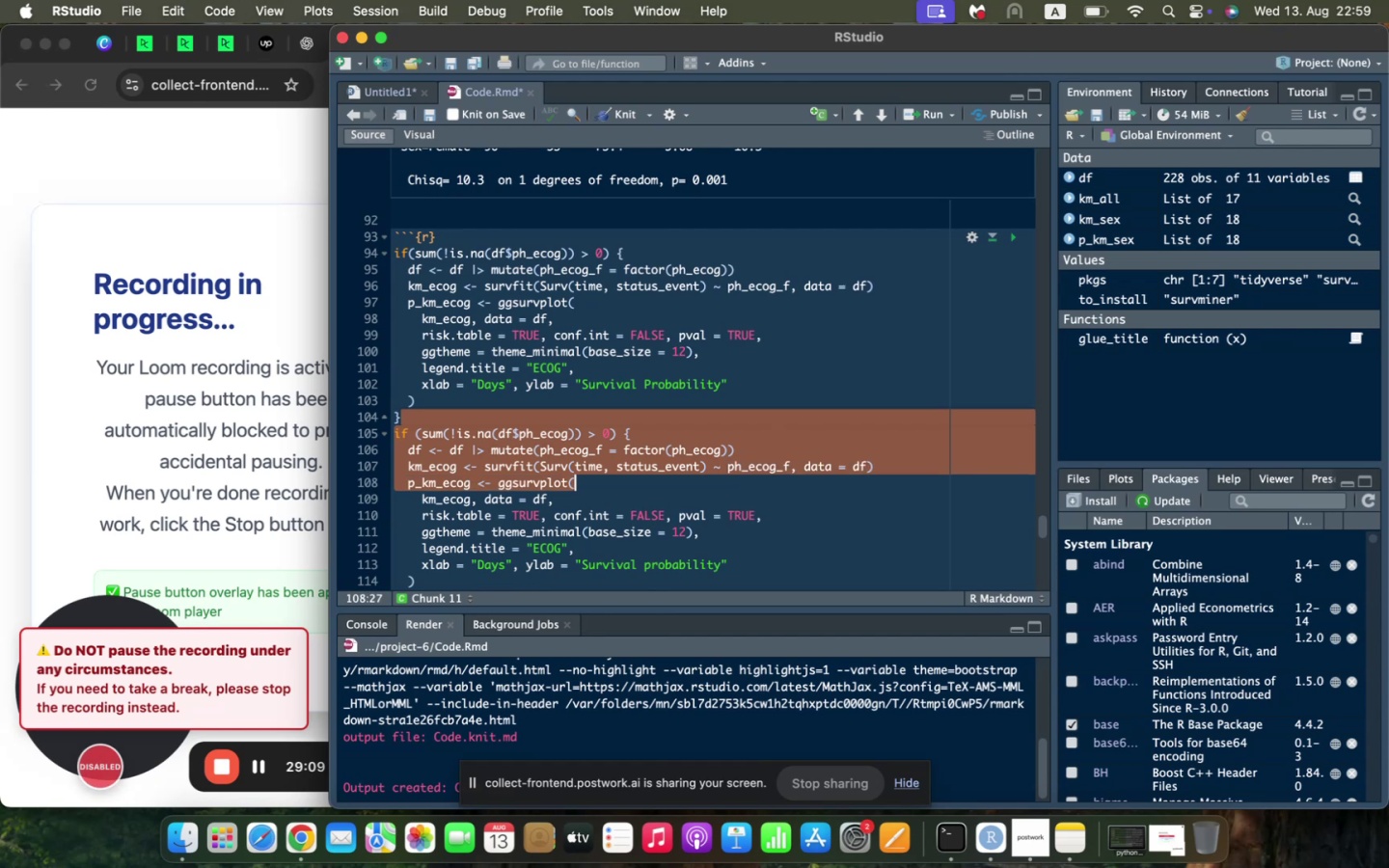 
key(Shift+ArrowDown)
 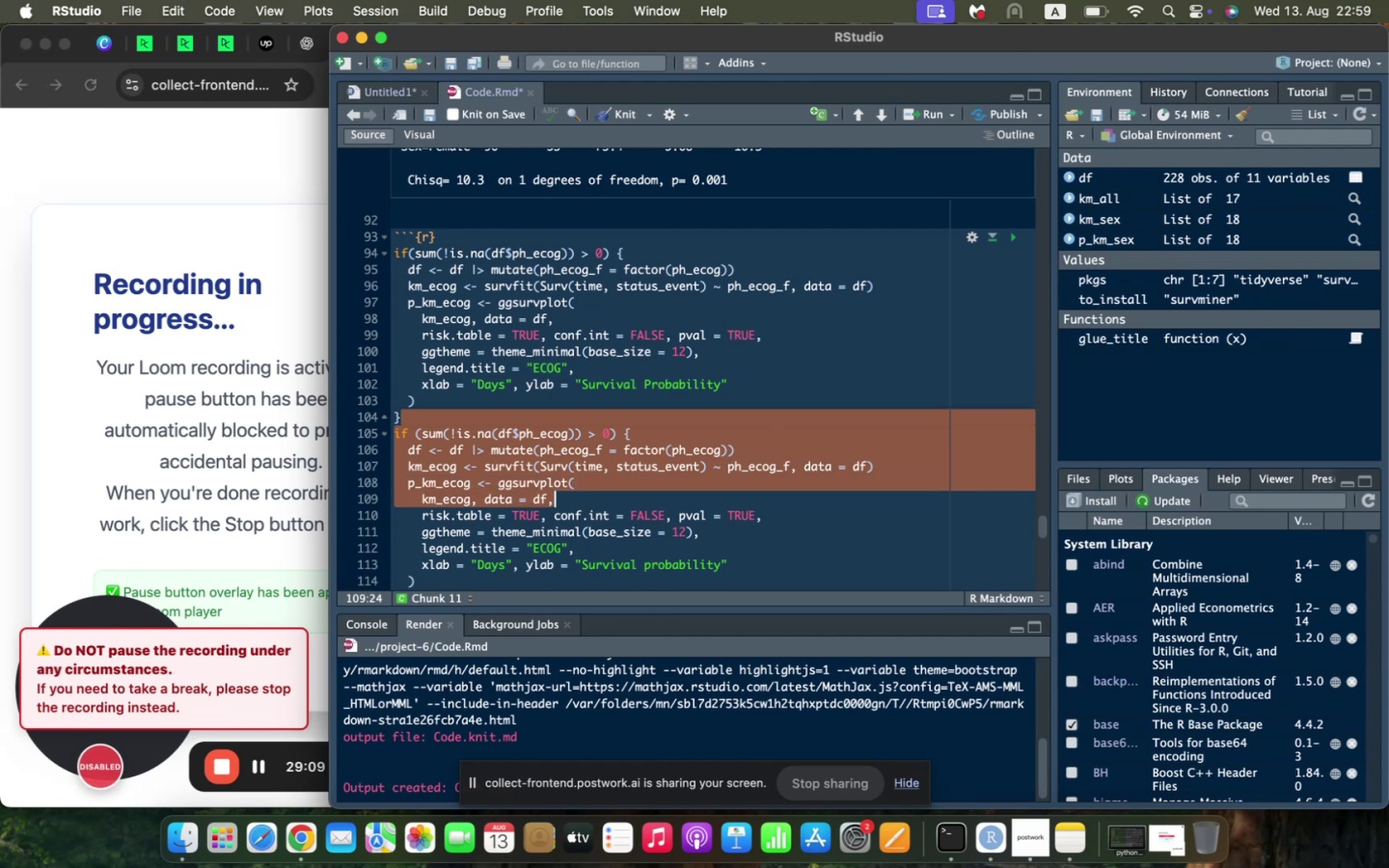 
key(Shift+ArrowDown)
 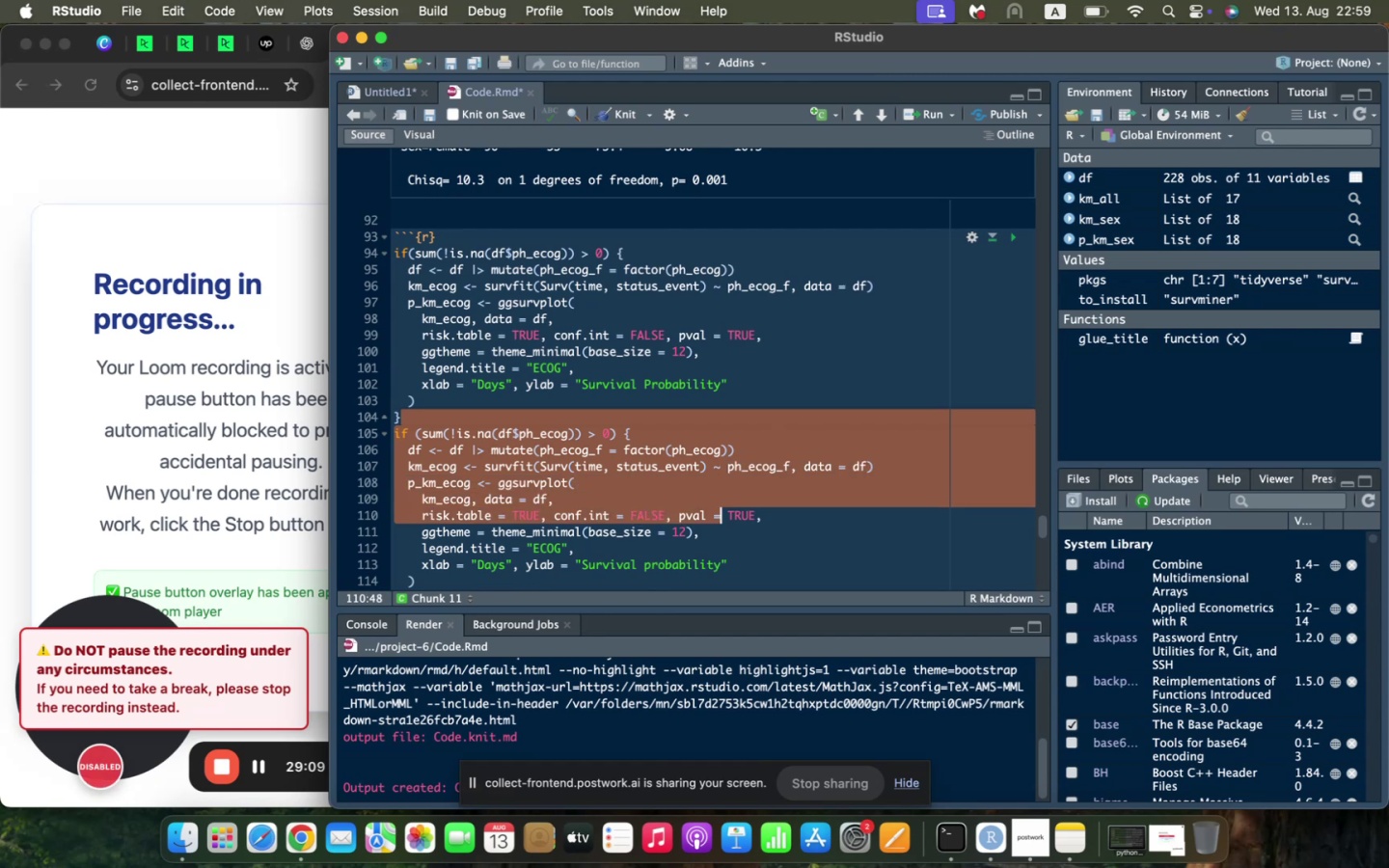 
key(Shift+ArrowDown)
 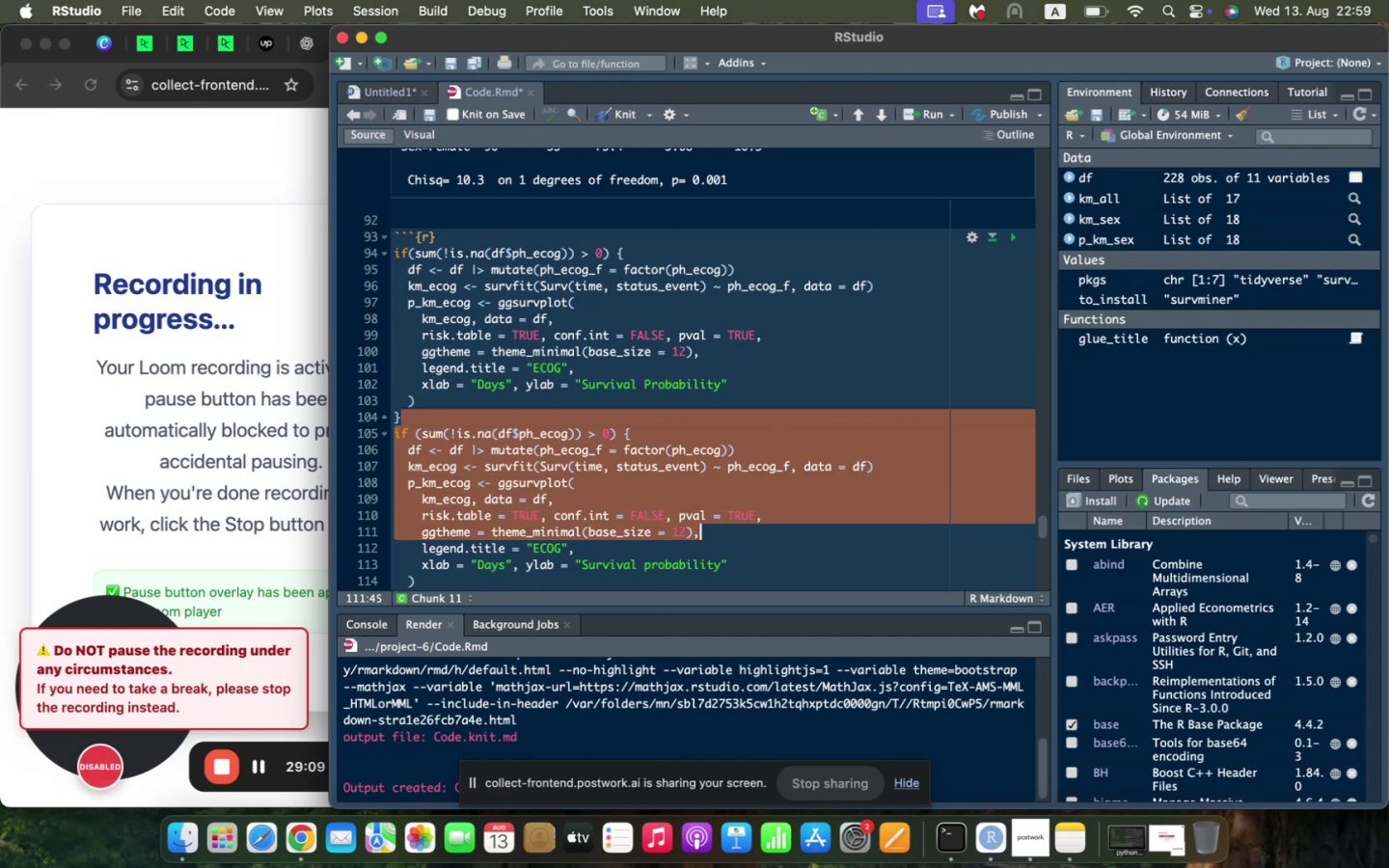 
key(Shift+ArrowDown)
 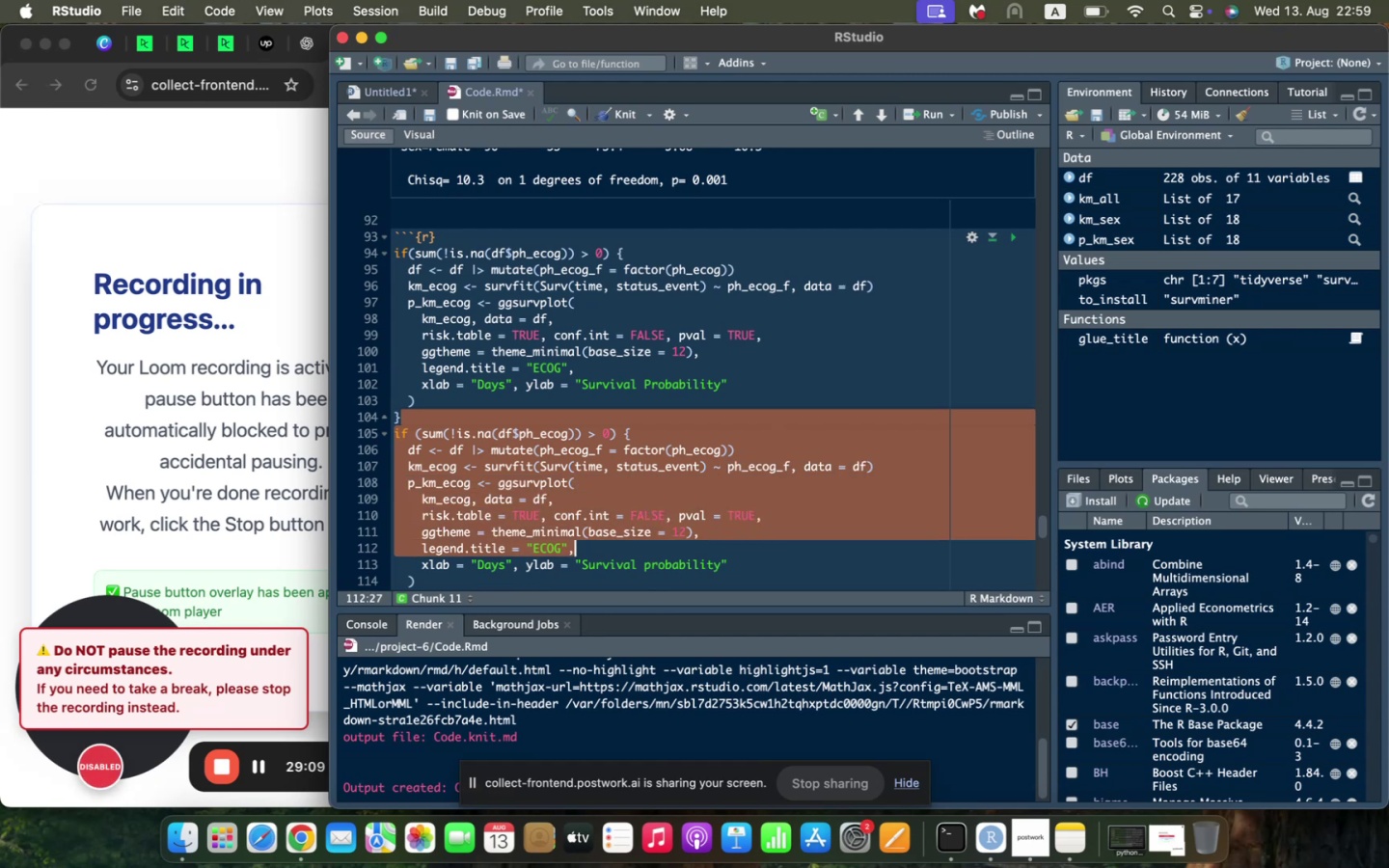 
key(Shift+ArrowDown)
 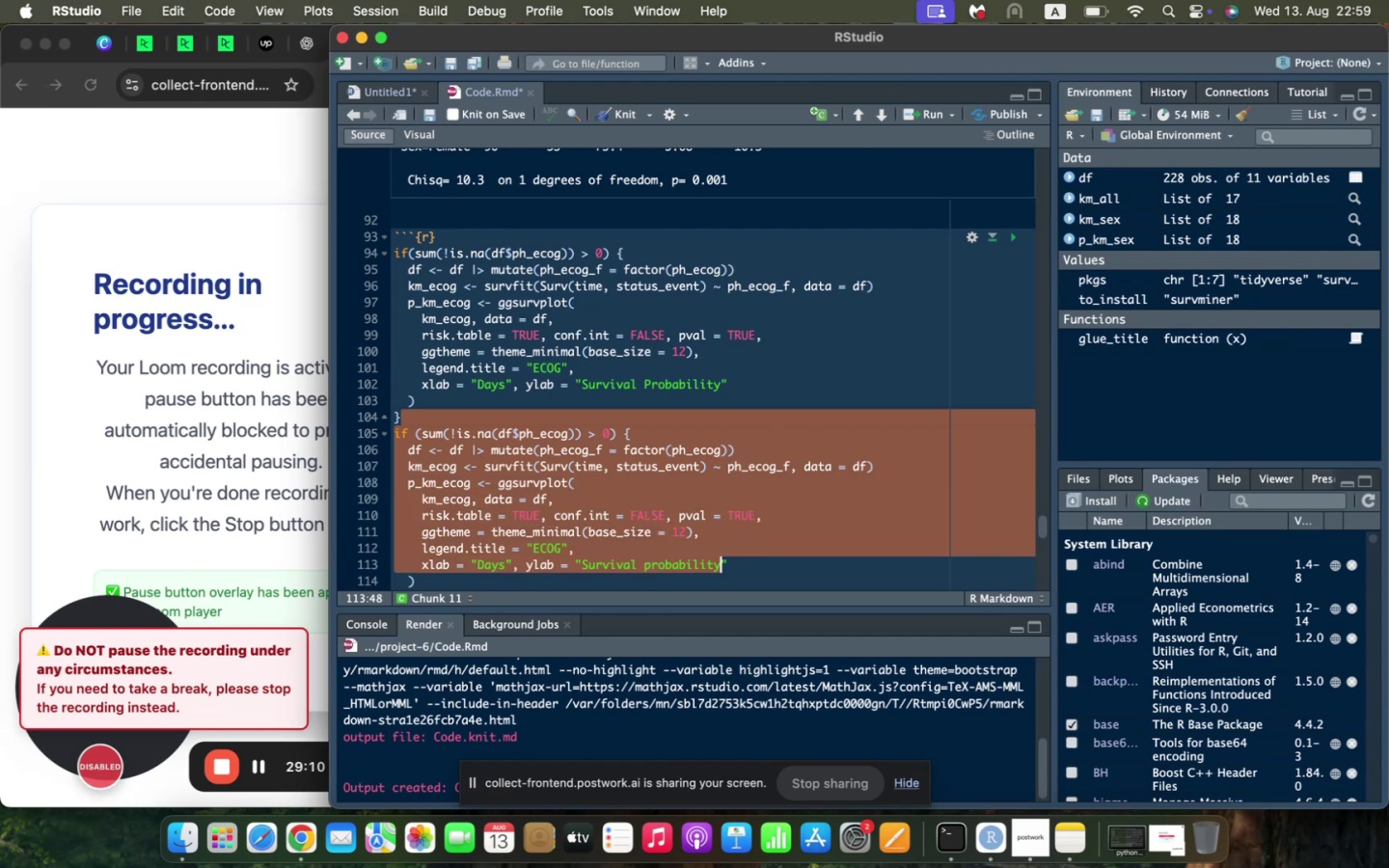 
key(Shift+ArrowDown)
 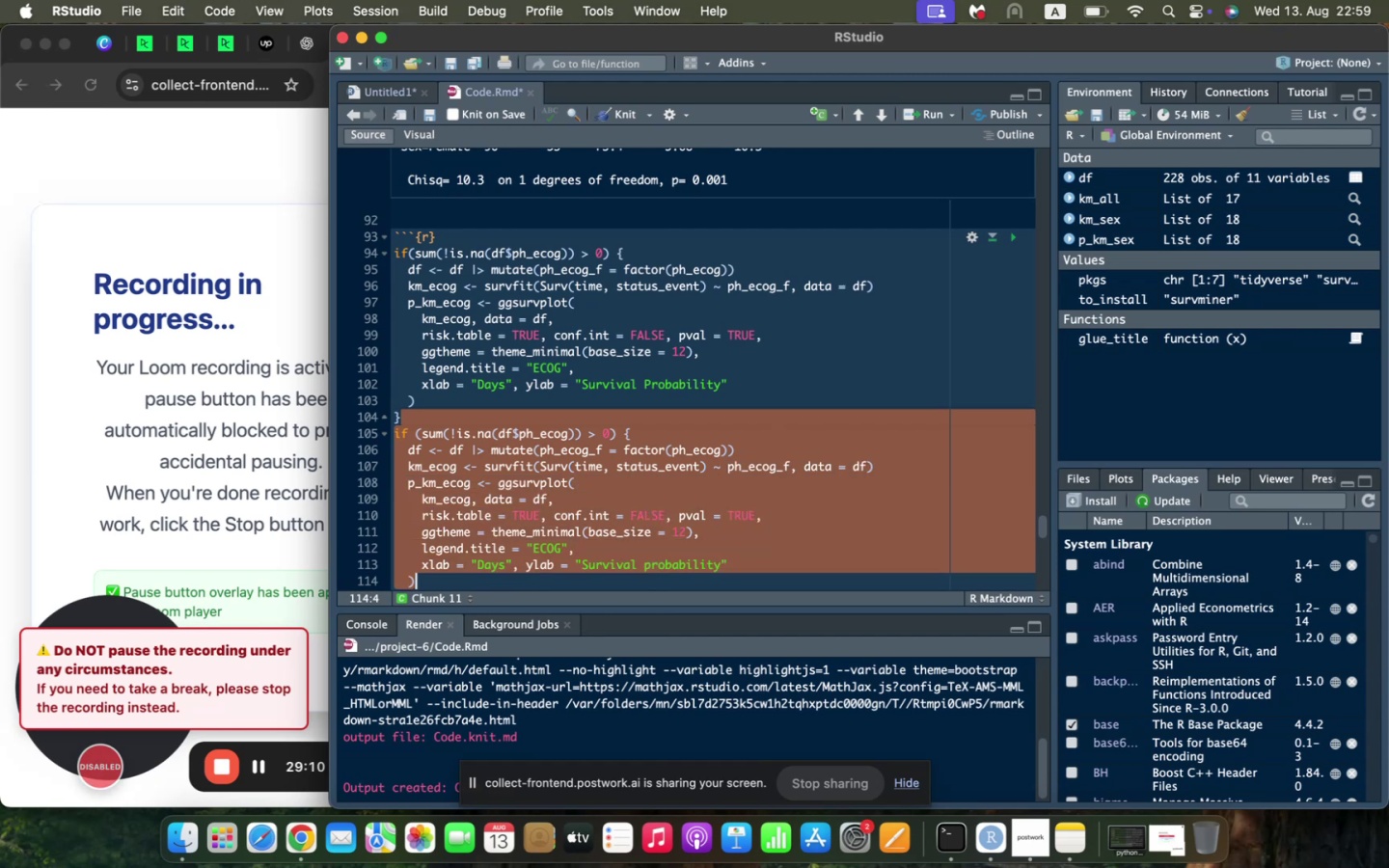 
key(Backspace)
 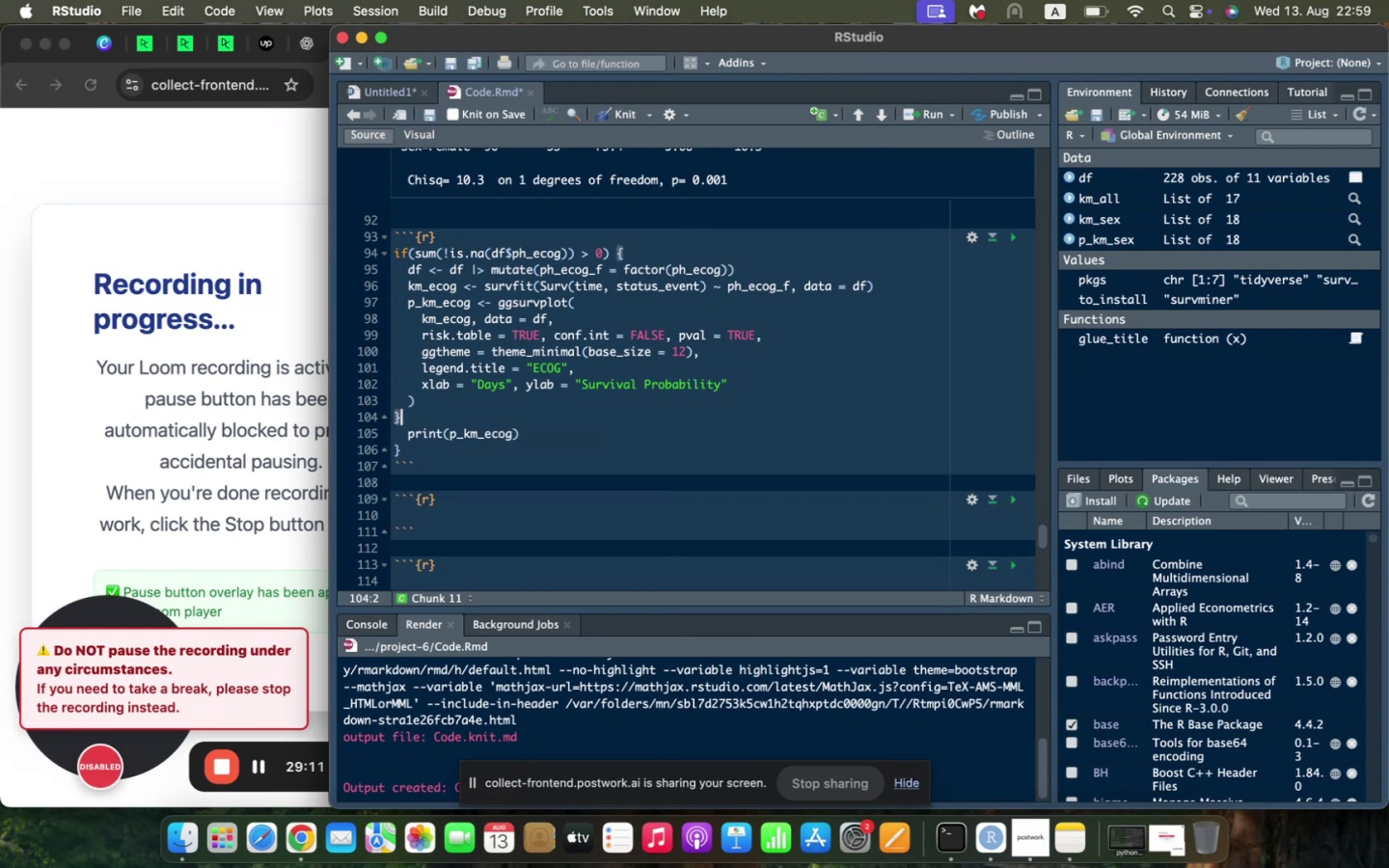 
key(ArrowDown)
 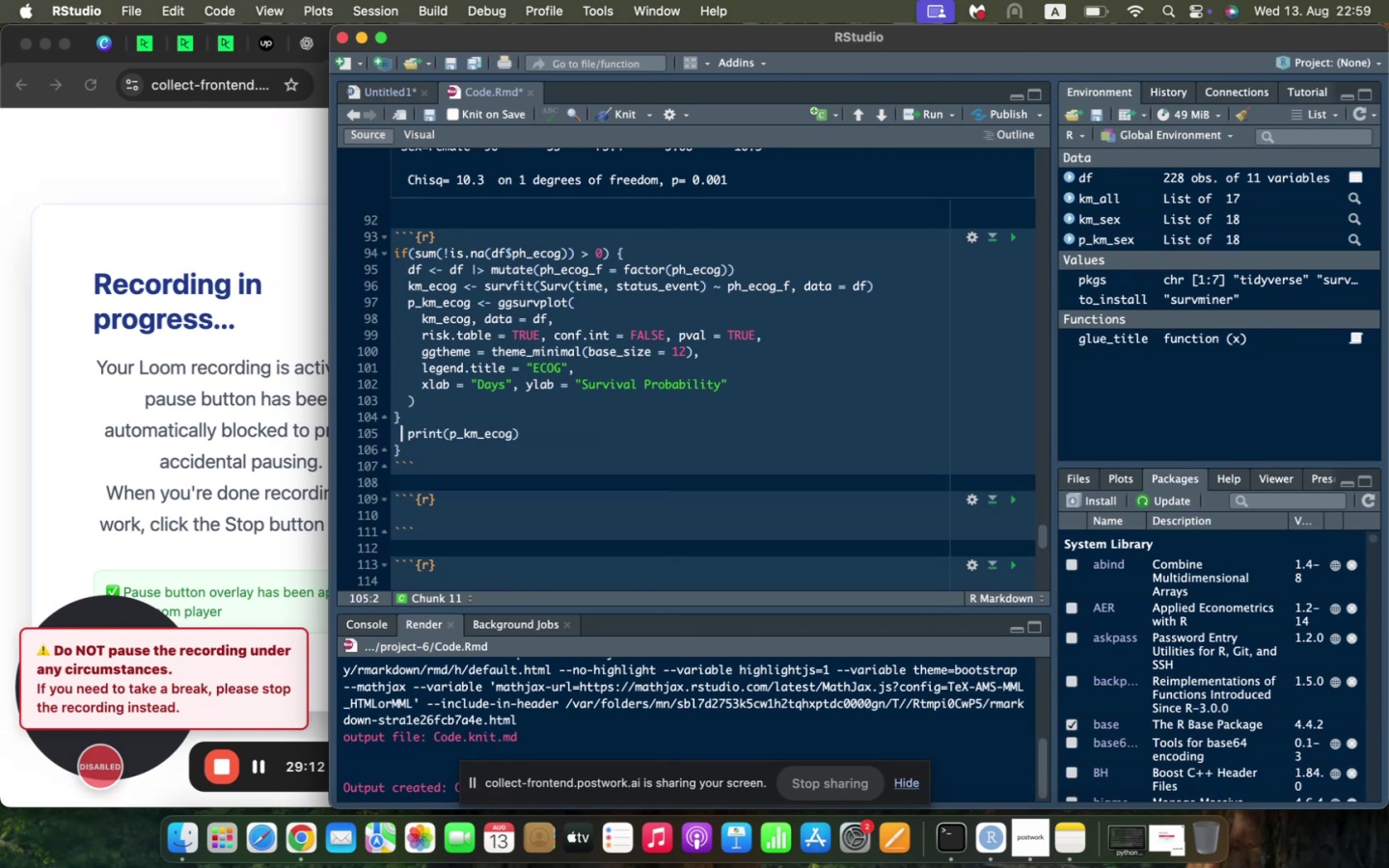 
key(ArrowDown)
 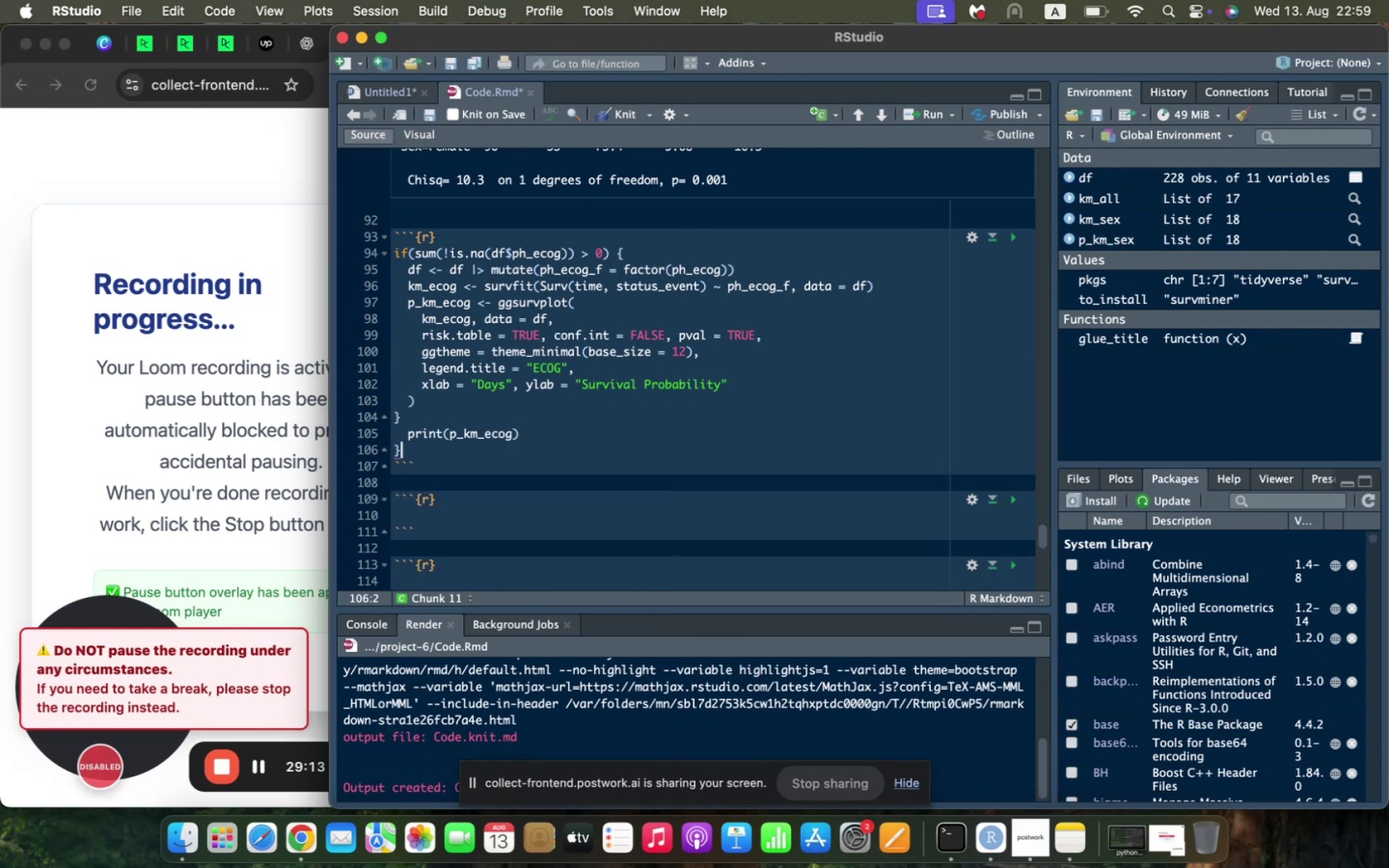 
key(Shift+ArrowUp)
 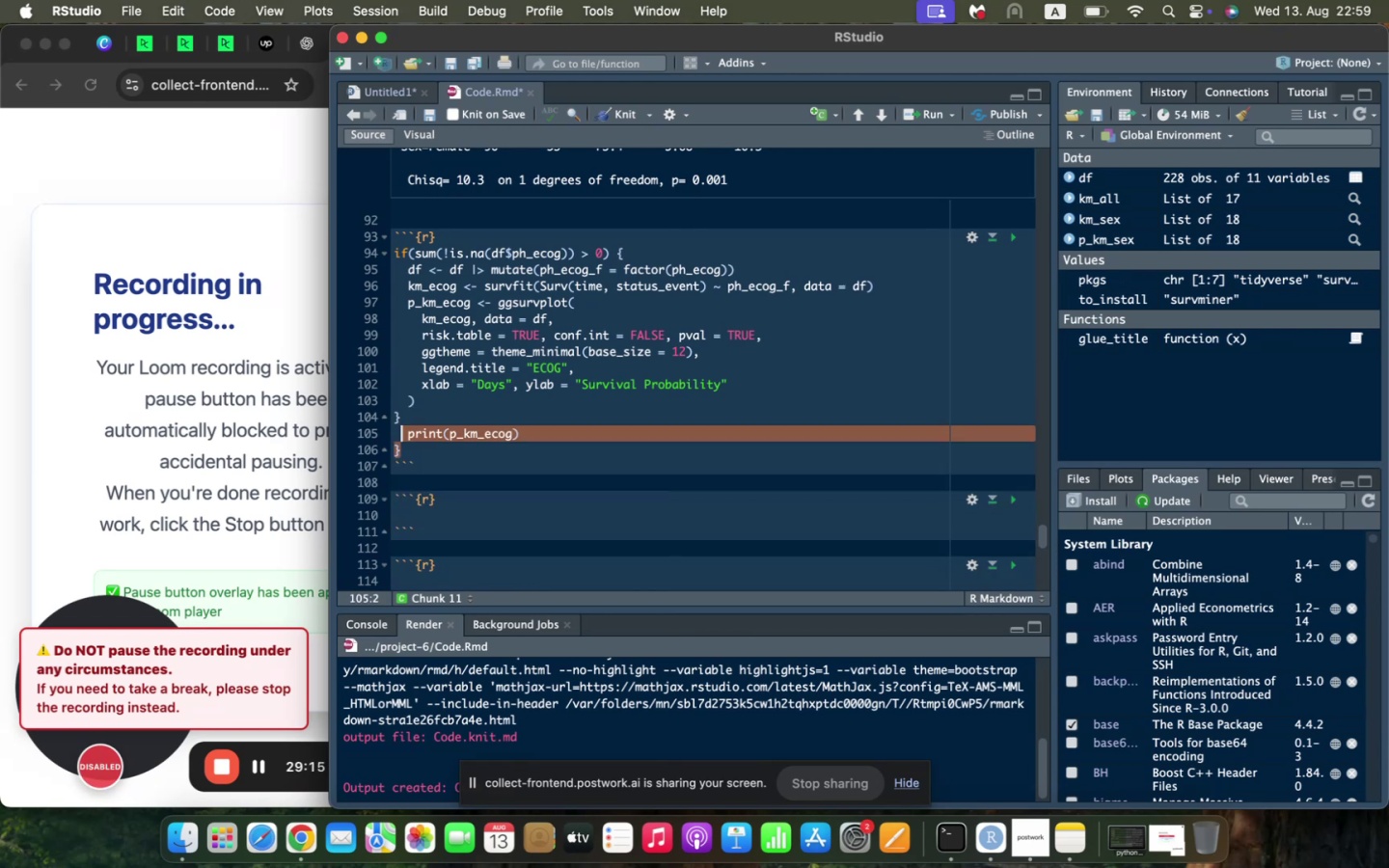 
key(Backspace)
 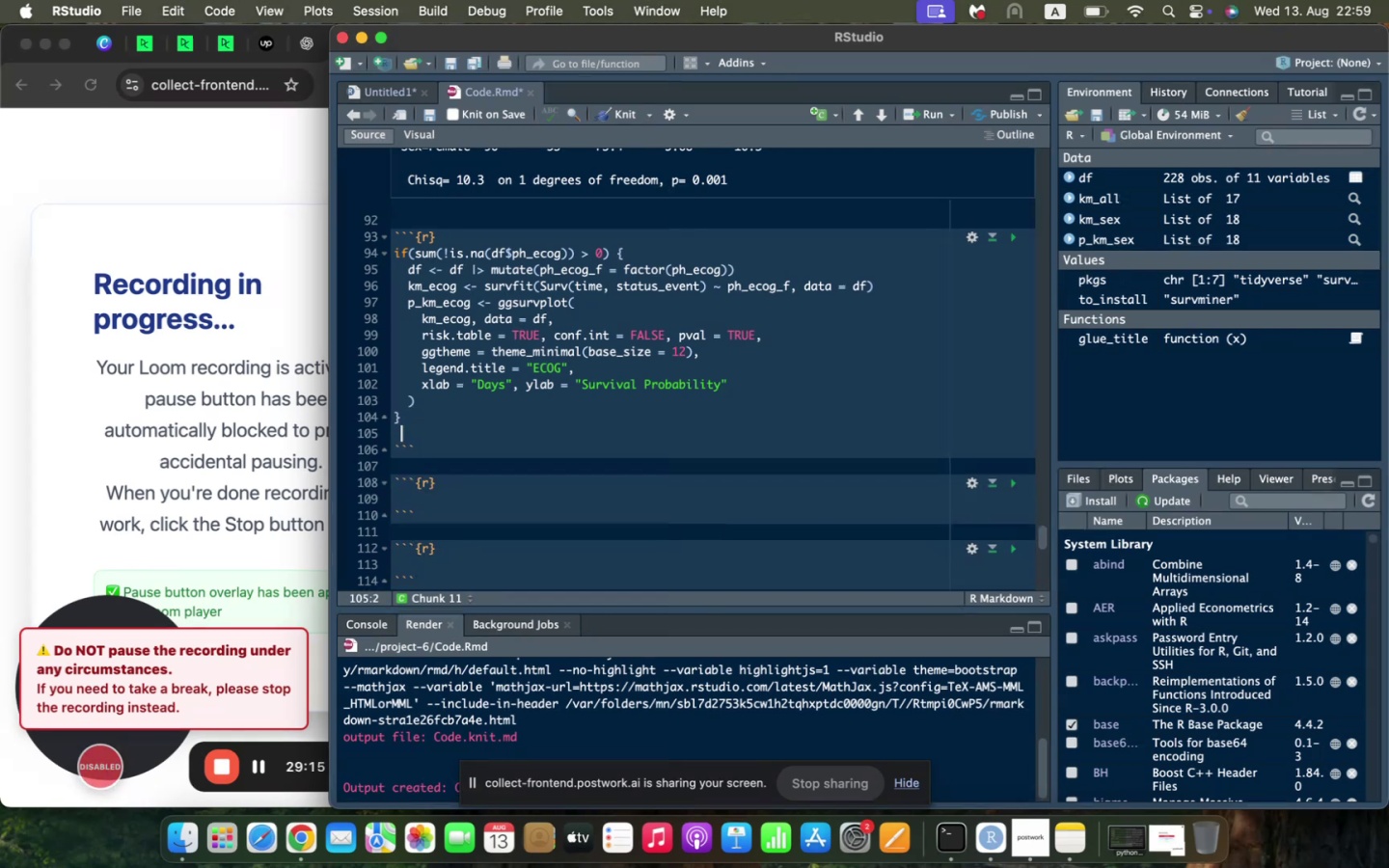 
key(Enter)
 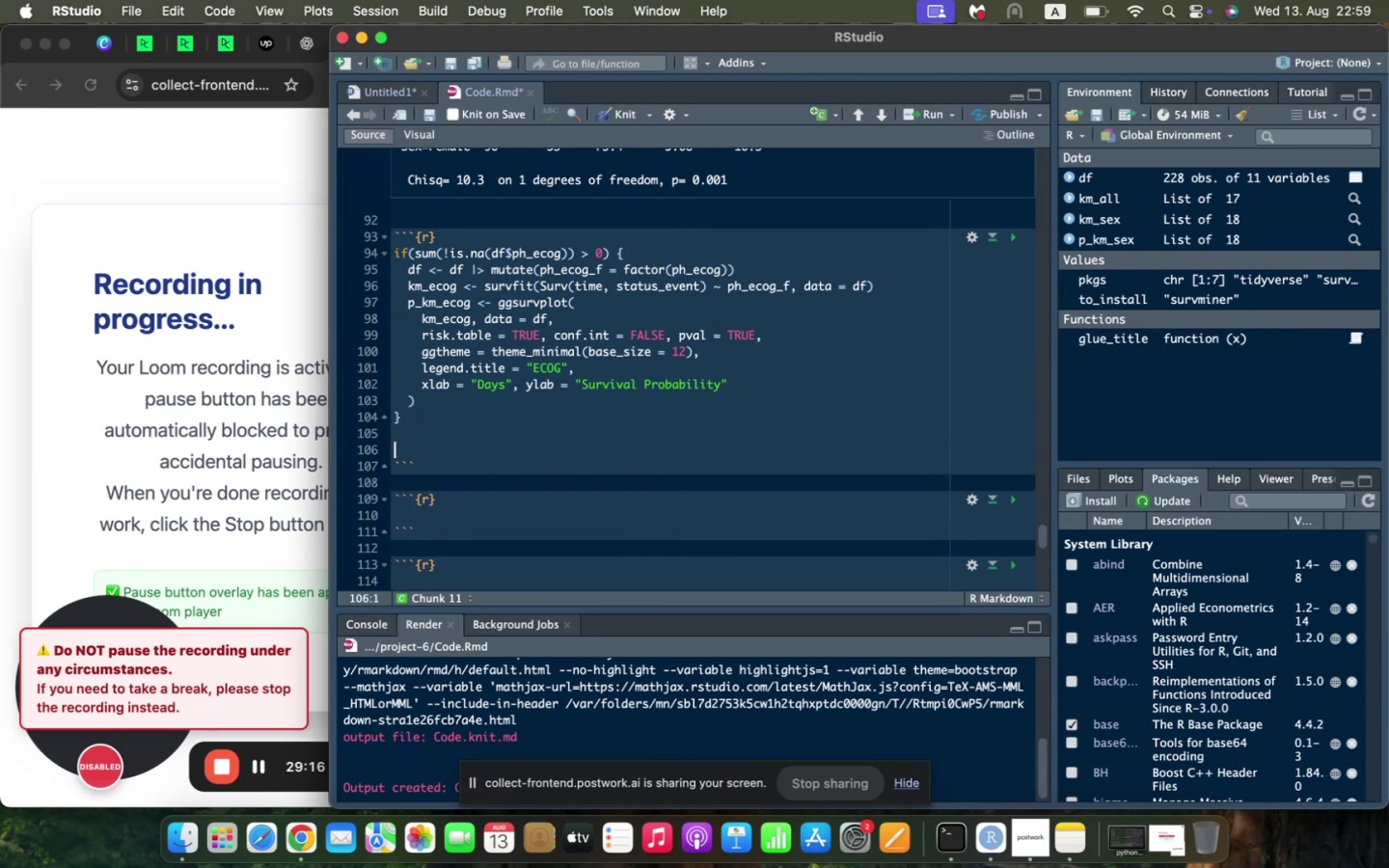 
type(print(p_km_ecog)
 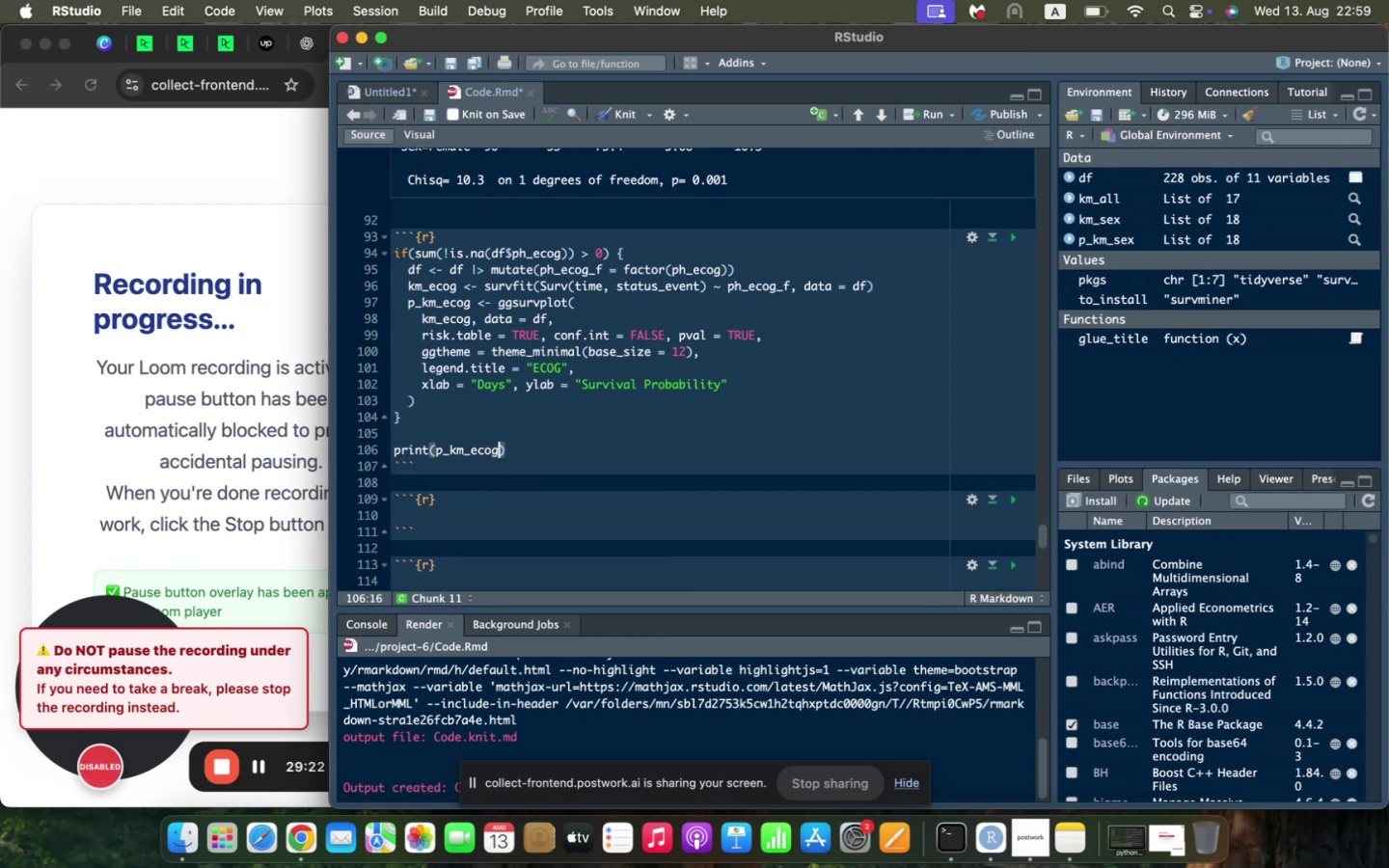 
left_click([1018, 237])
 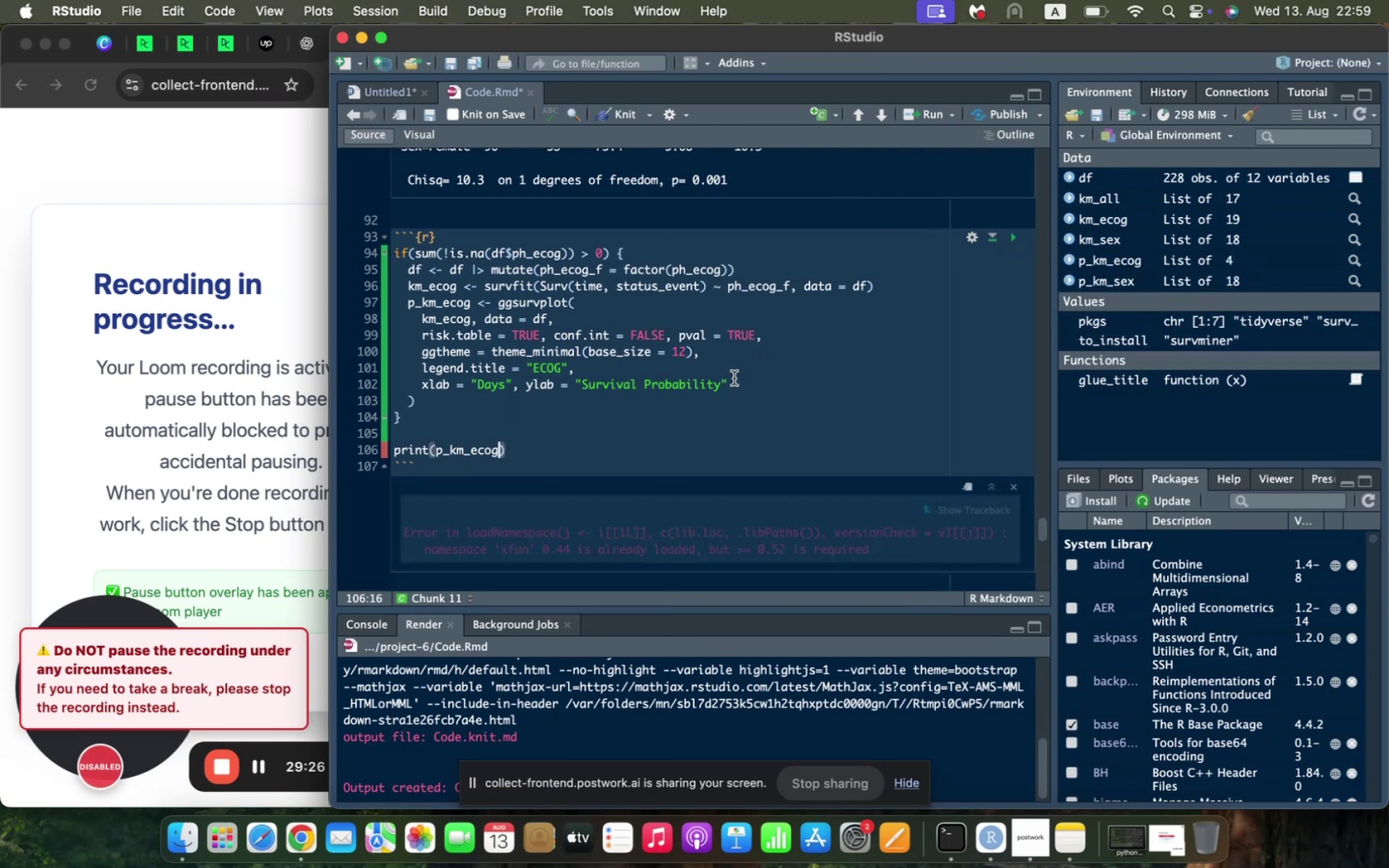 
scroll: coordinate [734, 378], scroll_direction: down, amount: 3.0
 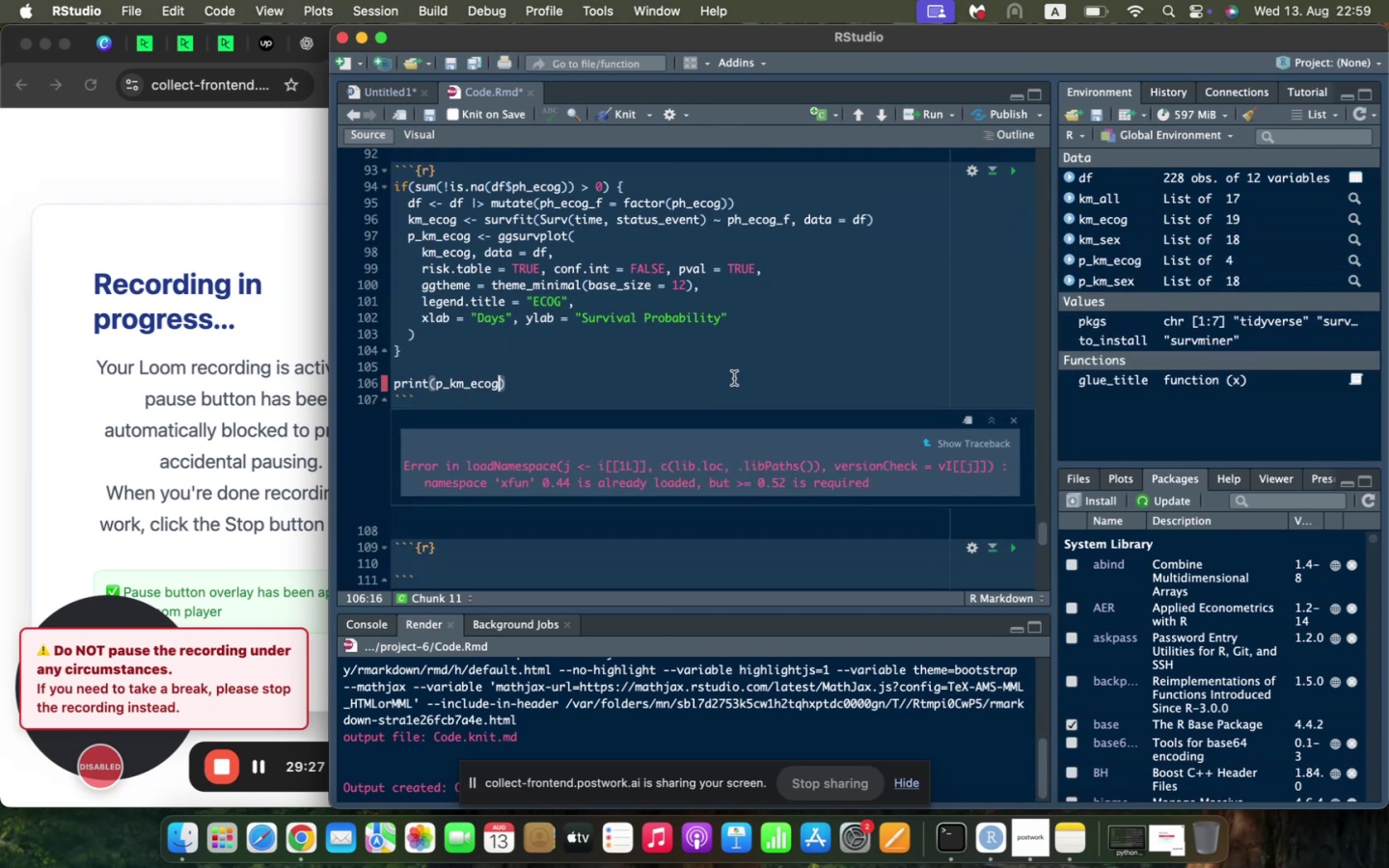 
scroll: coordinate [566, 326], scroll_direction: up, amount: 7.0
 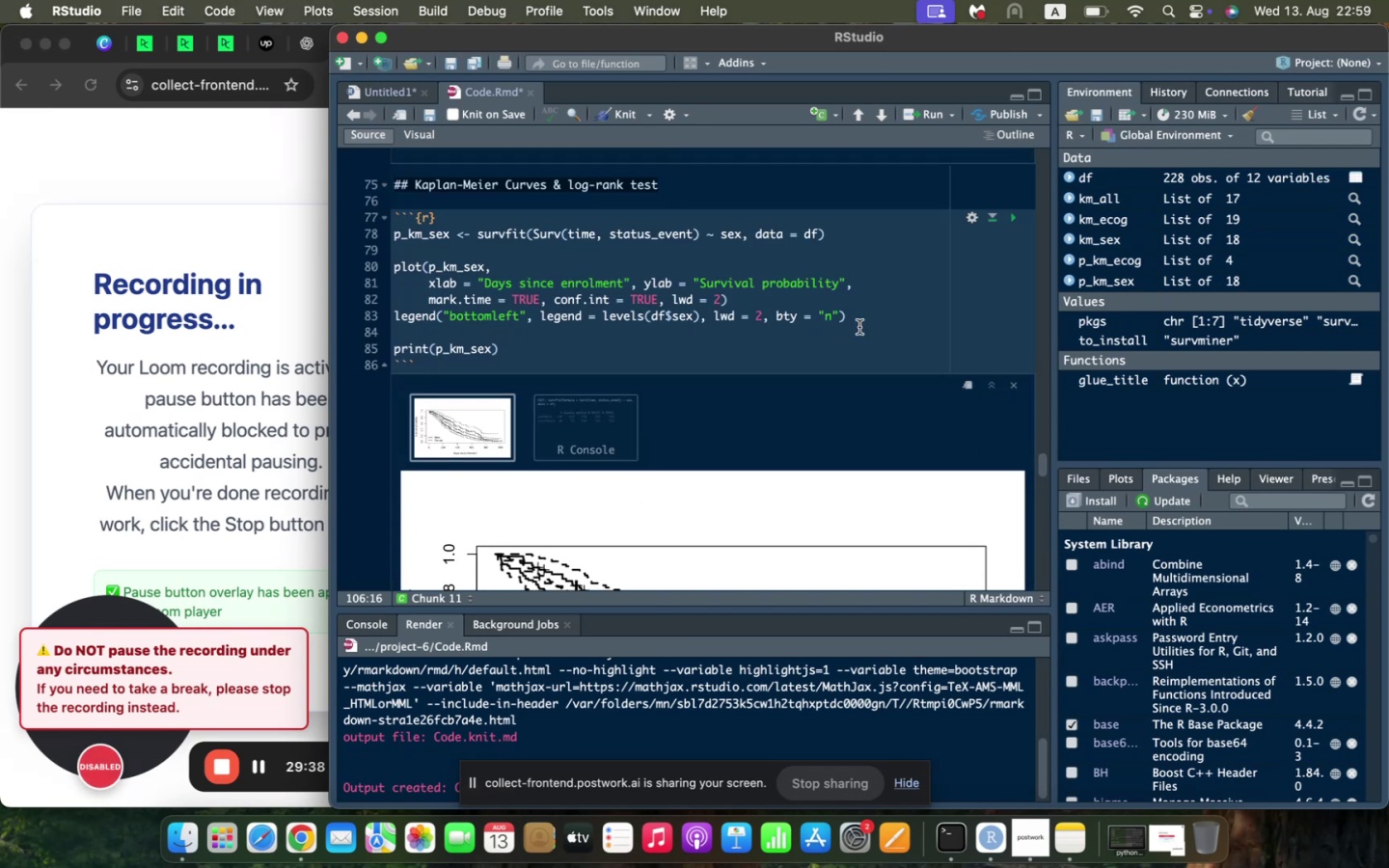 
left_click_drag(start_coordinate=[860, 319], to_coordinate=[368, 269])
 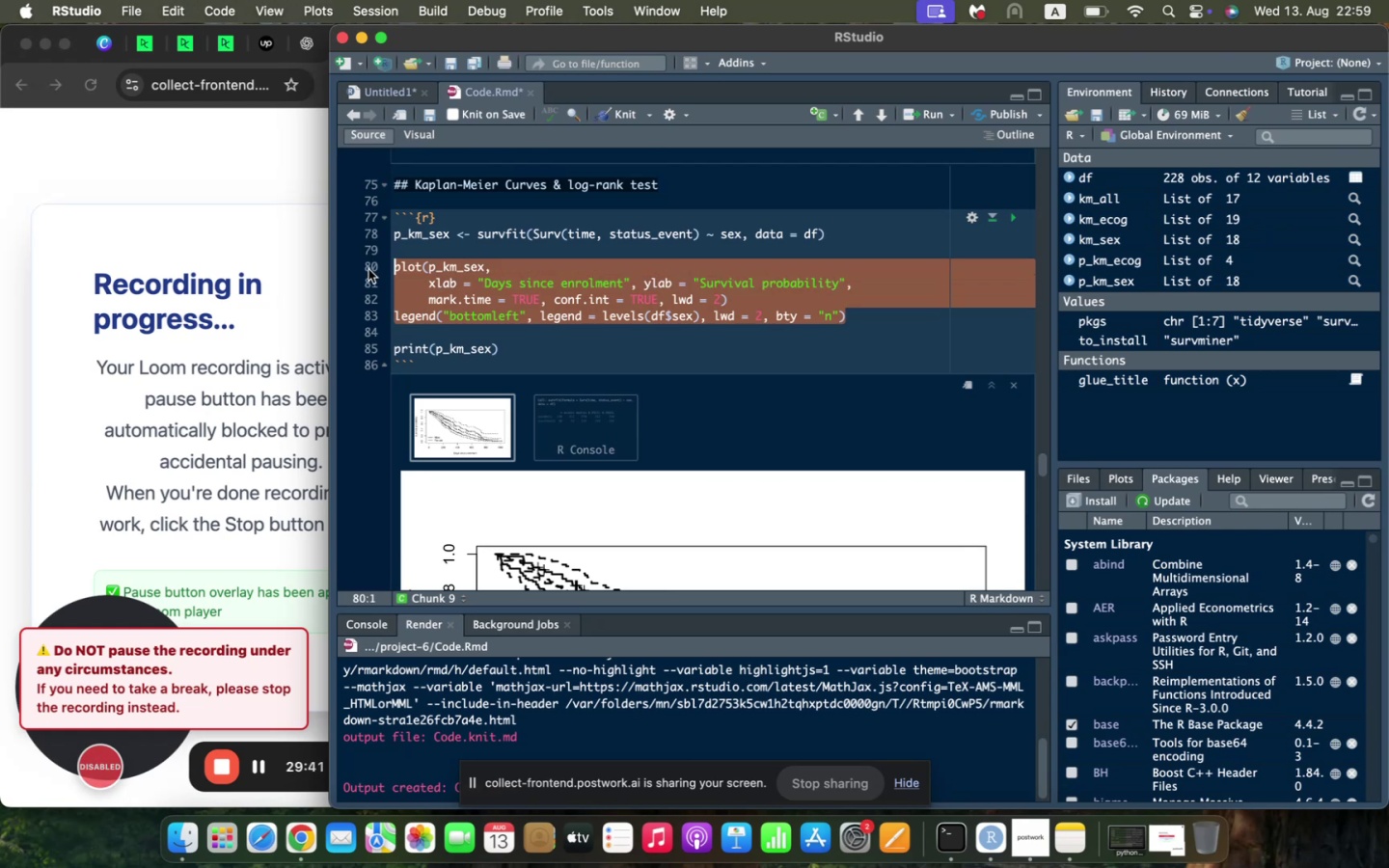 
key(Meta+CommandLeft)
 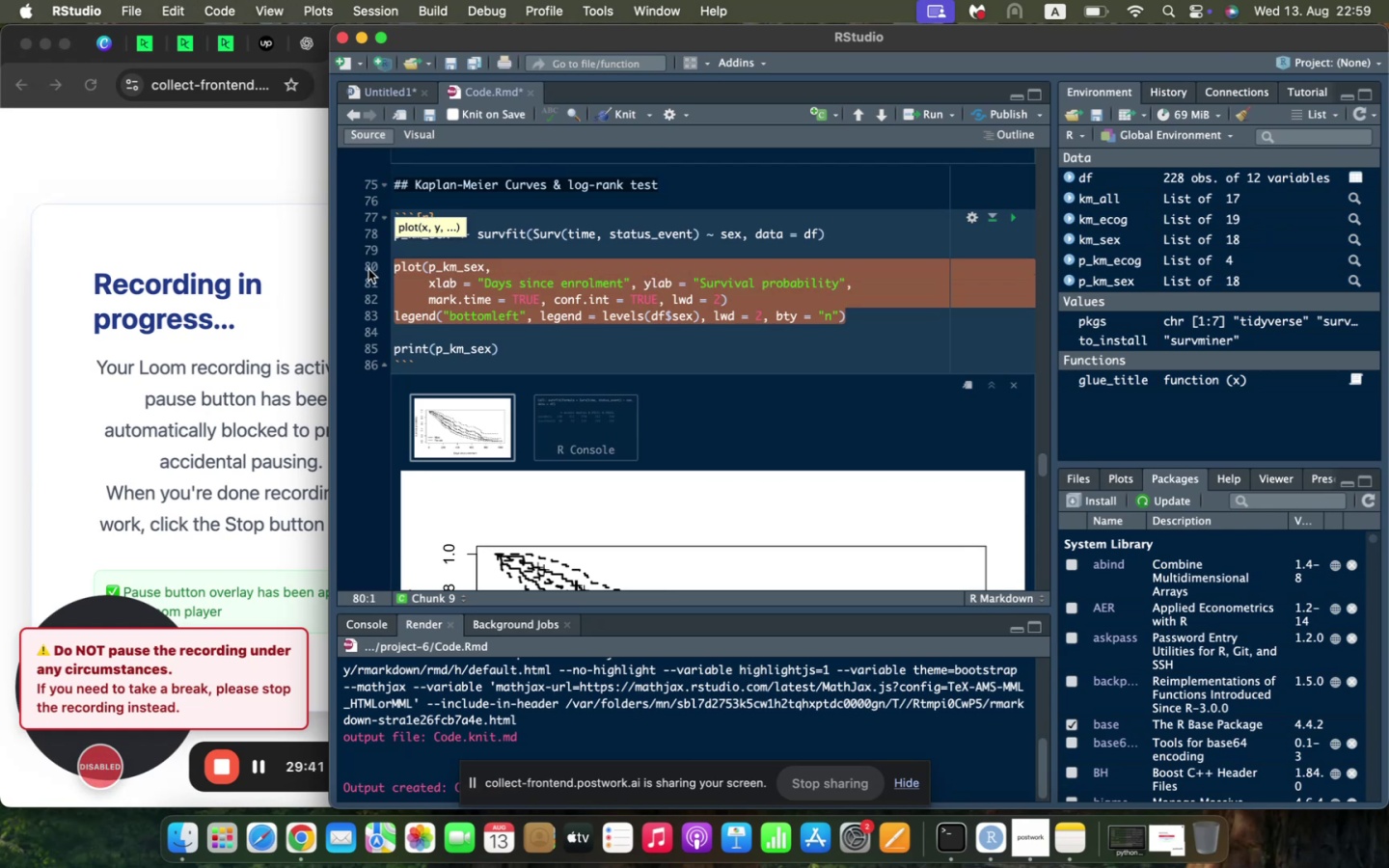 
key(Meta+C)
 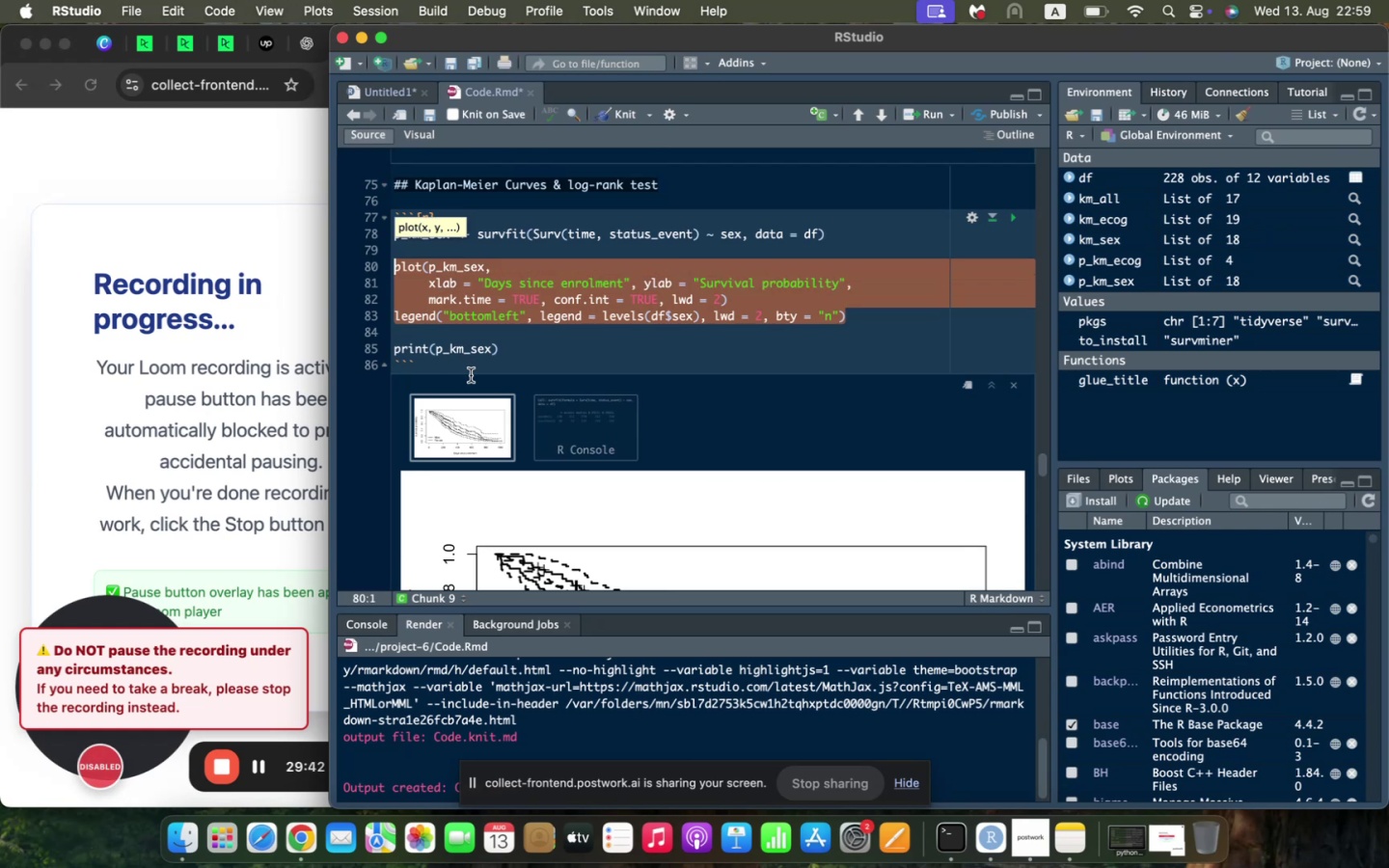 
scroll: coordinate [473, 374], scroll_direction: down, amount: 22.0
 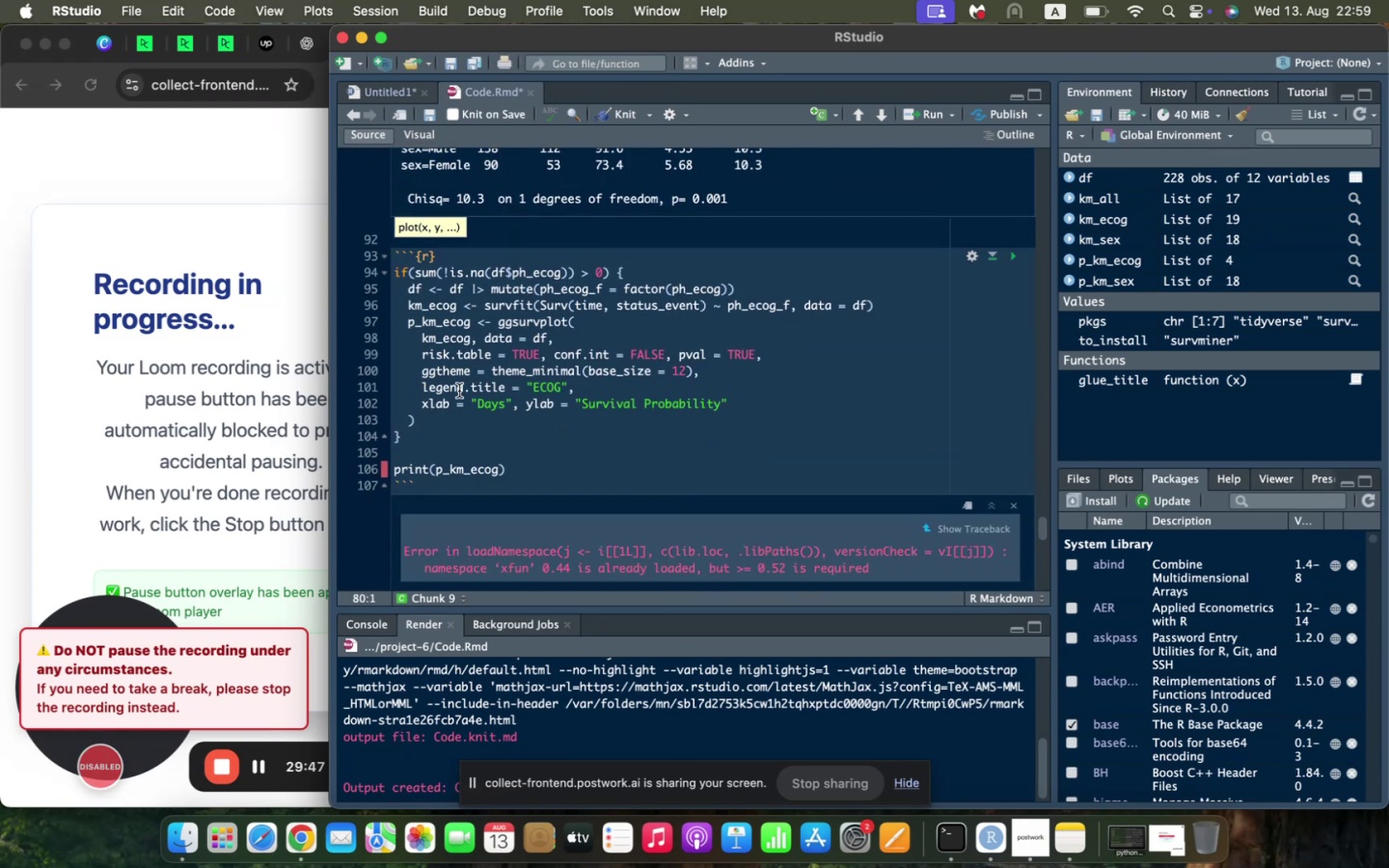 
left_click([465, 416])
 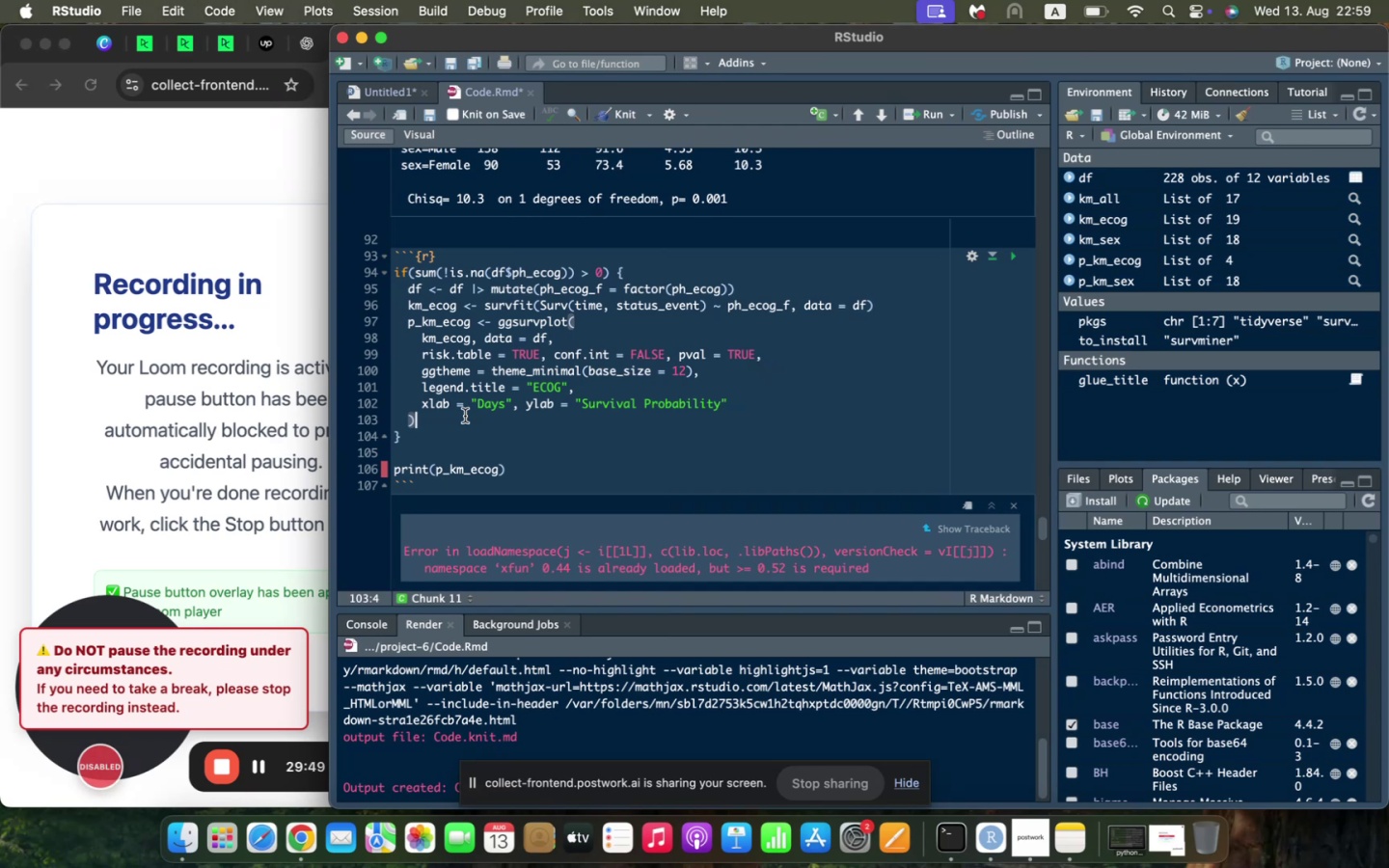 
key(Enter)
 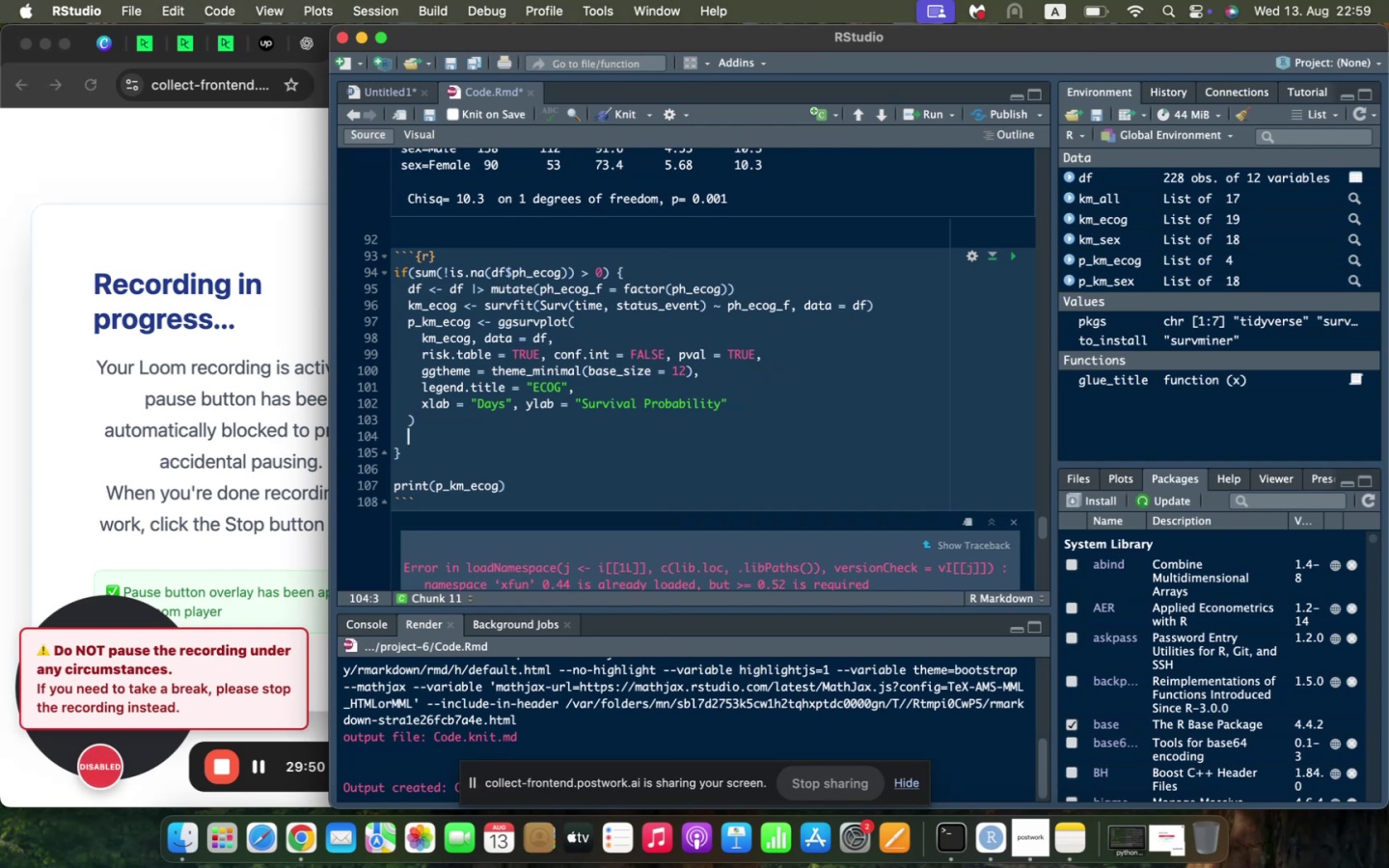 
key(Meta+V)
 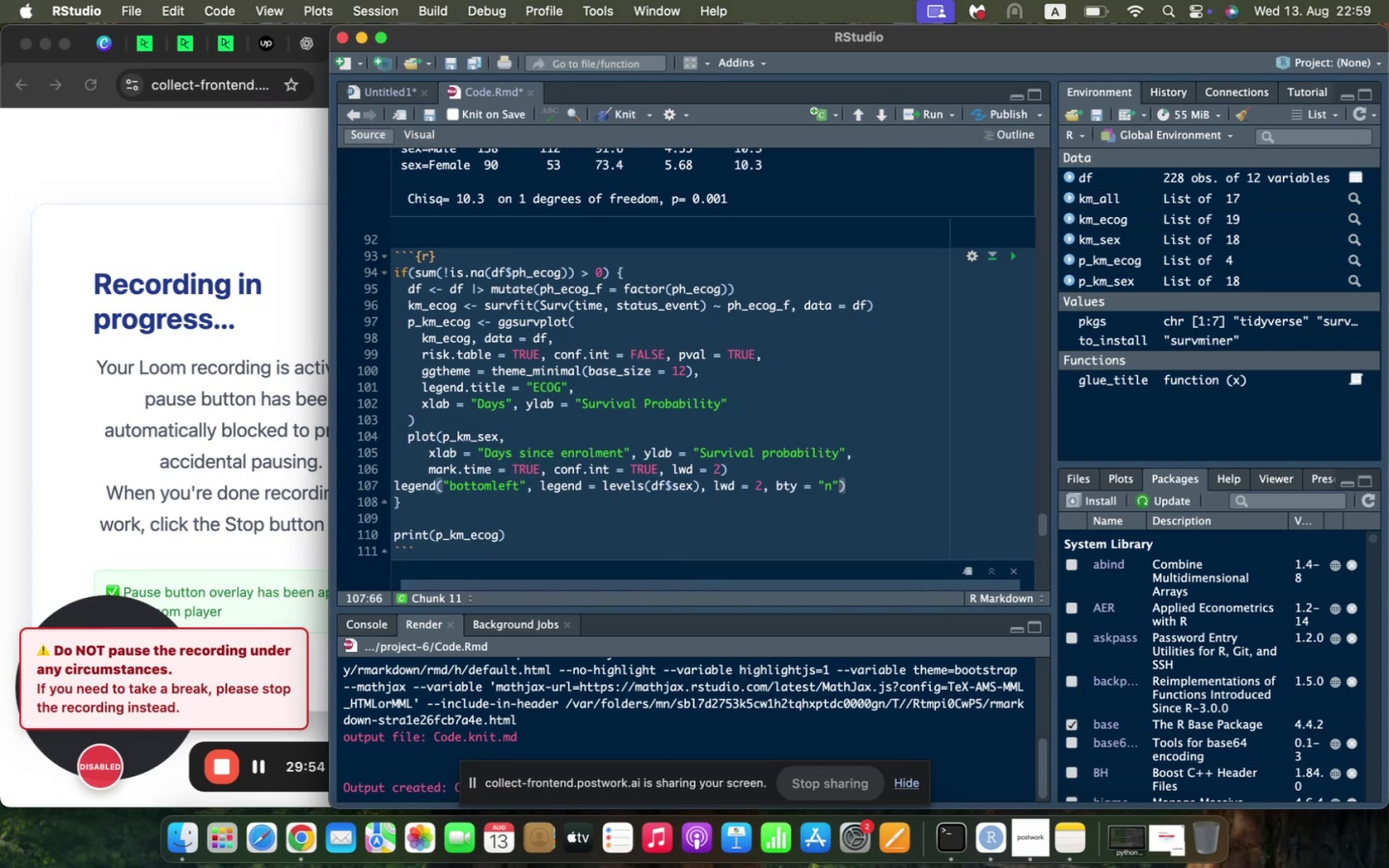 
key(Meta+Z)
 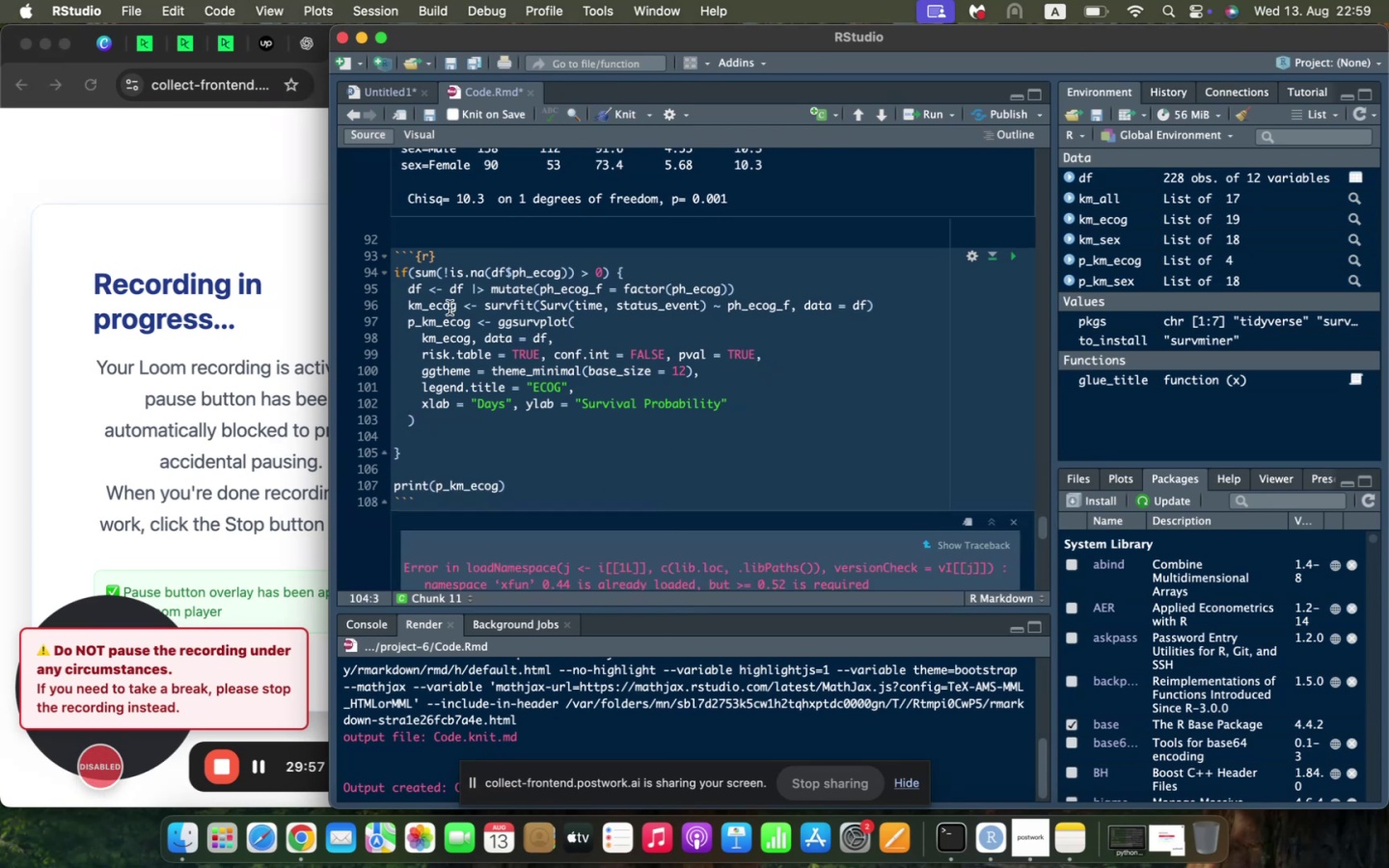 
scroll: coordinate [449, 308], scroll_direction: up, amount: 24.0
 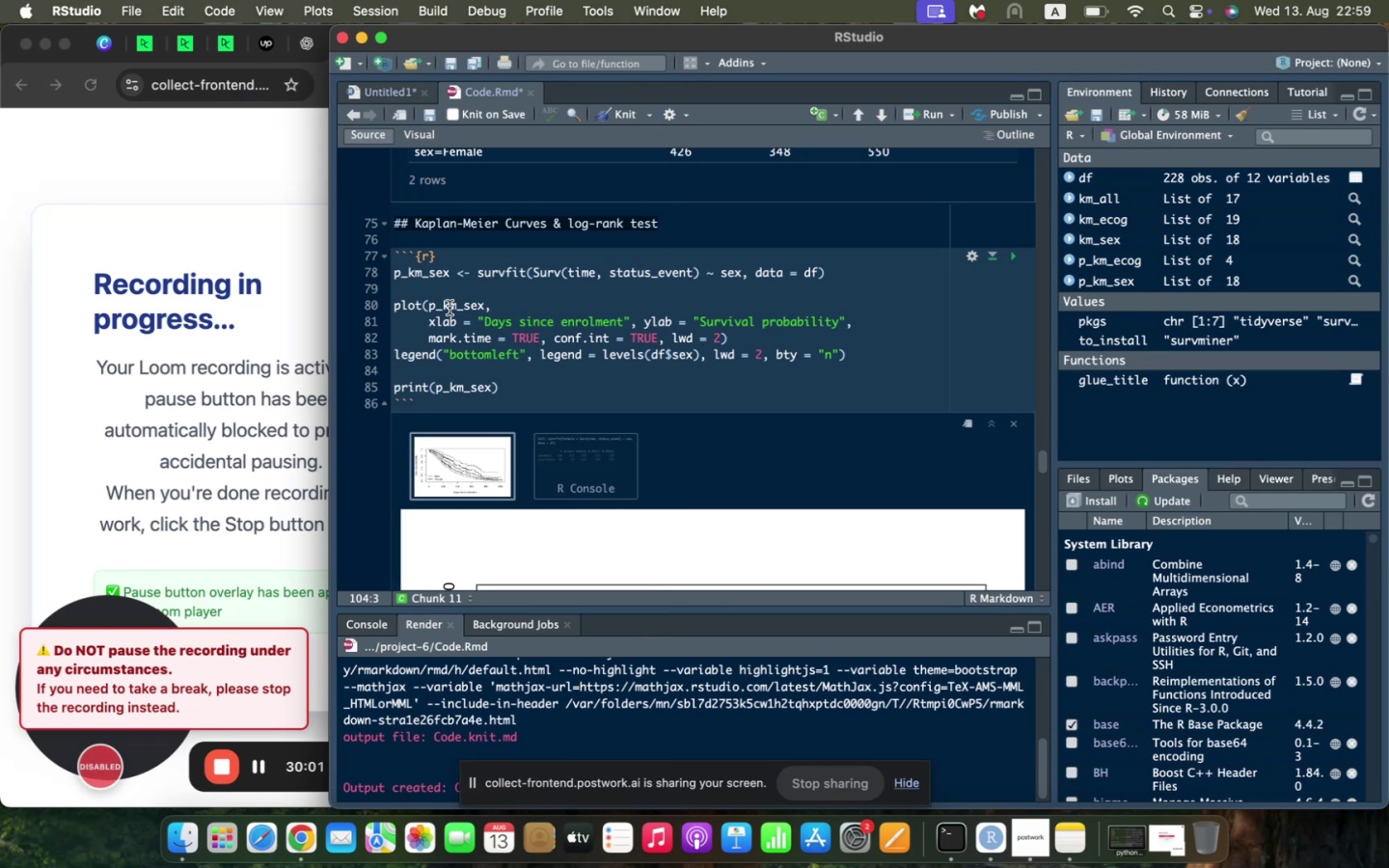 
scroll: coordinate [451, 308], scroll_direction: down, amount: 23.0
 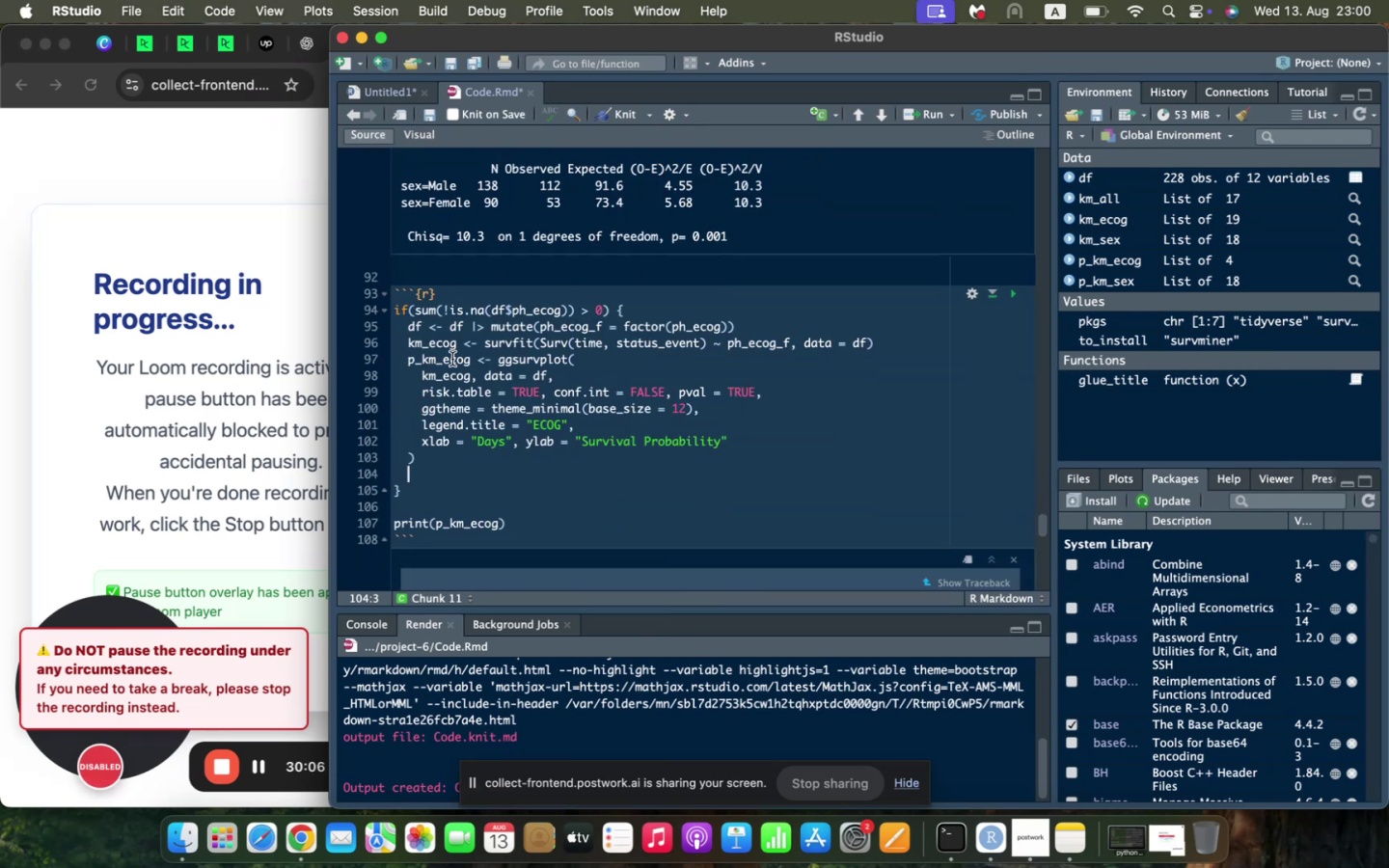 
key(Backspace)
 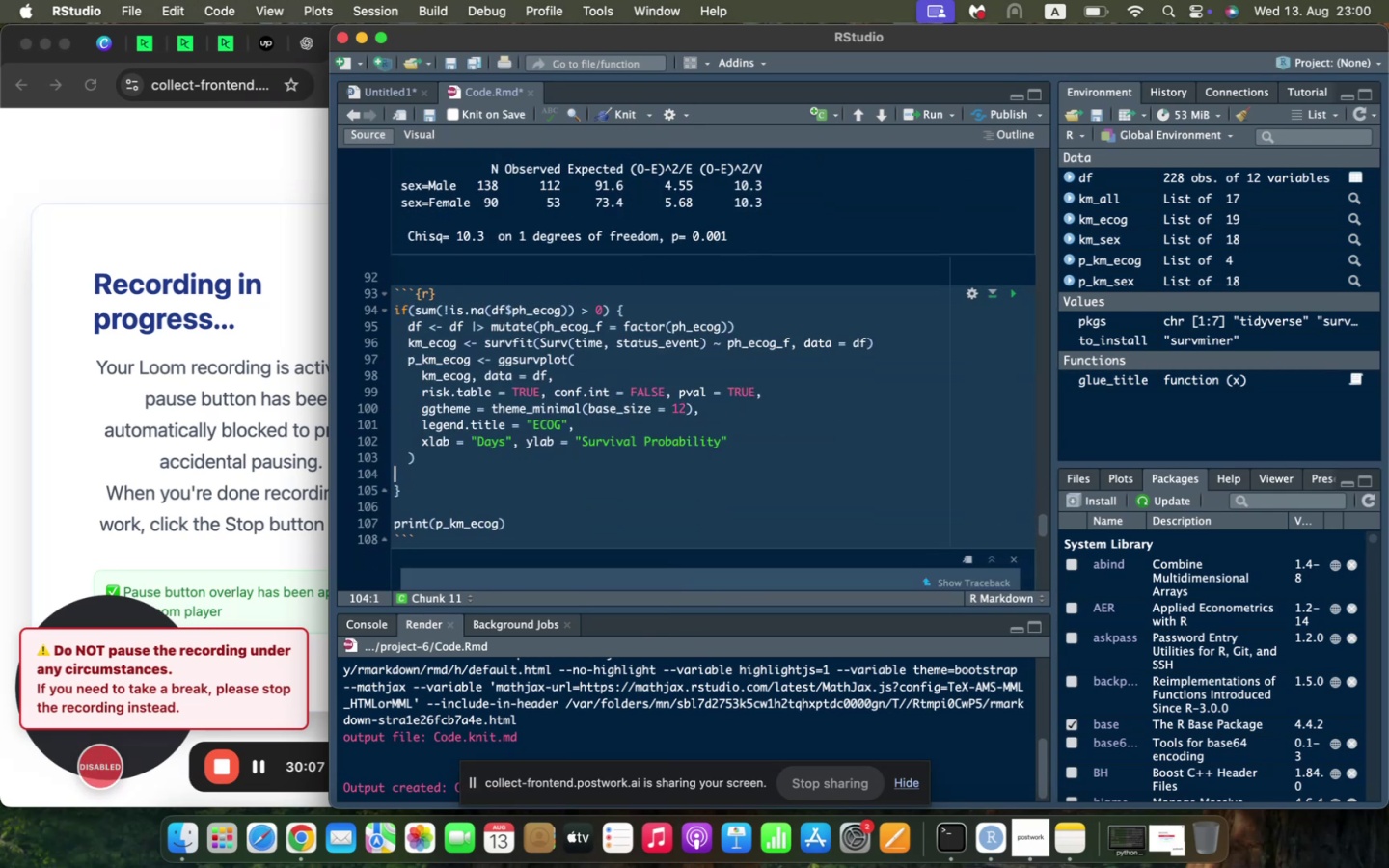 
key(Backspace)
 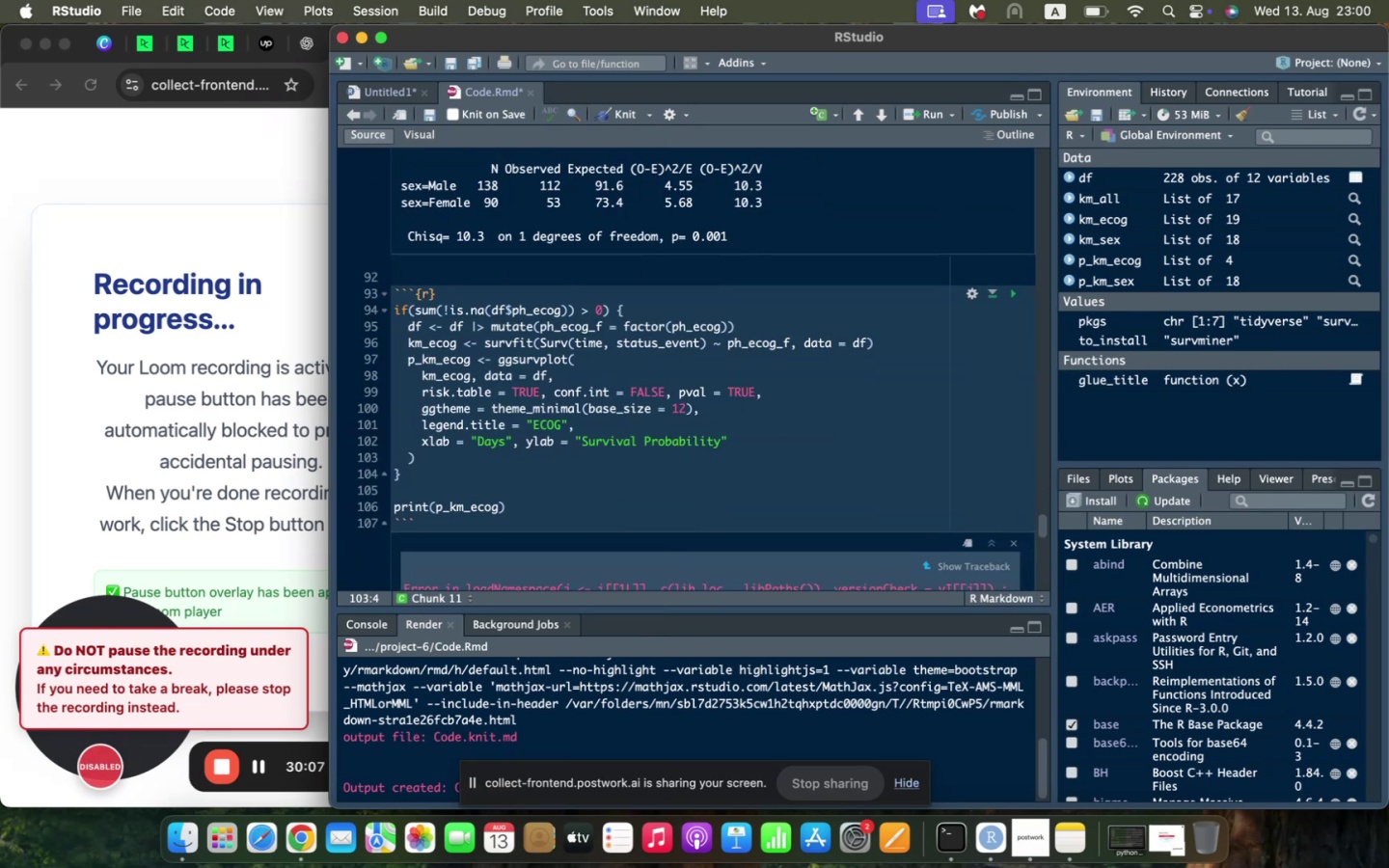 
scroll: coordinate [452, 359], scroll_direction: down, amount: 3.0
 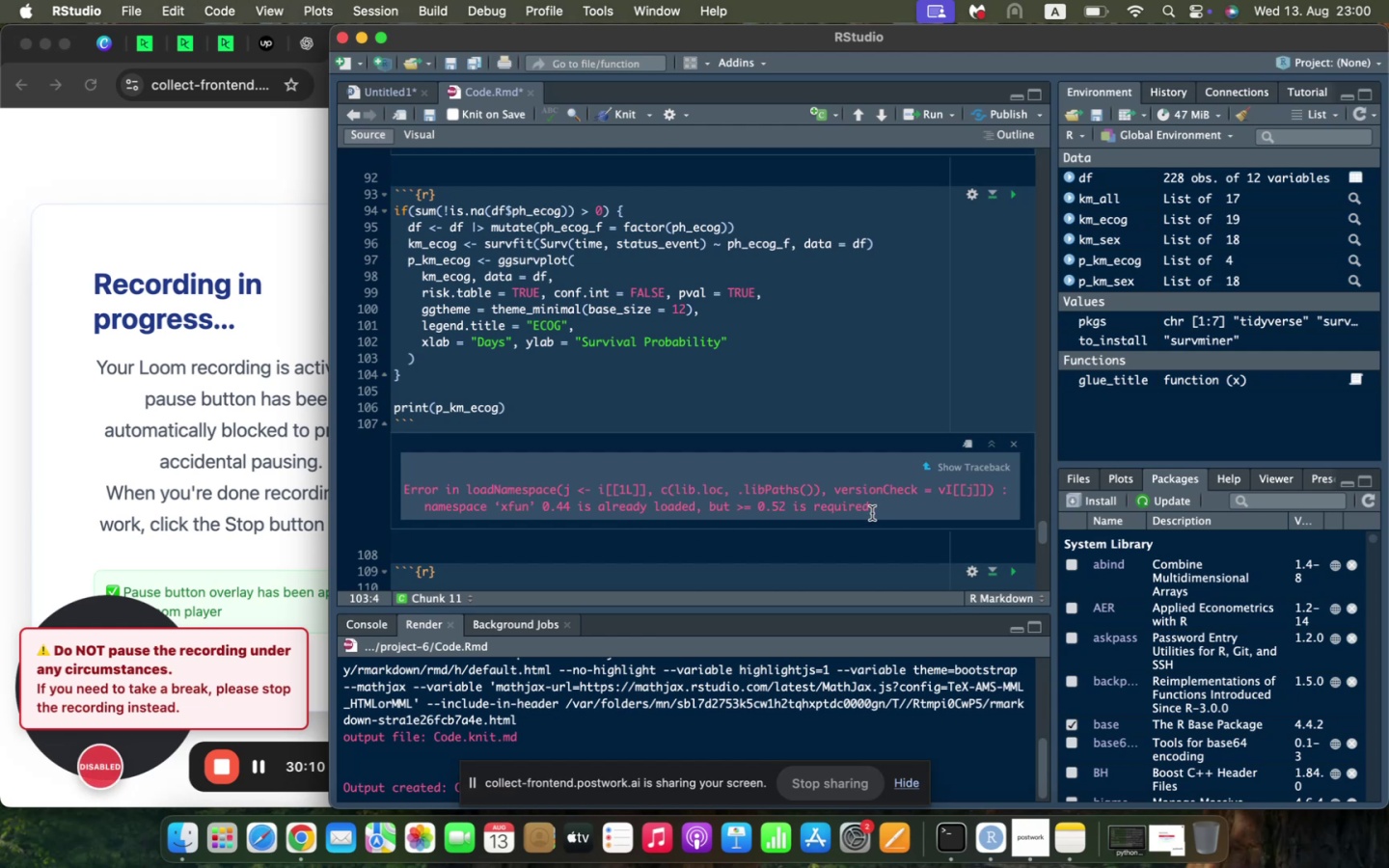 
left_click_drag(start_coordinate=[886, 510], to_coordinate=[346, 471])
 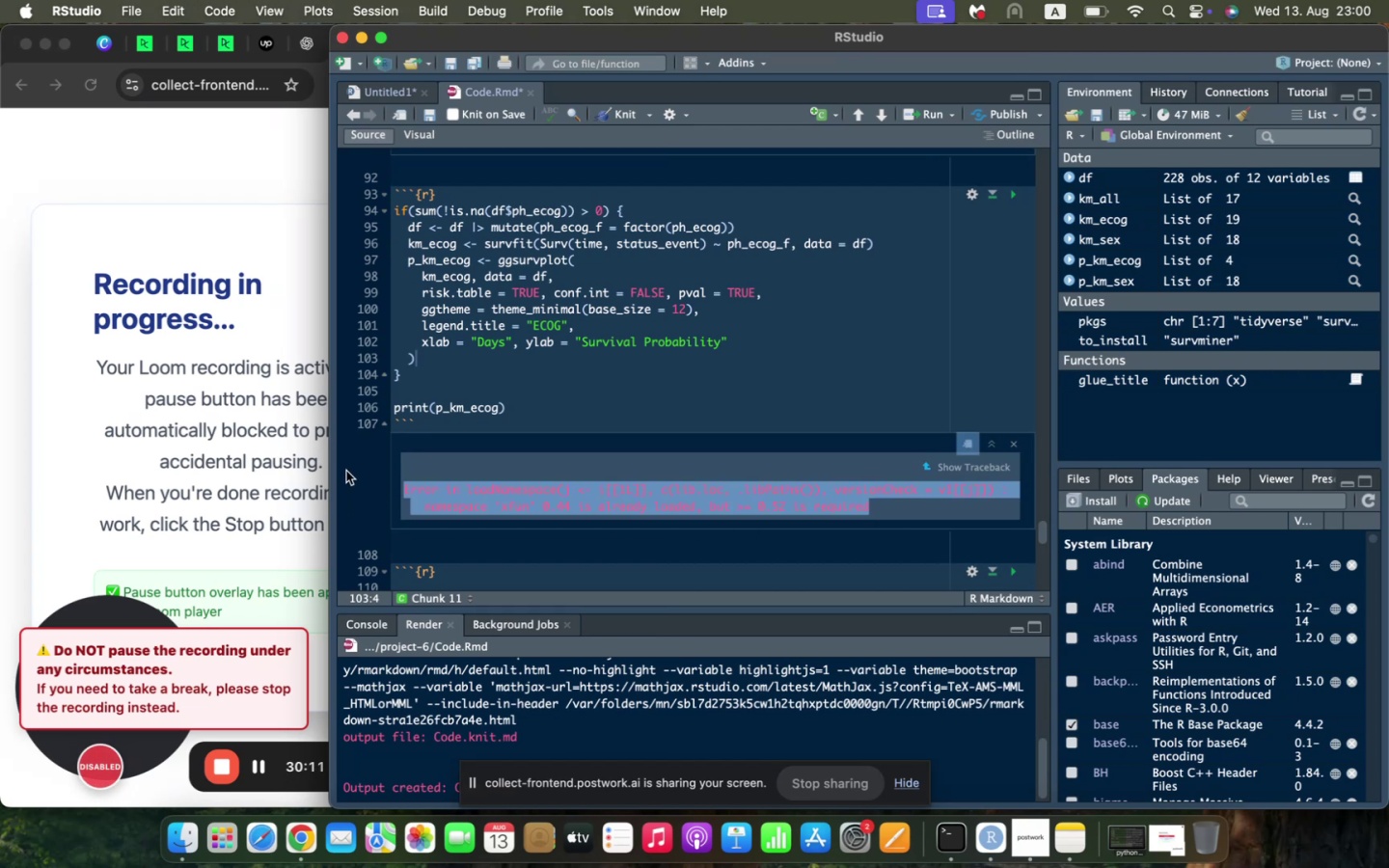 
key(Meta+CommandLeft)
 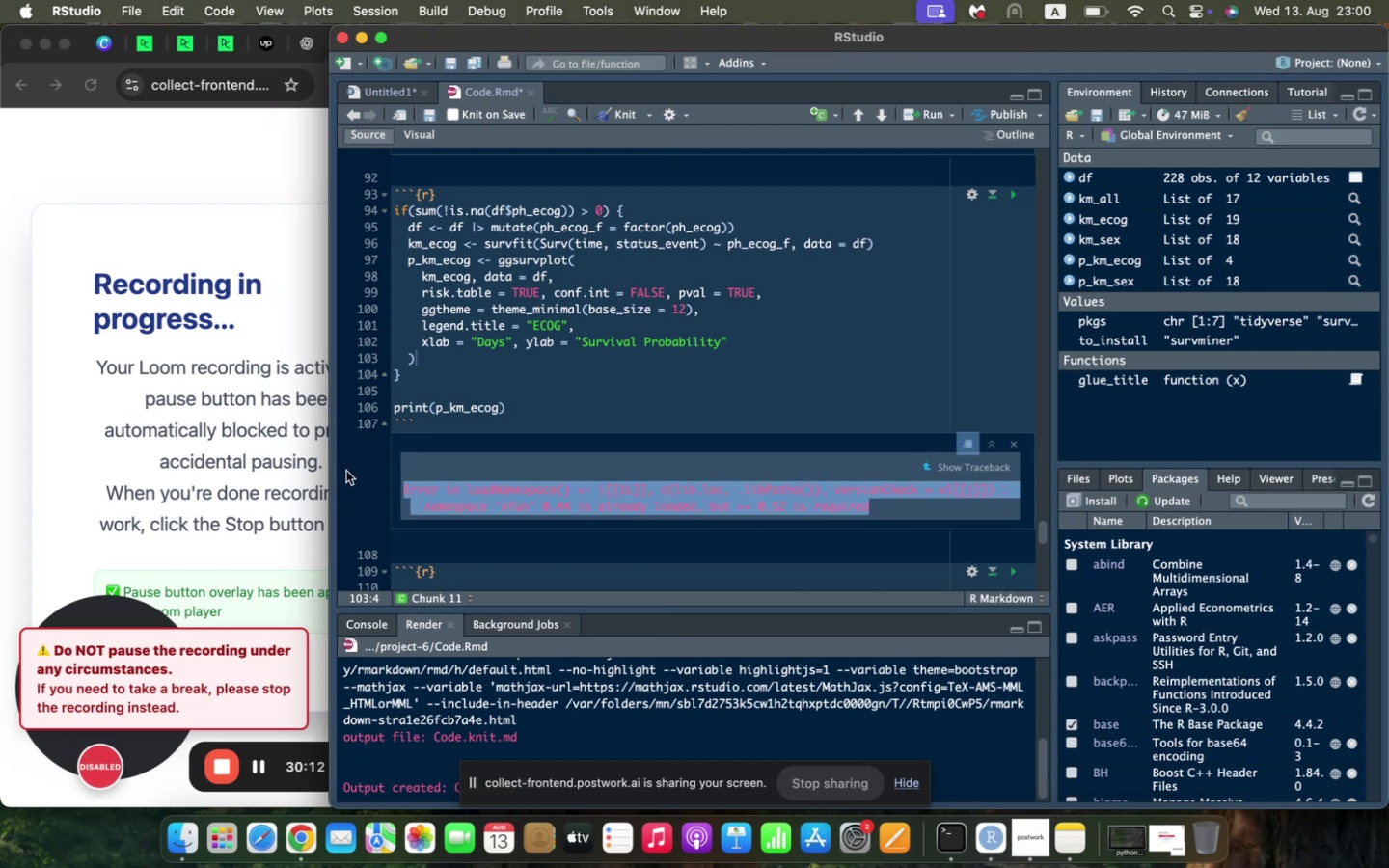 
key(Meta+C)
 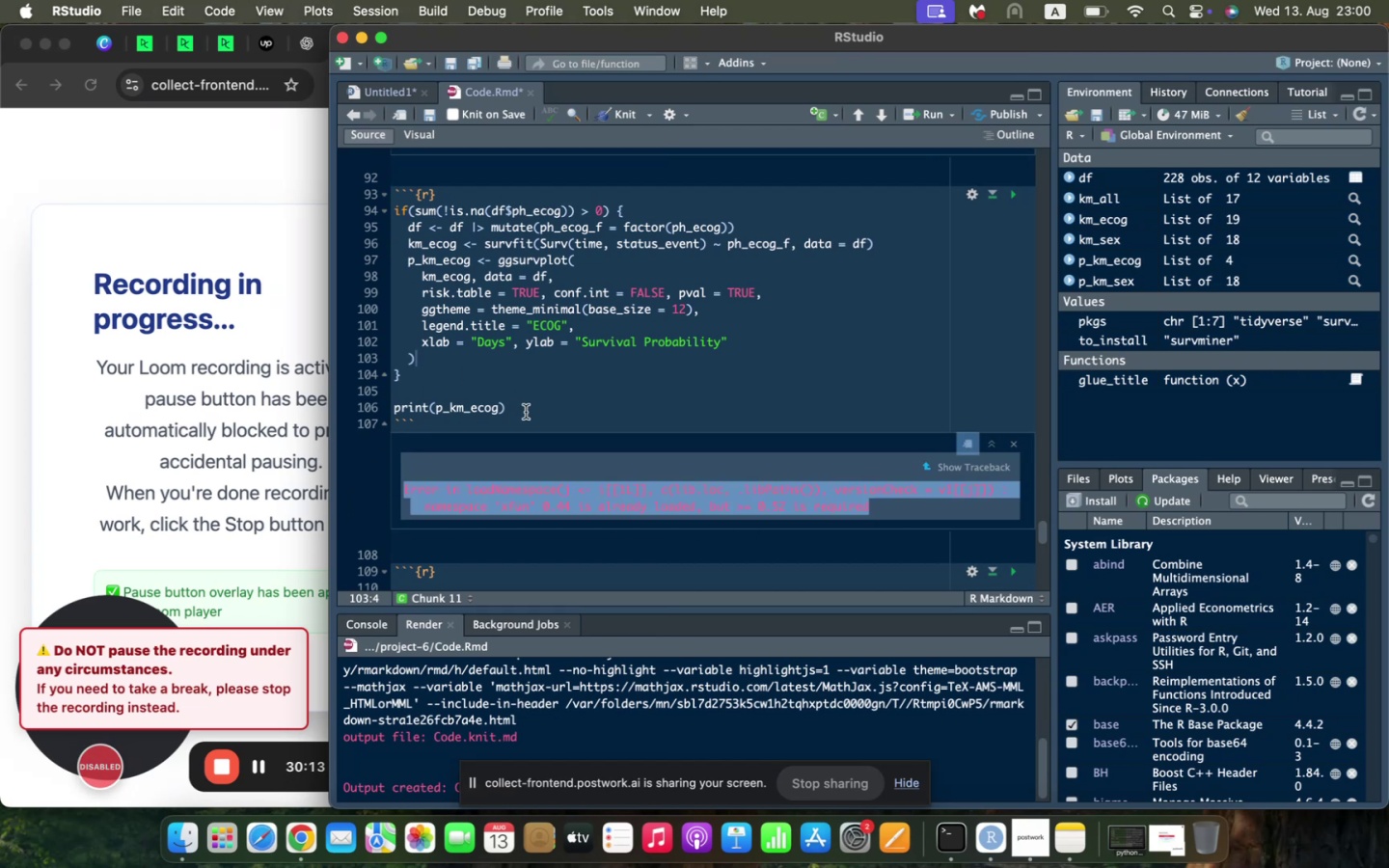 
left_click([526, 412])
 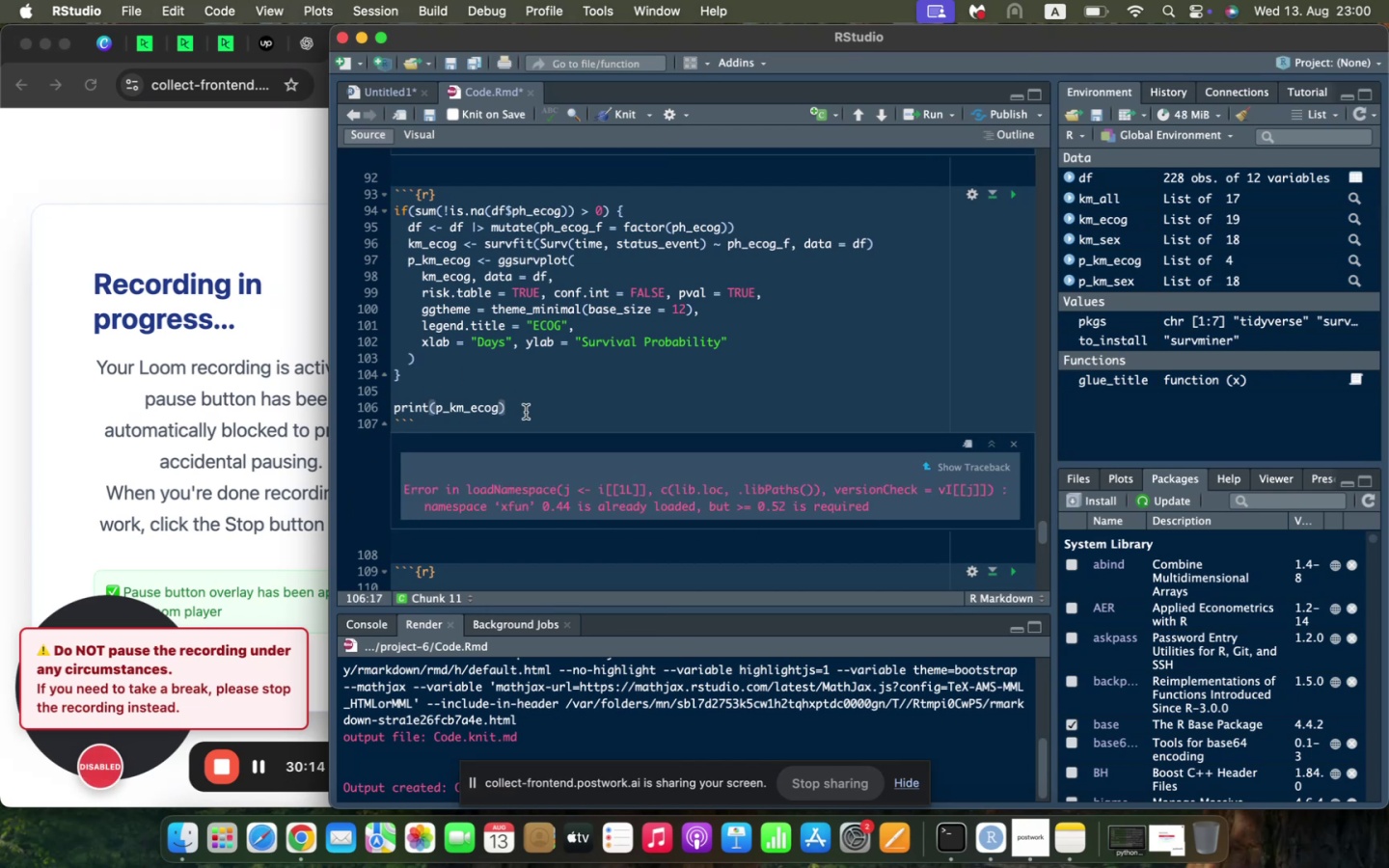 
key(Enter)
 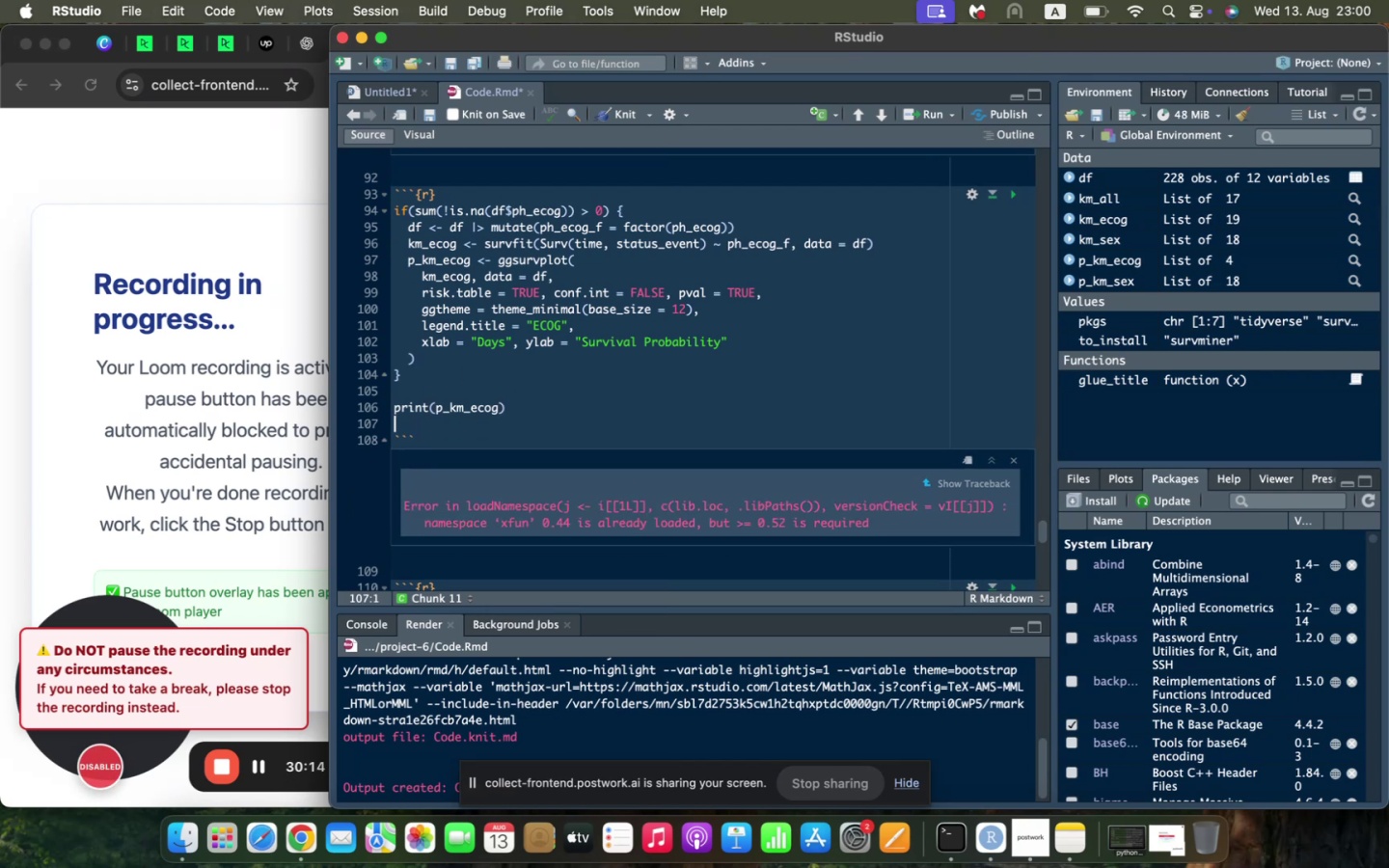 
key(Enter)
 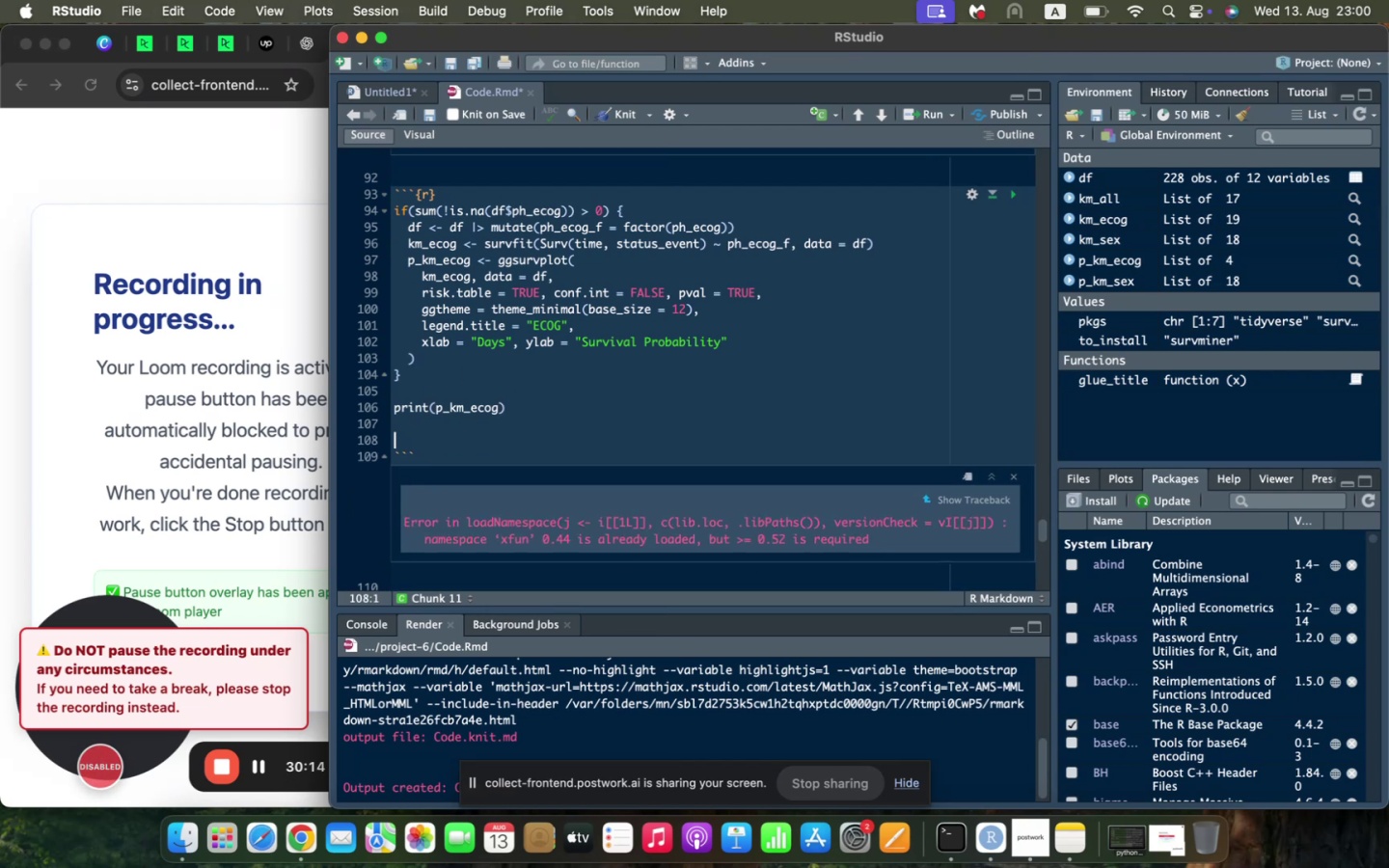 
key(Meta+V)
 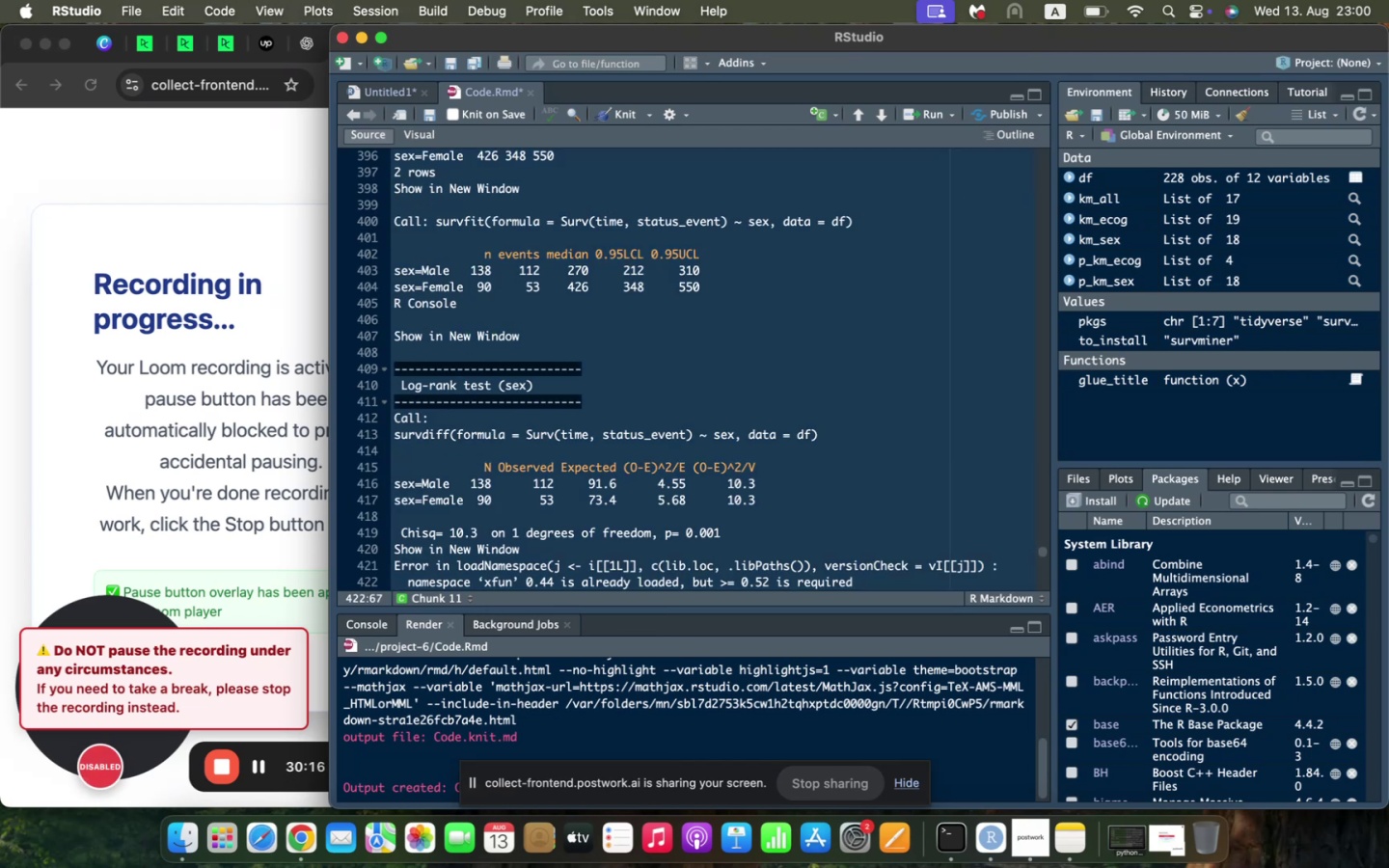 
key(Meta+Z)
 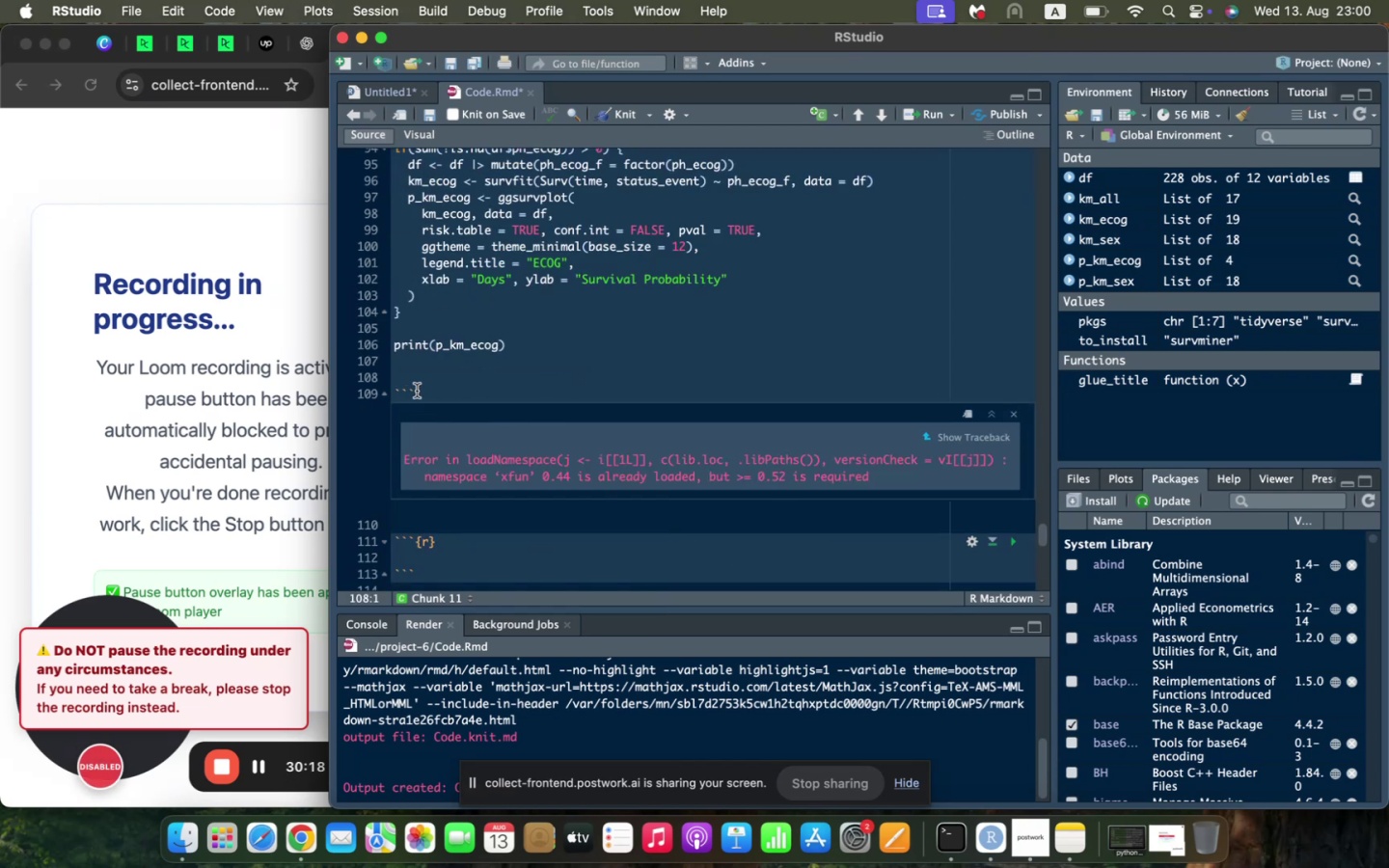 
scroll: coordinate [420, 388], scroll_direction: up, amount: 3.0
 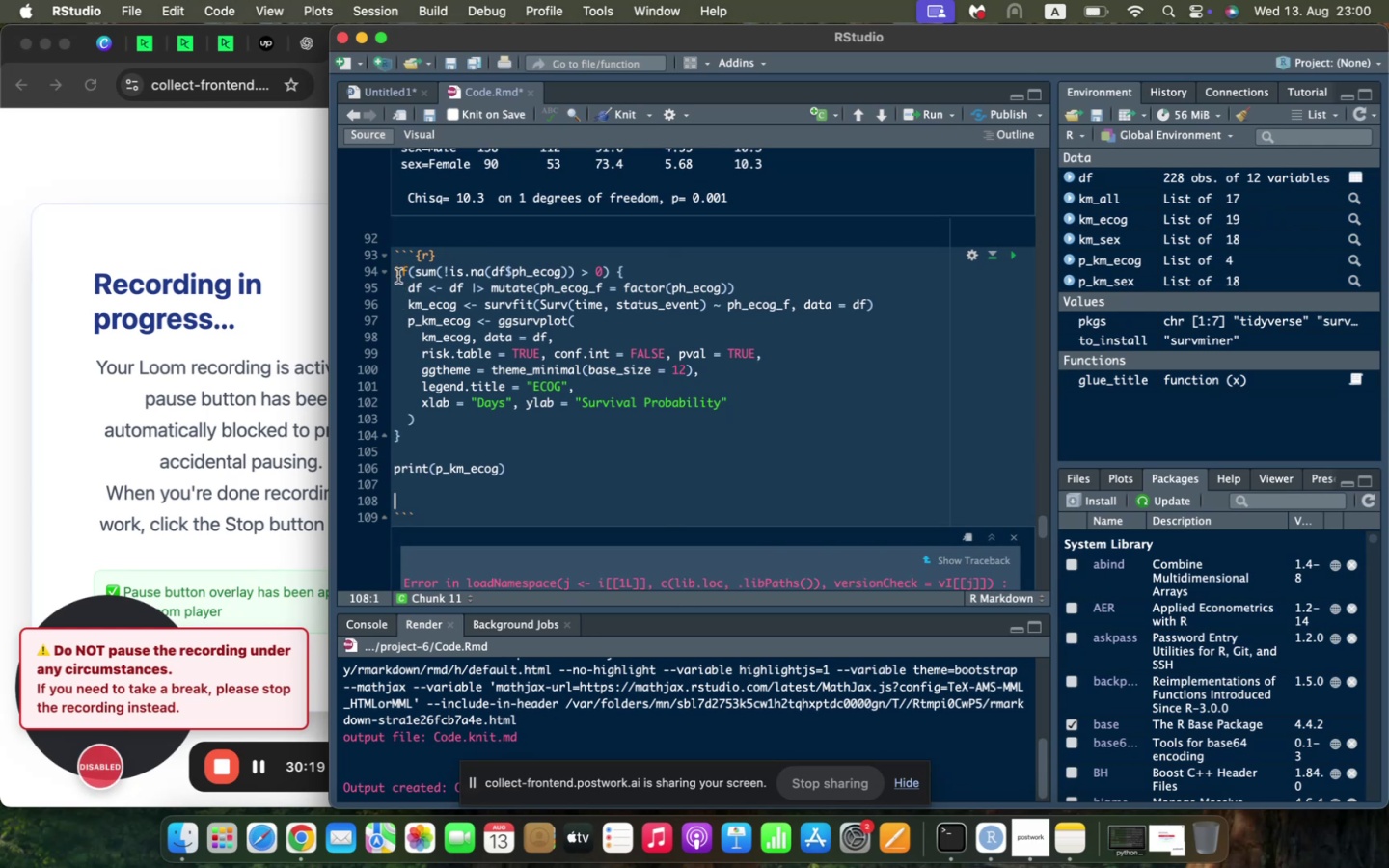 
left_click_drag(start_coordinate=[395, 265], to_coordinate=[534, 477])
 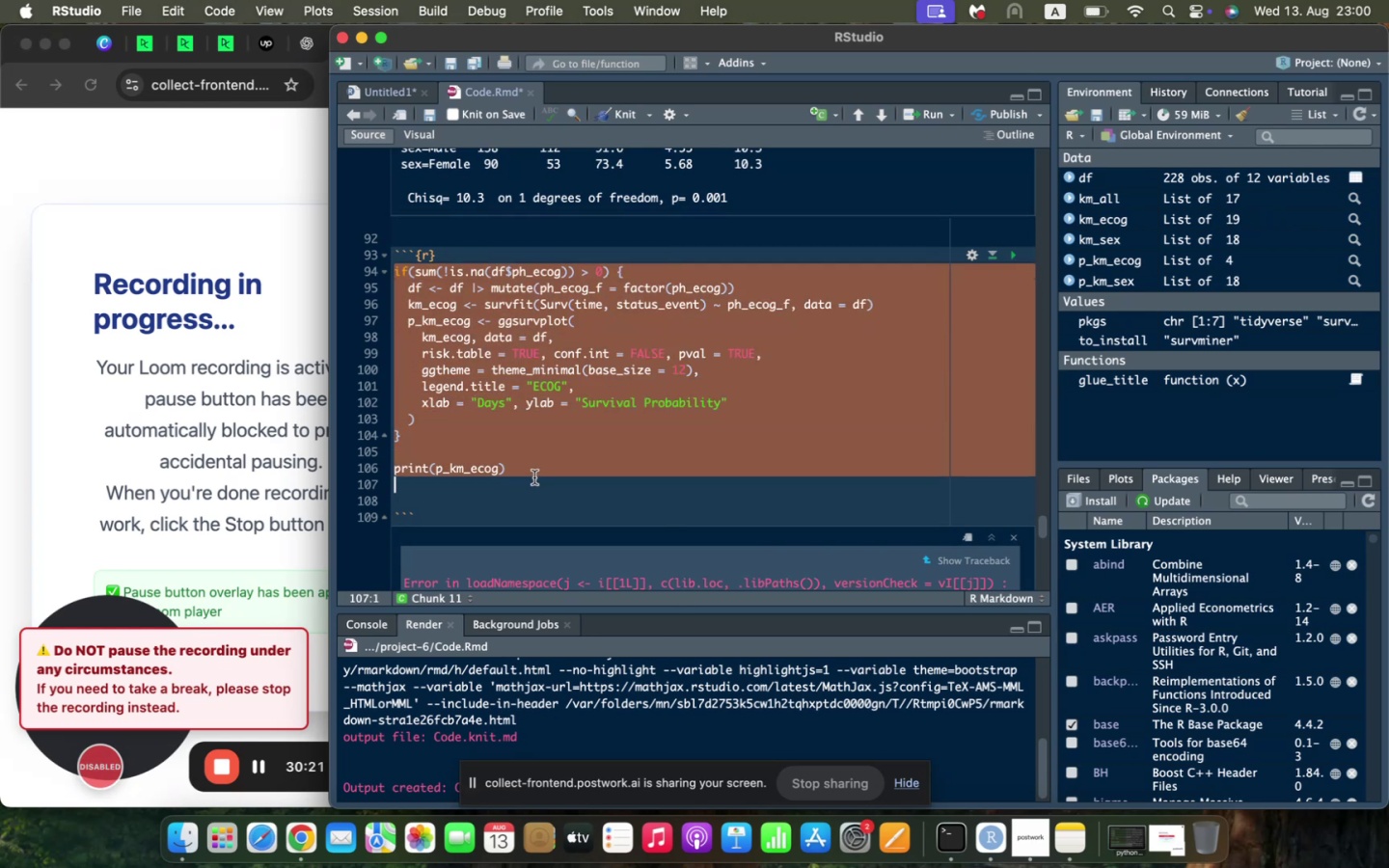 
key(Meta+C)
 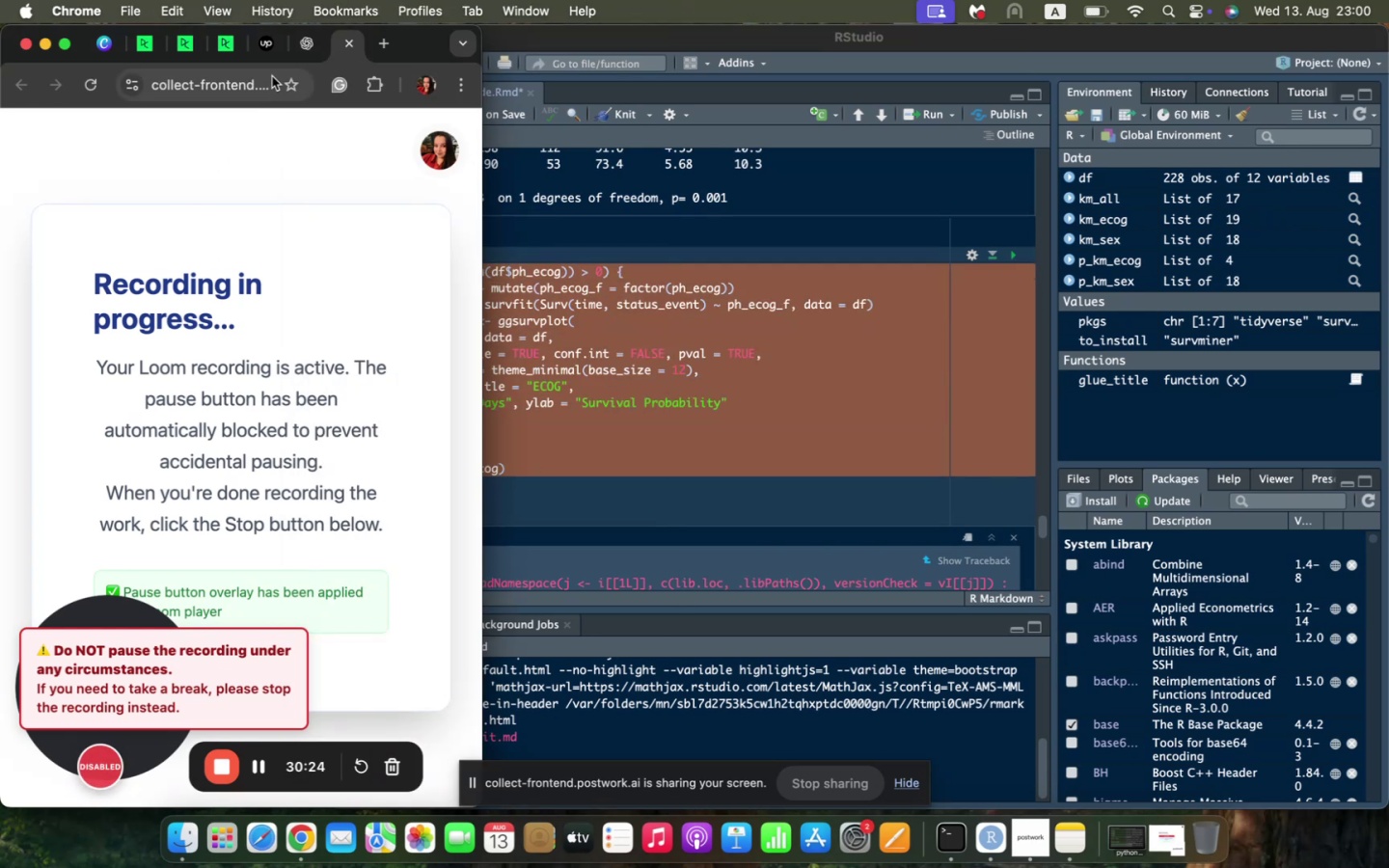 
left_click([301, 49])
 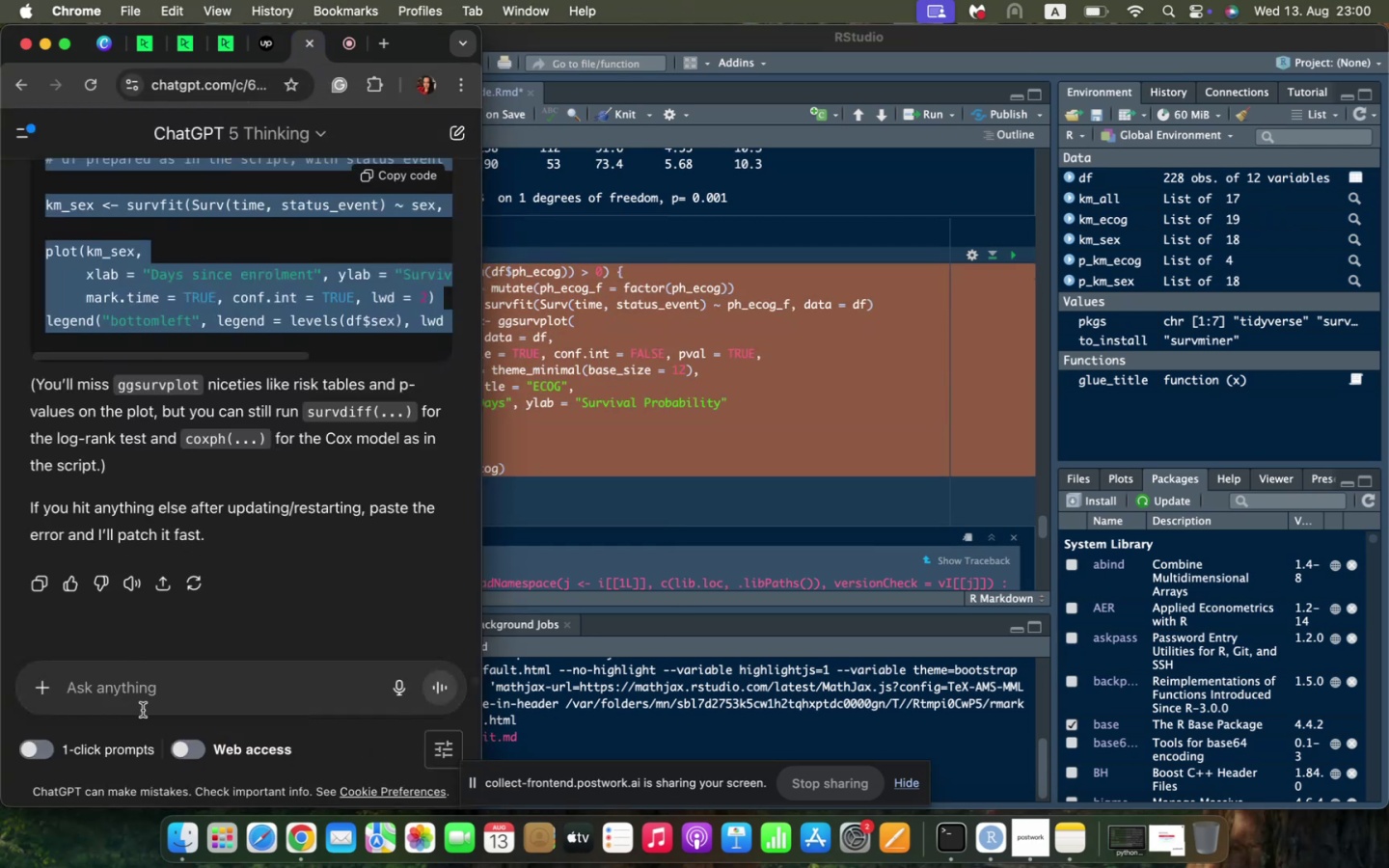 
left_click([148, 696])
 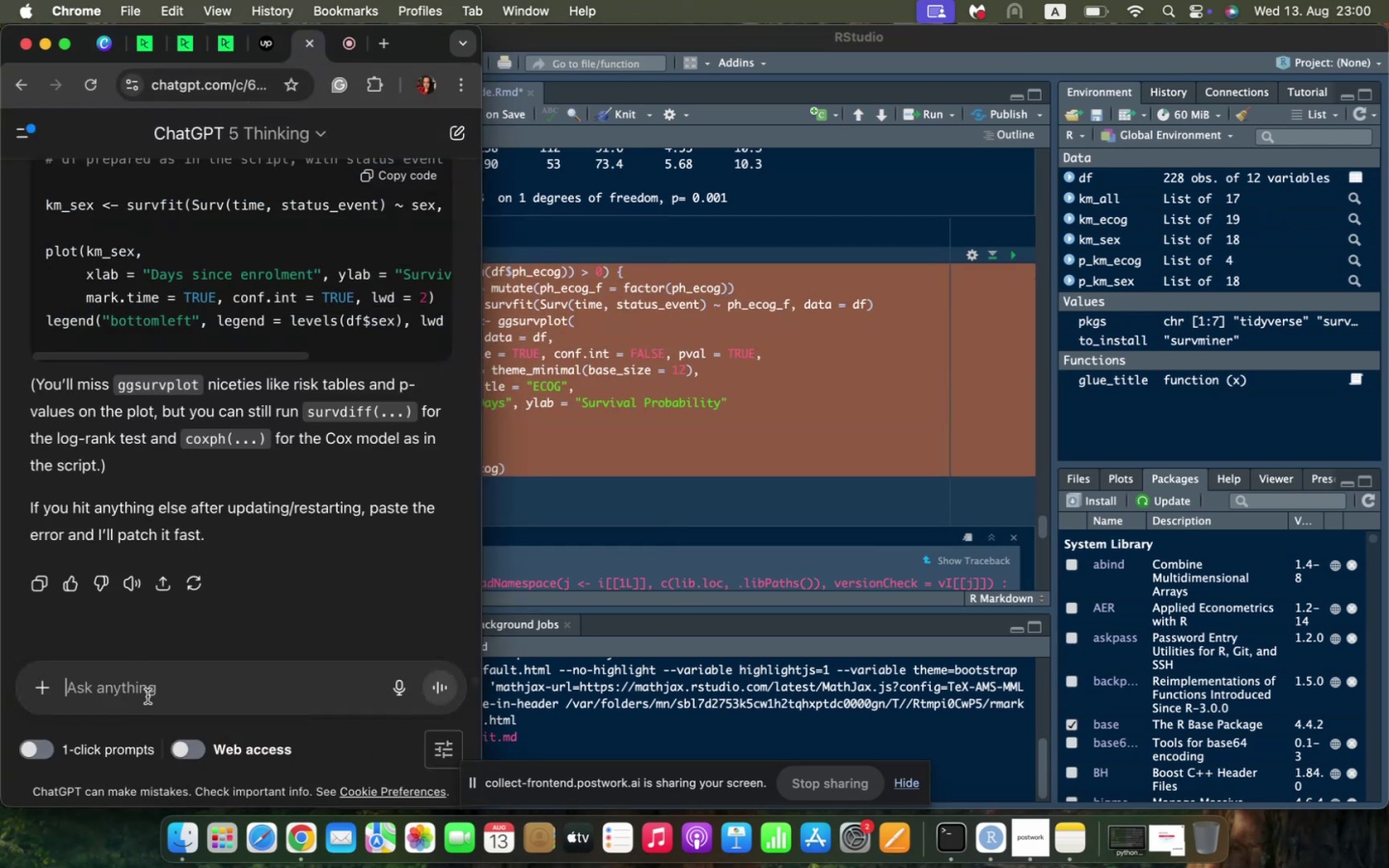 
key(Meta+V)
 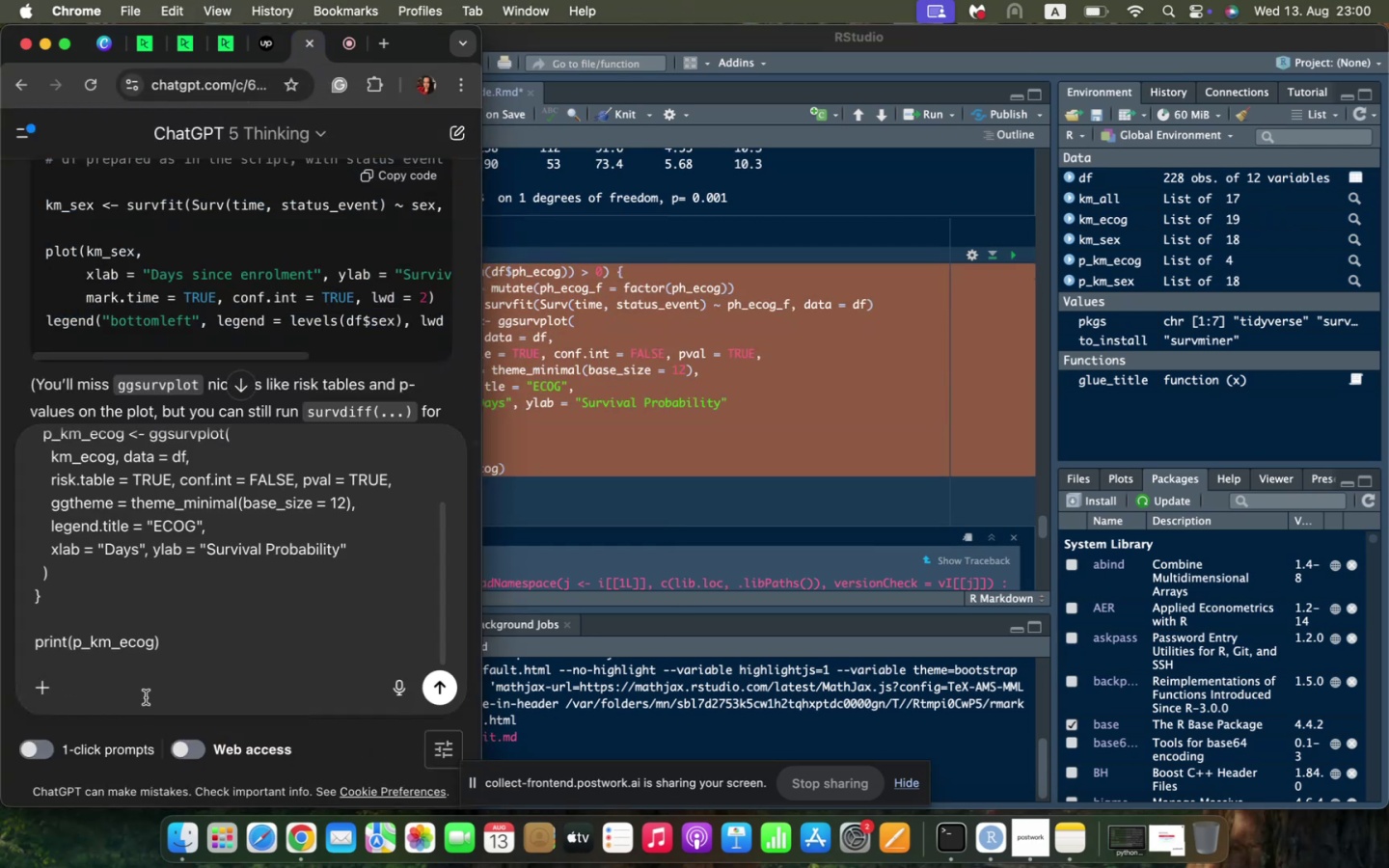 
key(Shift+Enter)
 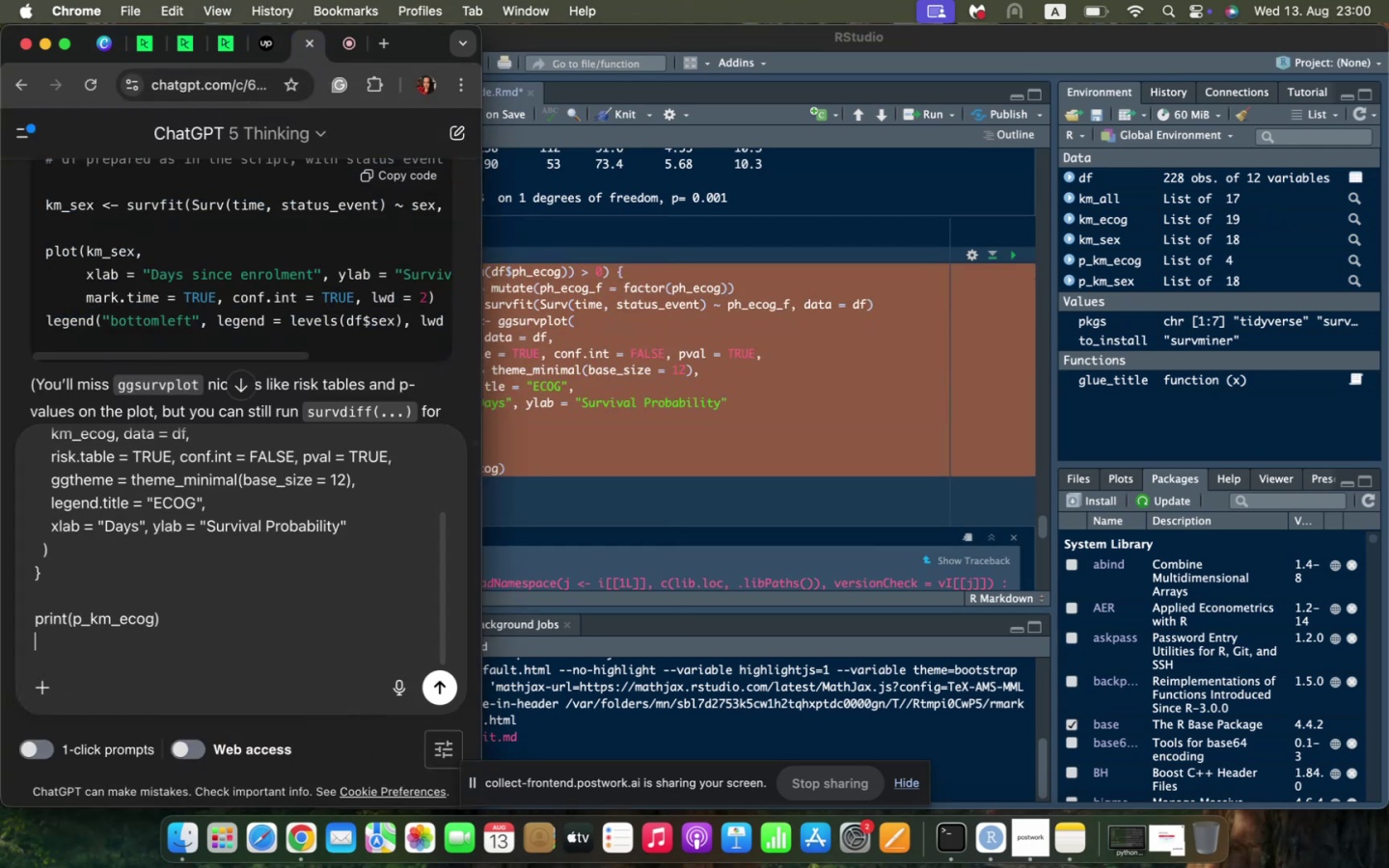 
key(Shift+Enter)
 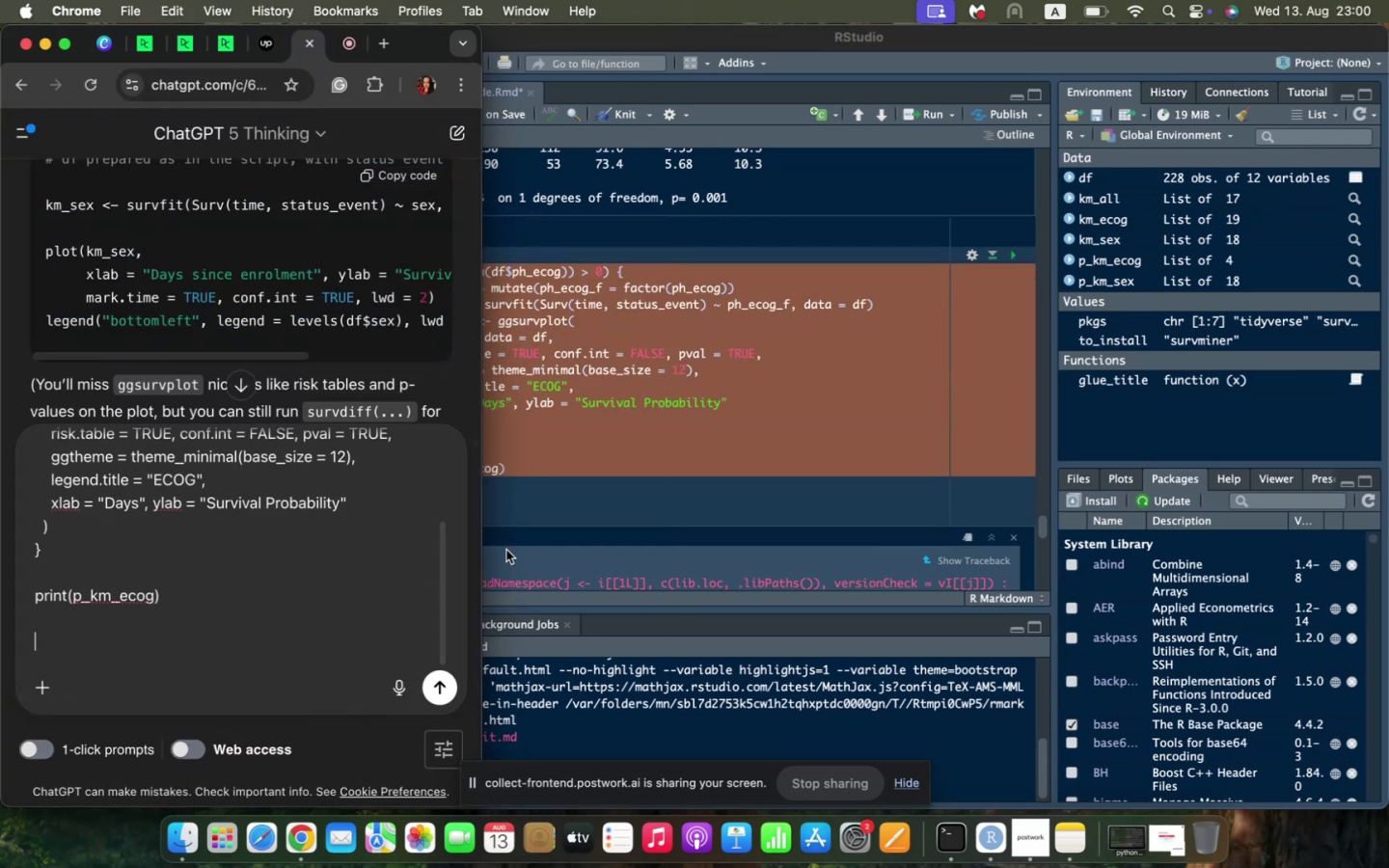 
left_click([589, 502])
 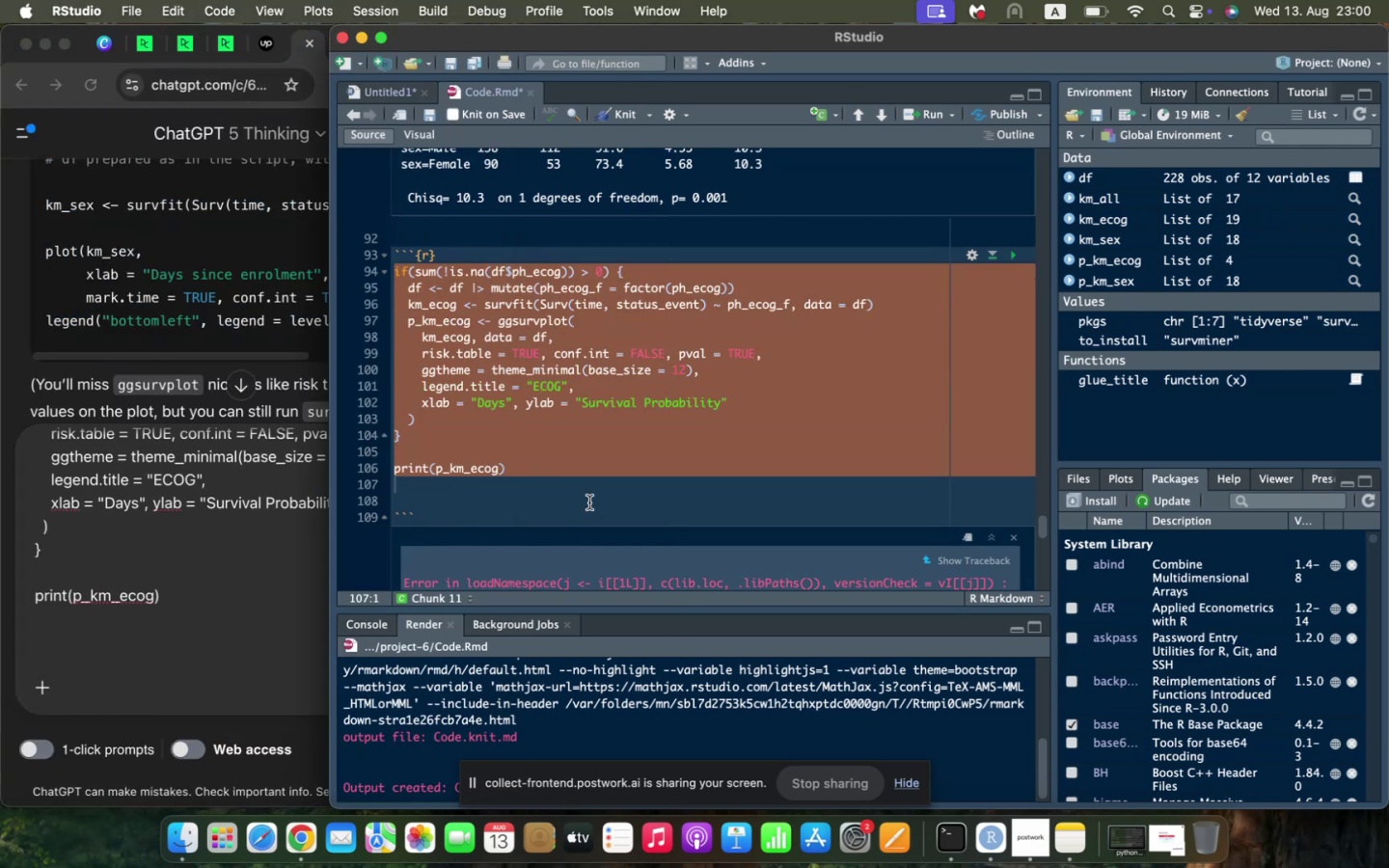 
scroll: coordinate [589, 502], scroll_direction: down, amount: 4.0
 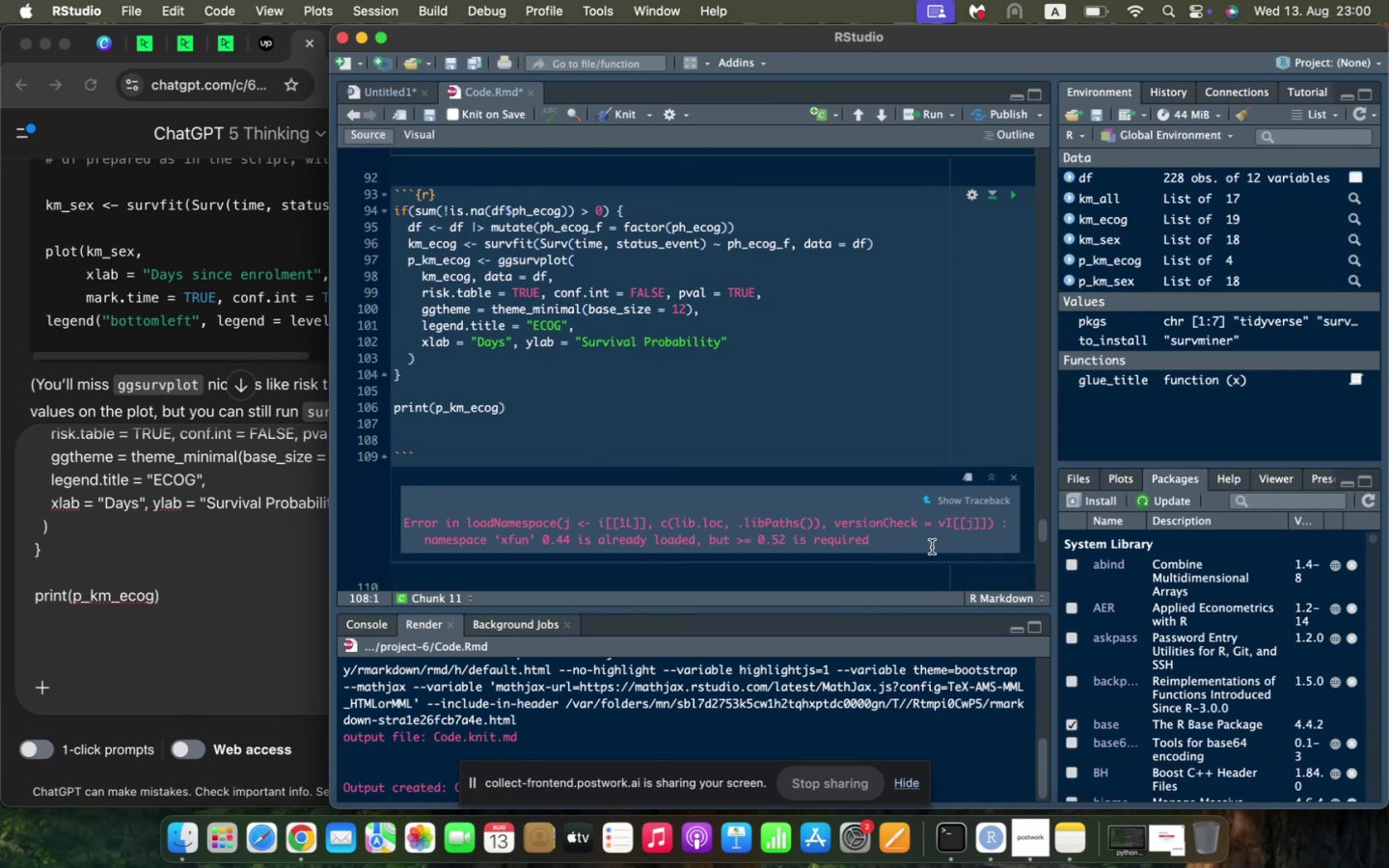 
left_click_drag(start_coordinate=[925, 544], to_coordinate=[404, 526])
 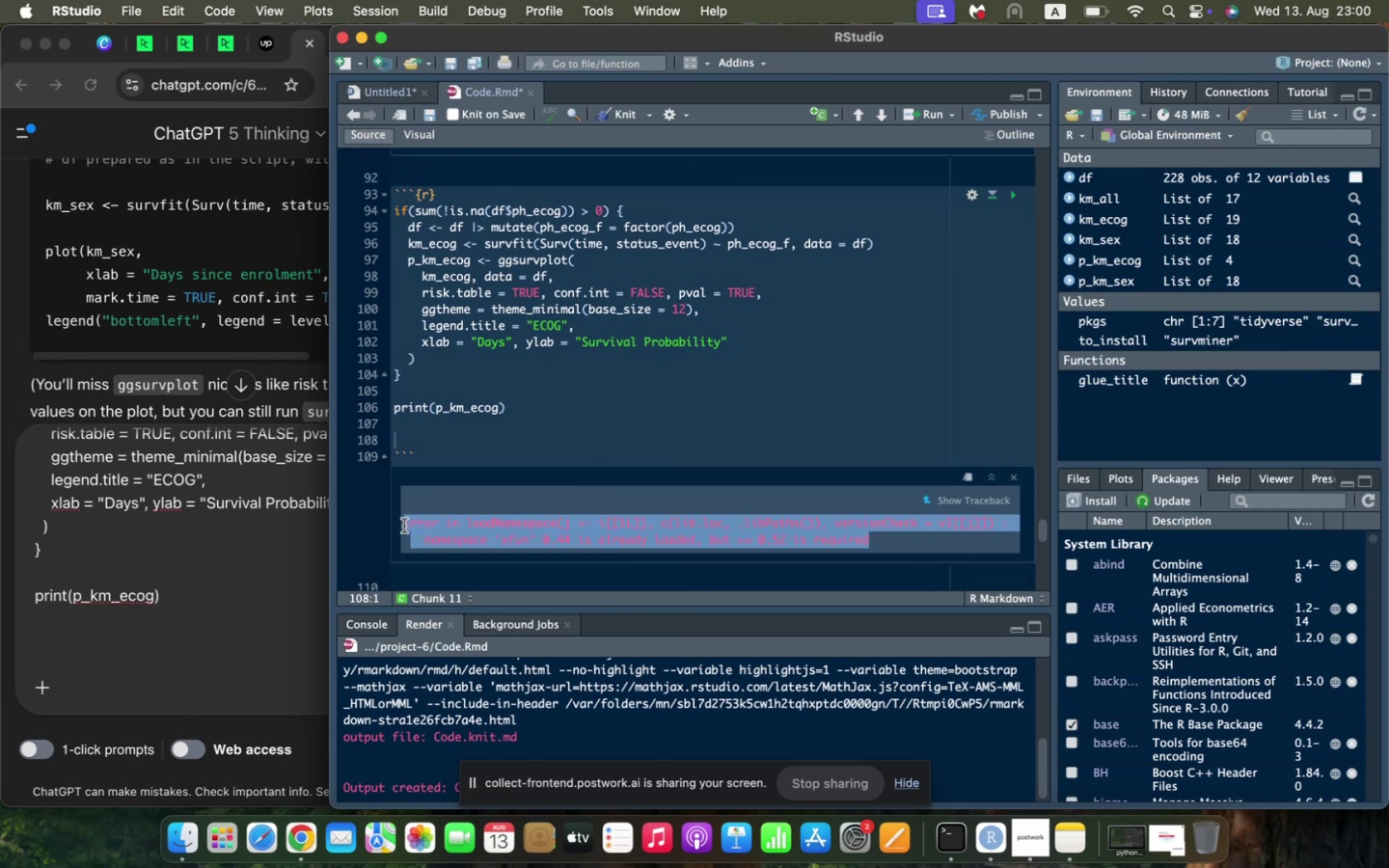 
key(Meta+C)
 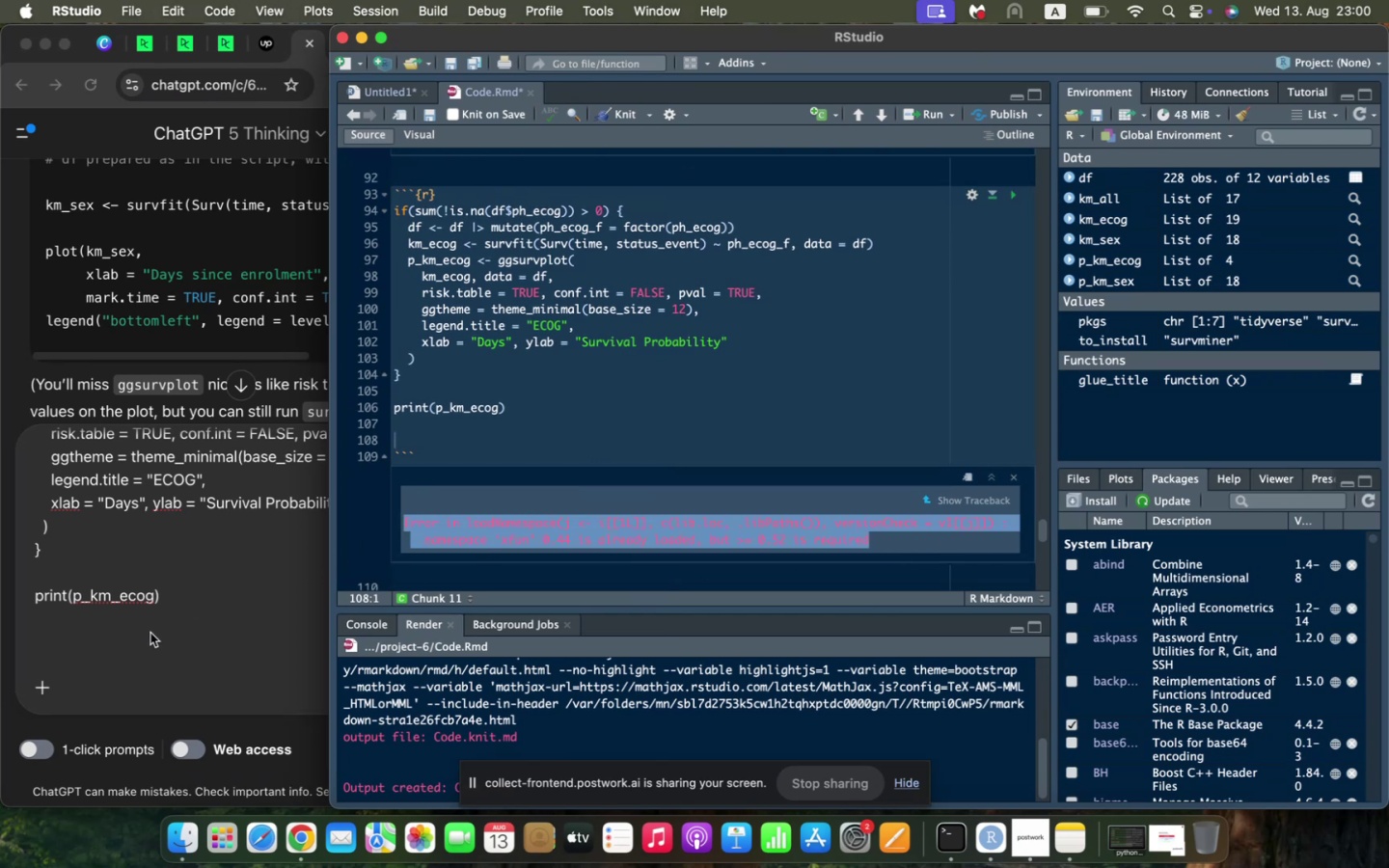 
left_click([150, 633])
 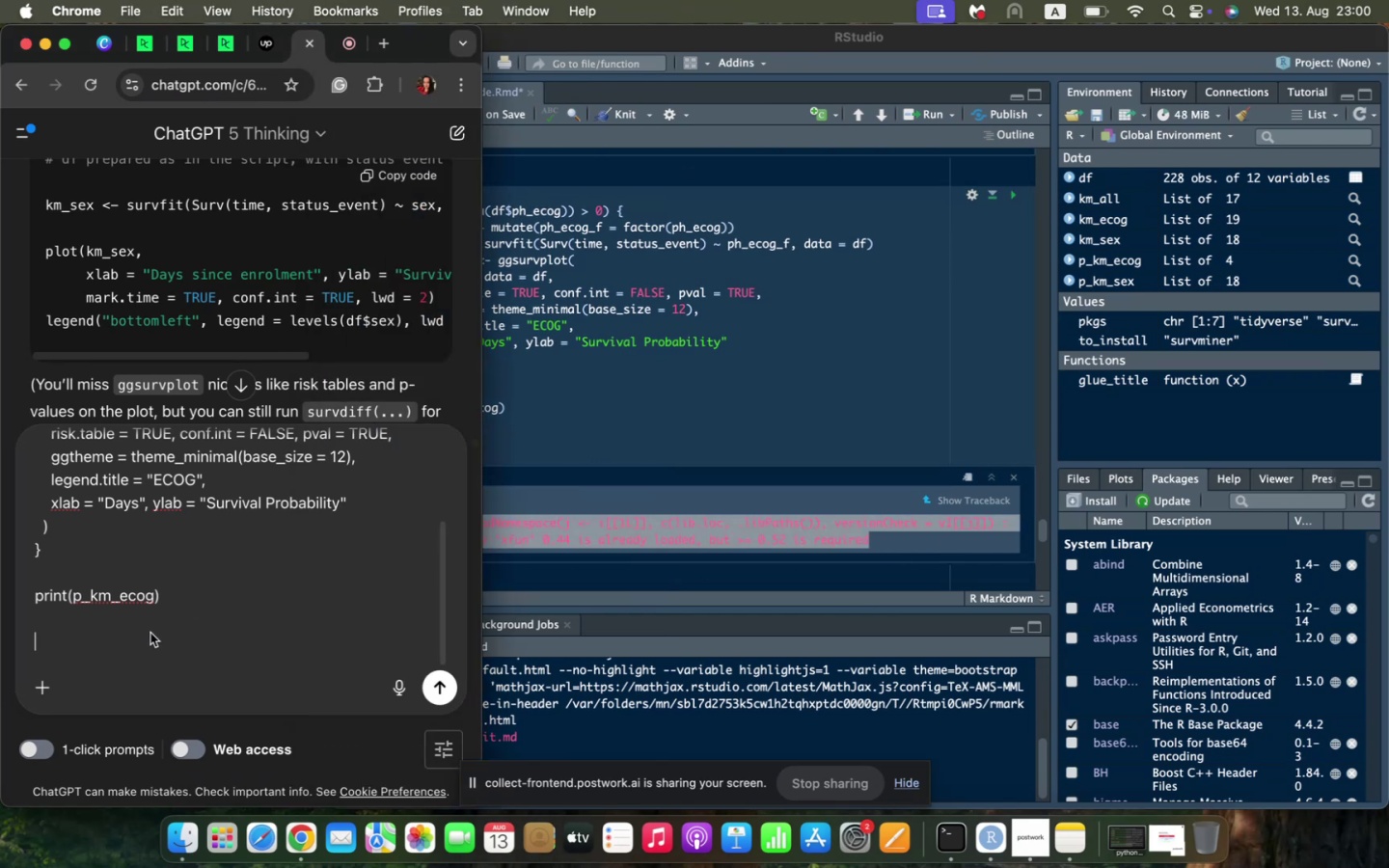 
key(Meta+V)
 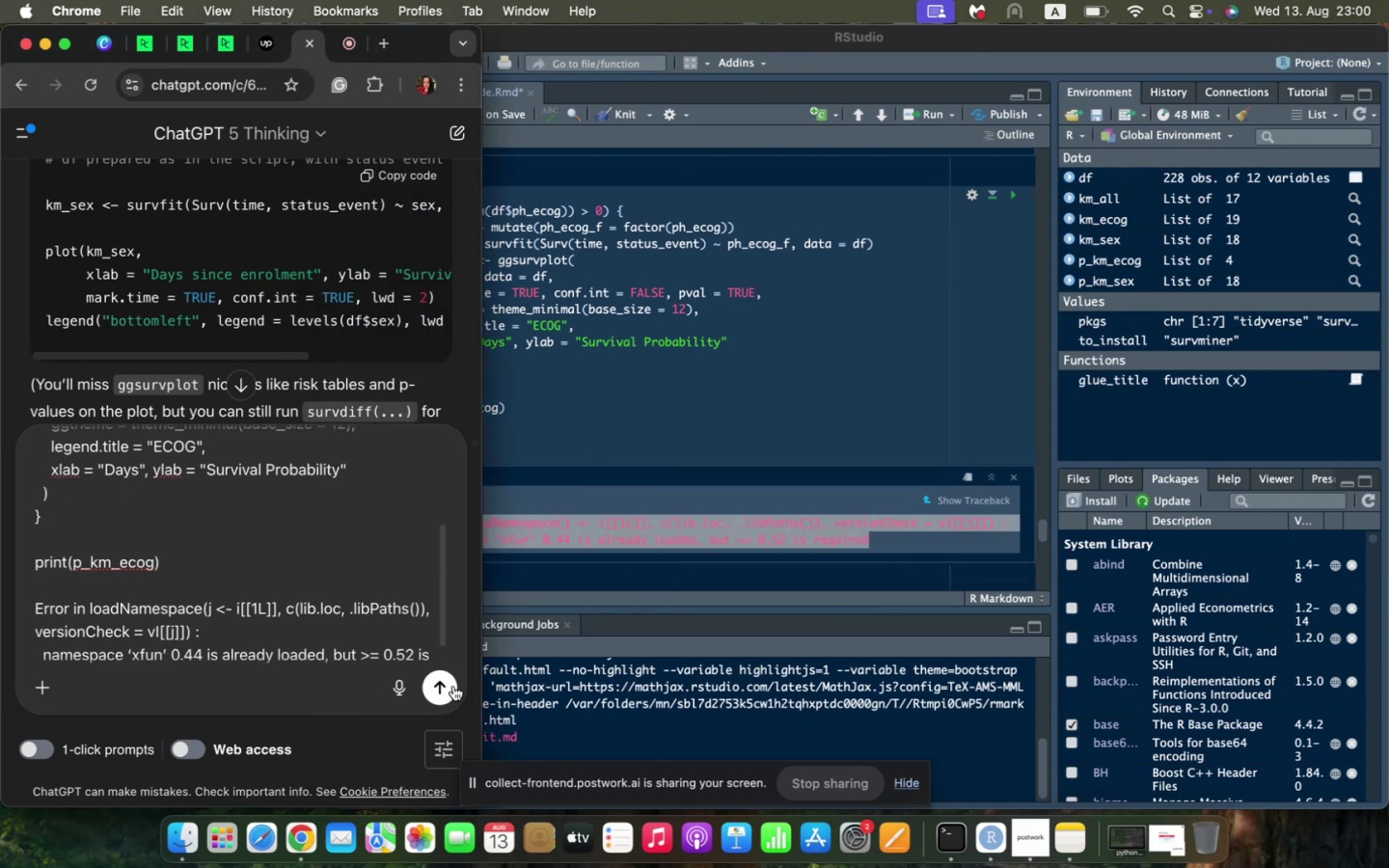 
left_click([453, 686])
 